 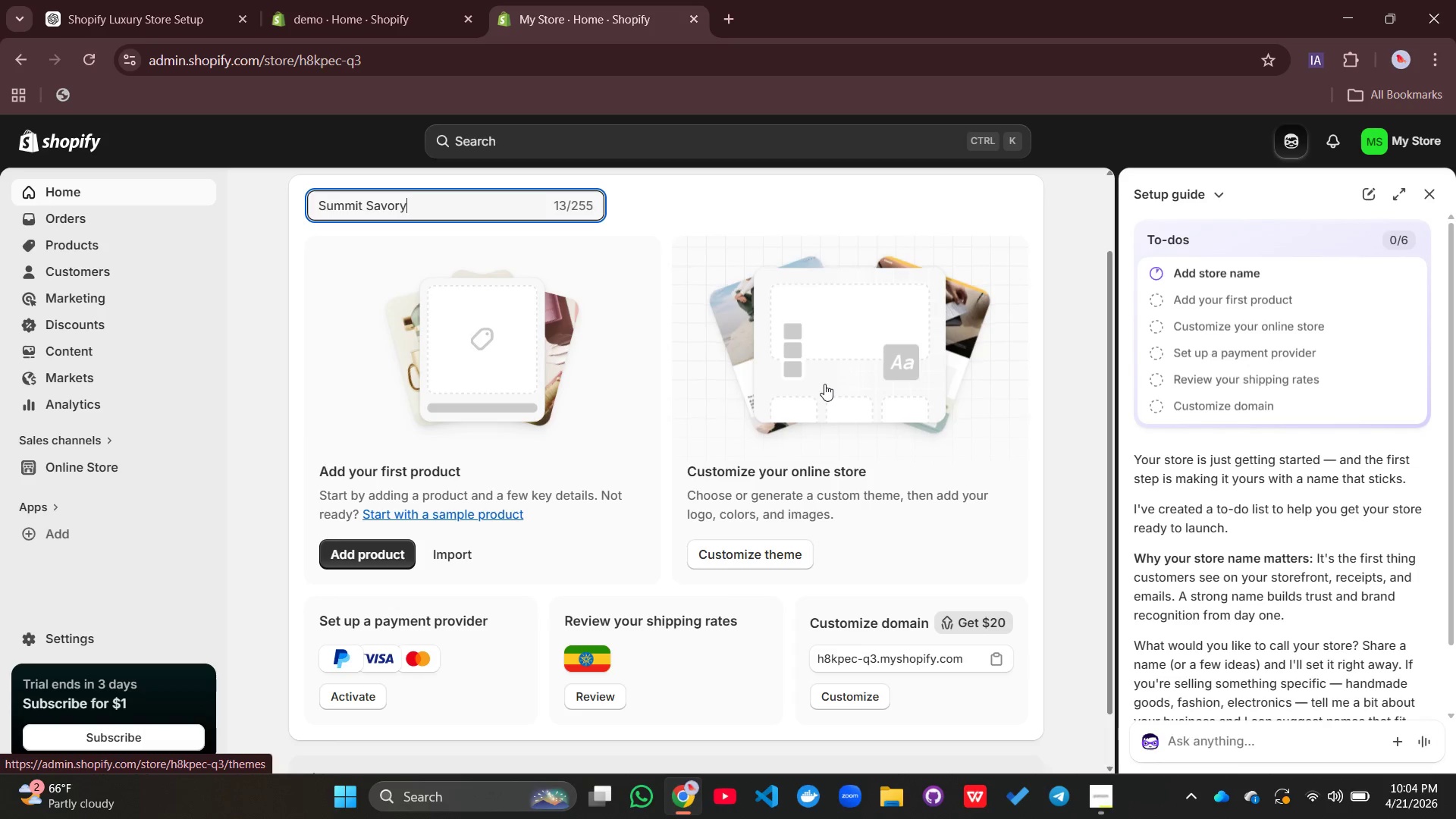 
left_click_drag(start_coordinate=[385, 322], to_coordinate=[374, 321])
 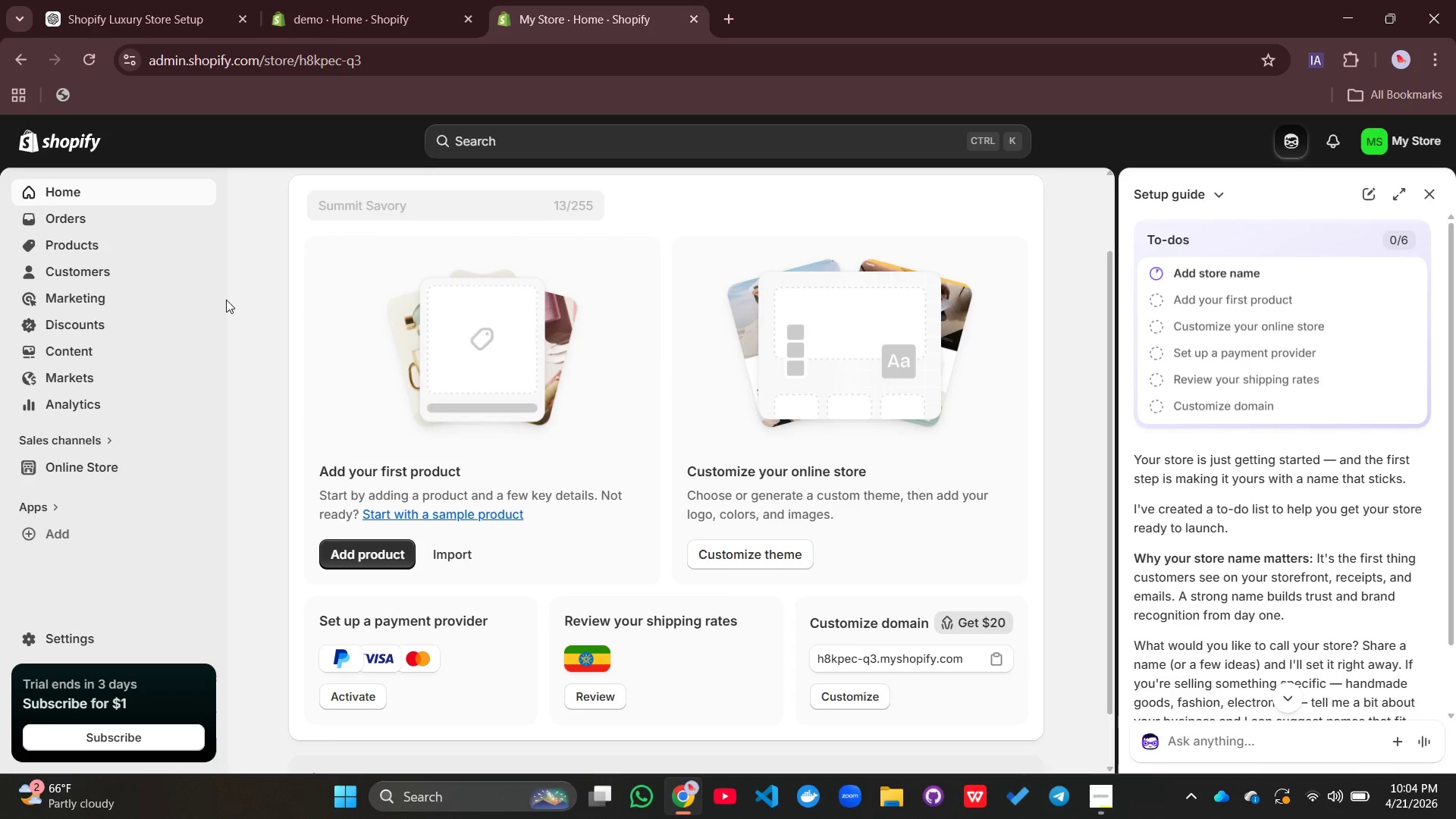 
scroll: coordinate [226, 300], scroll_direction: down, amount: 3.0
 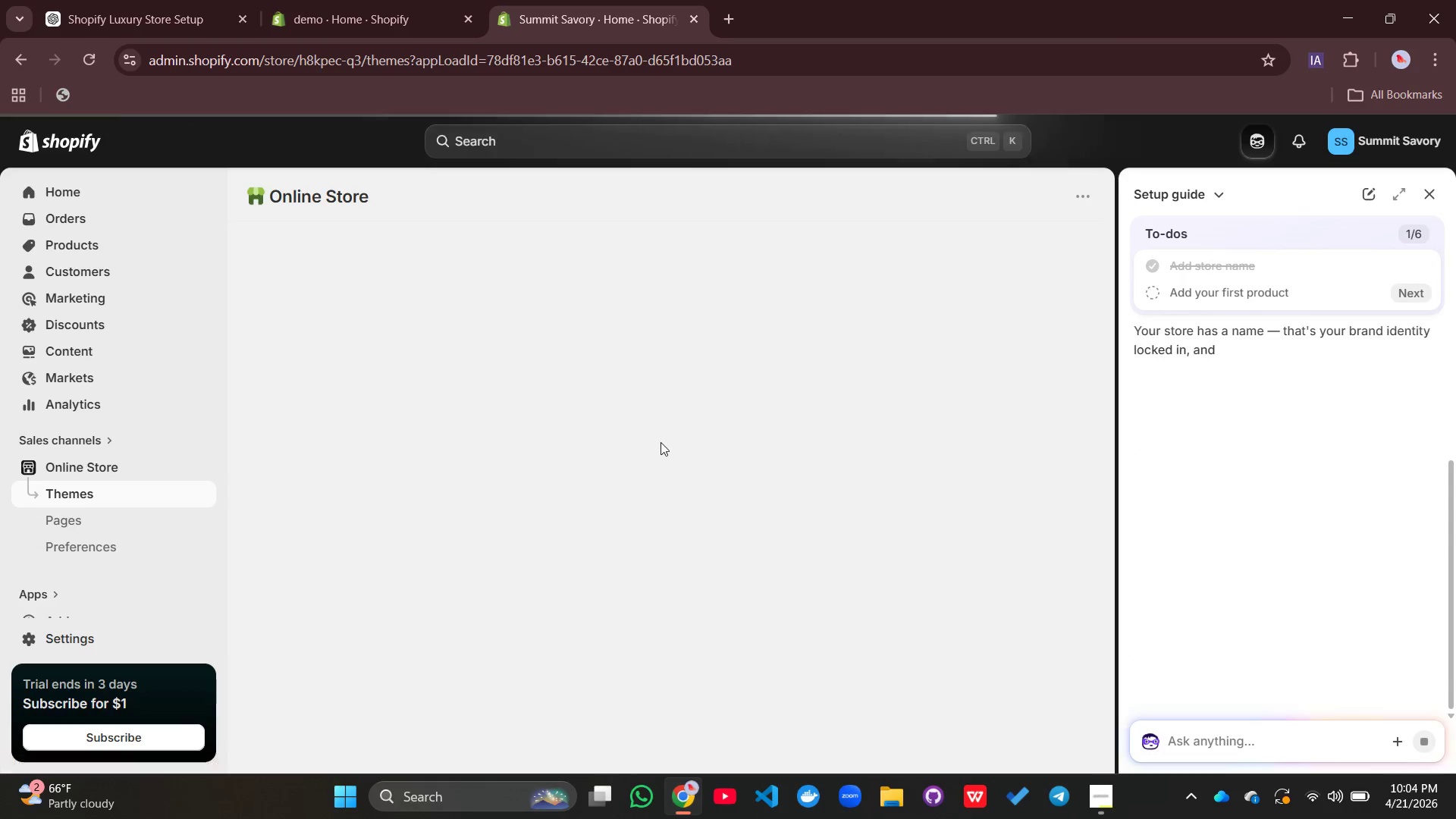 
wait(6.58)
 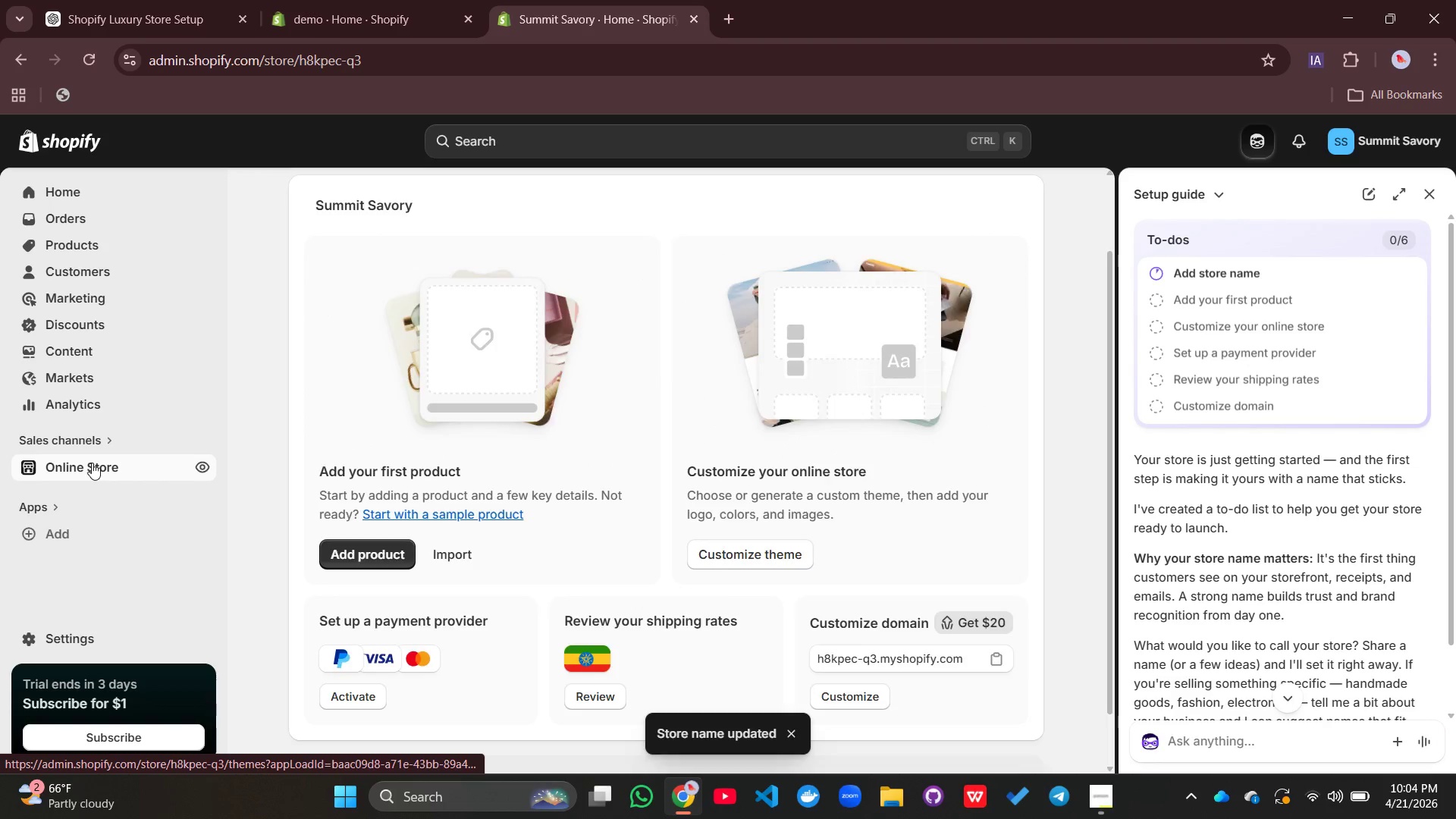 
left_click([1430, 191])
 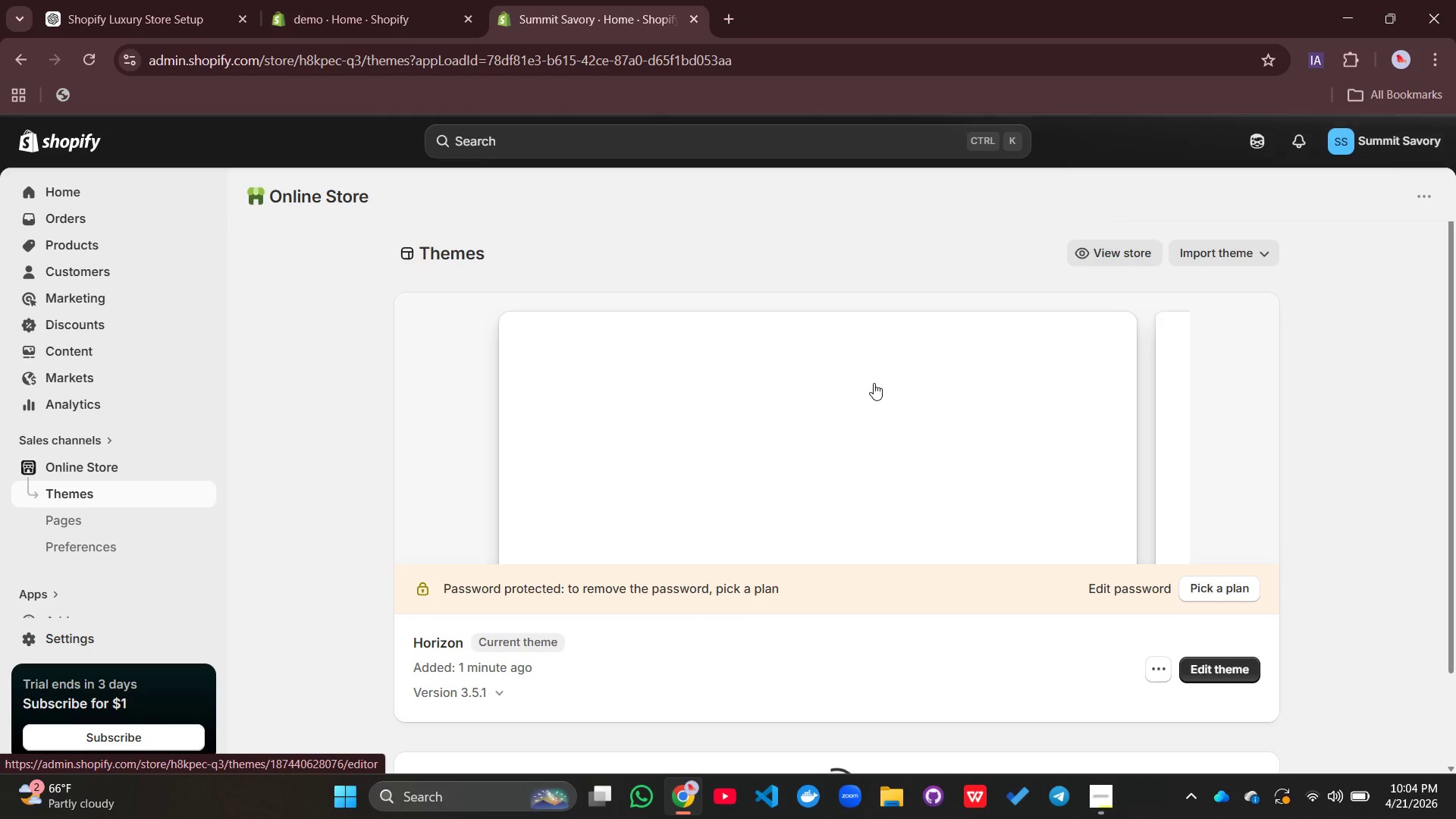 
scroll: coordinate [1040, 519], scroll_direction: down, amount: 12.0
 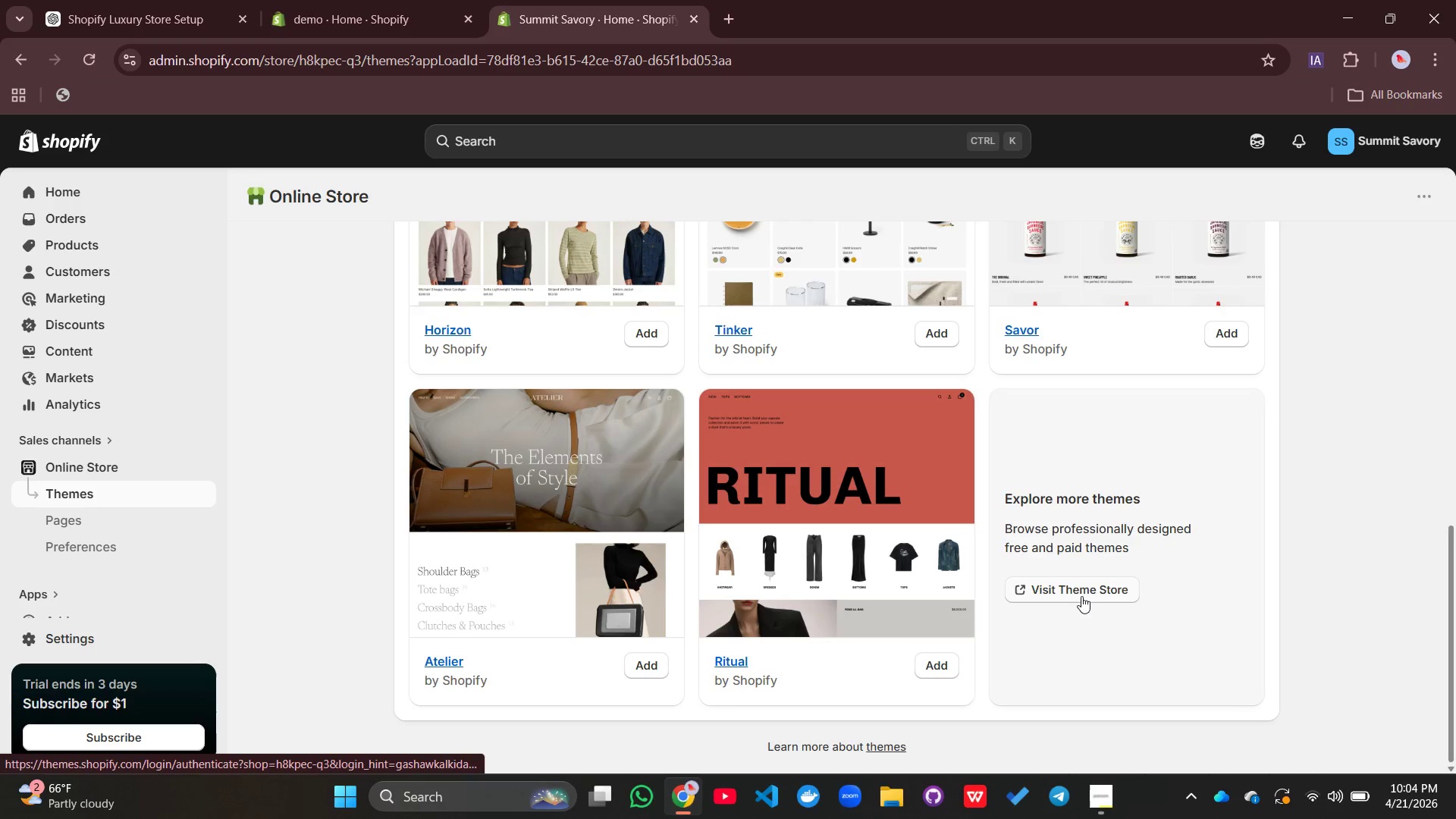 
left_click([1081, 596])
 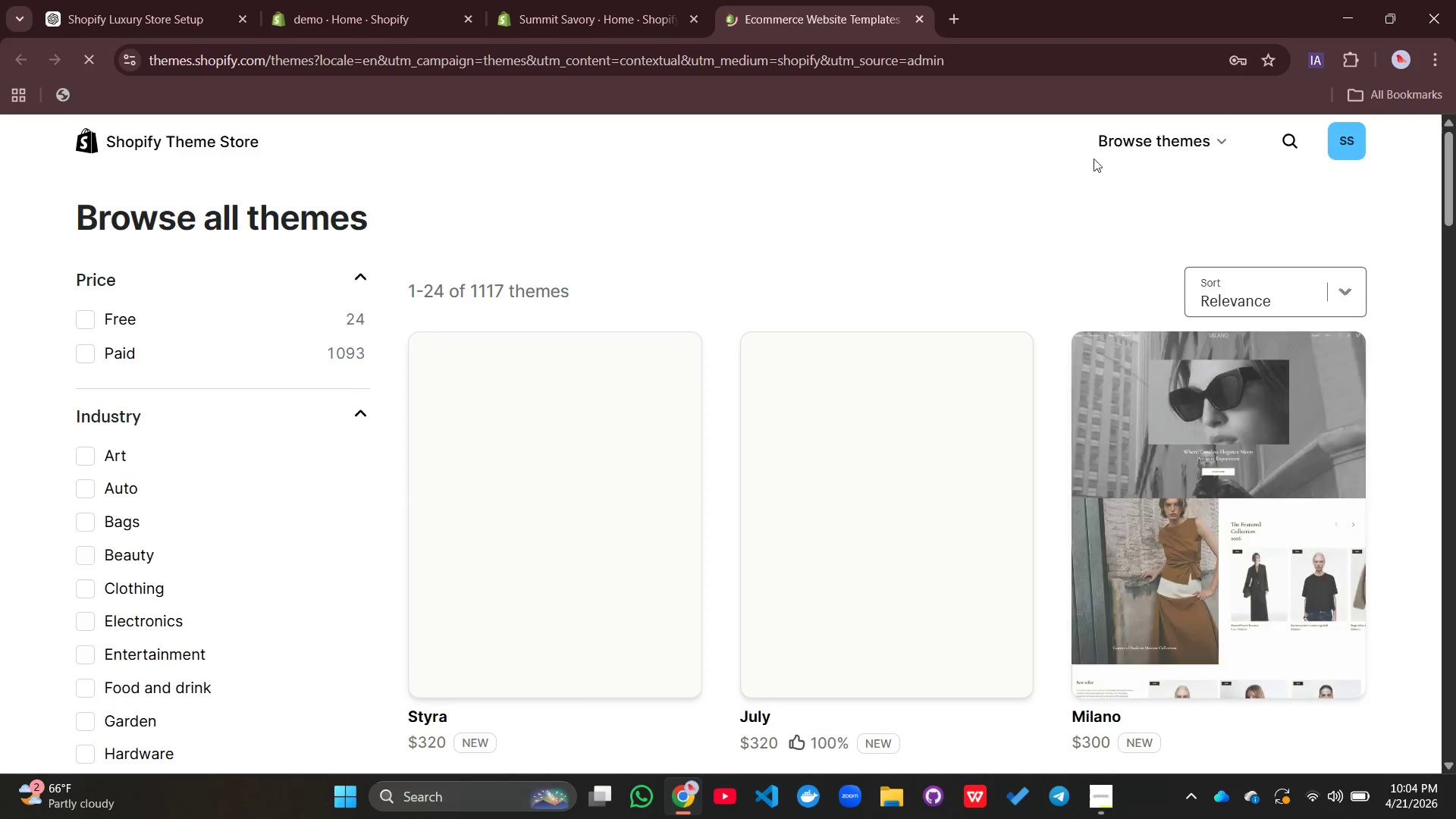 
left_click([1301, 145])
 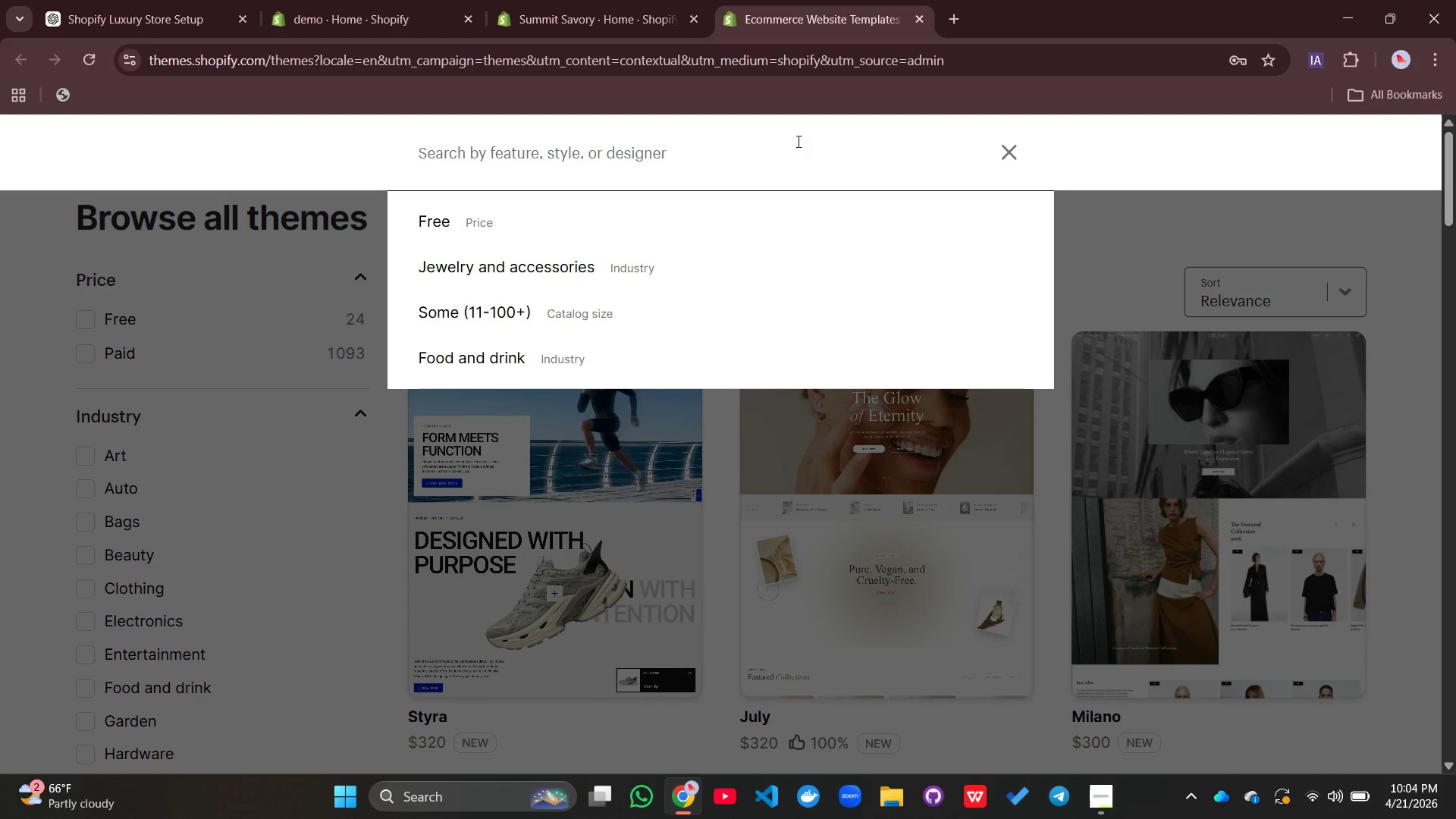 
key(Shift+ShiftLeft)
 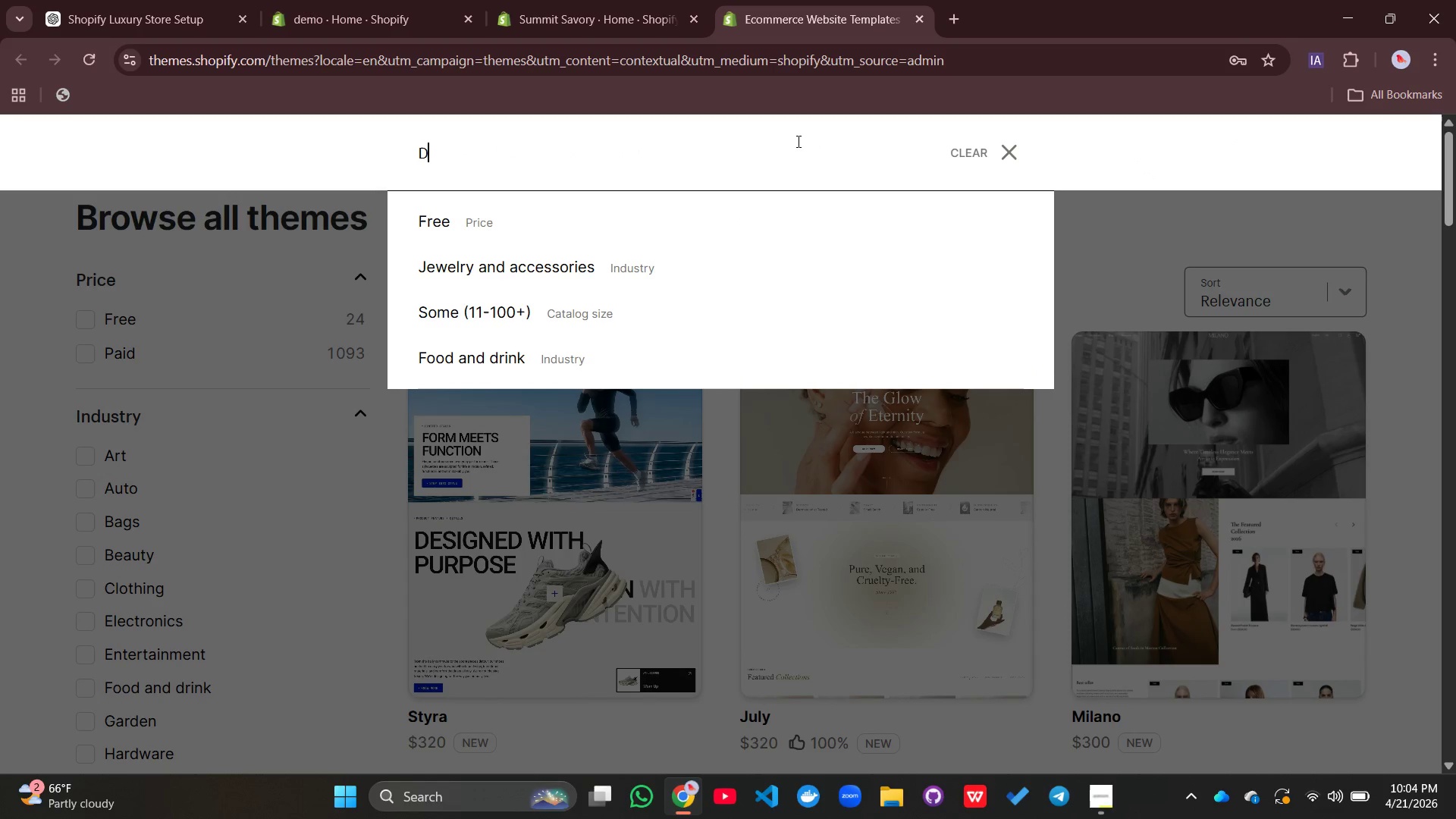 
key(Shift+D)
 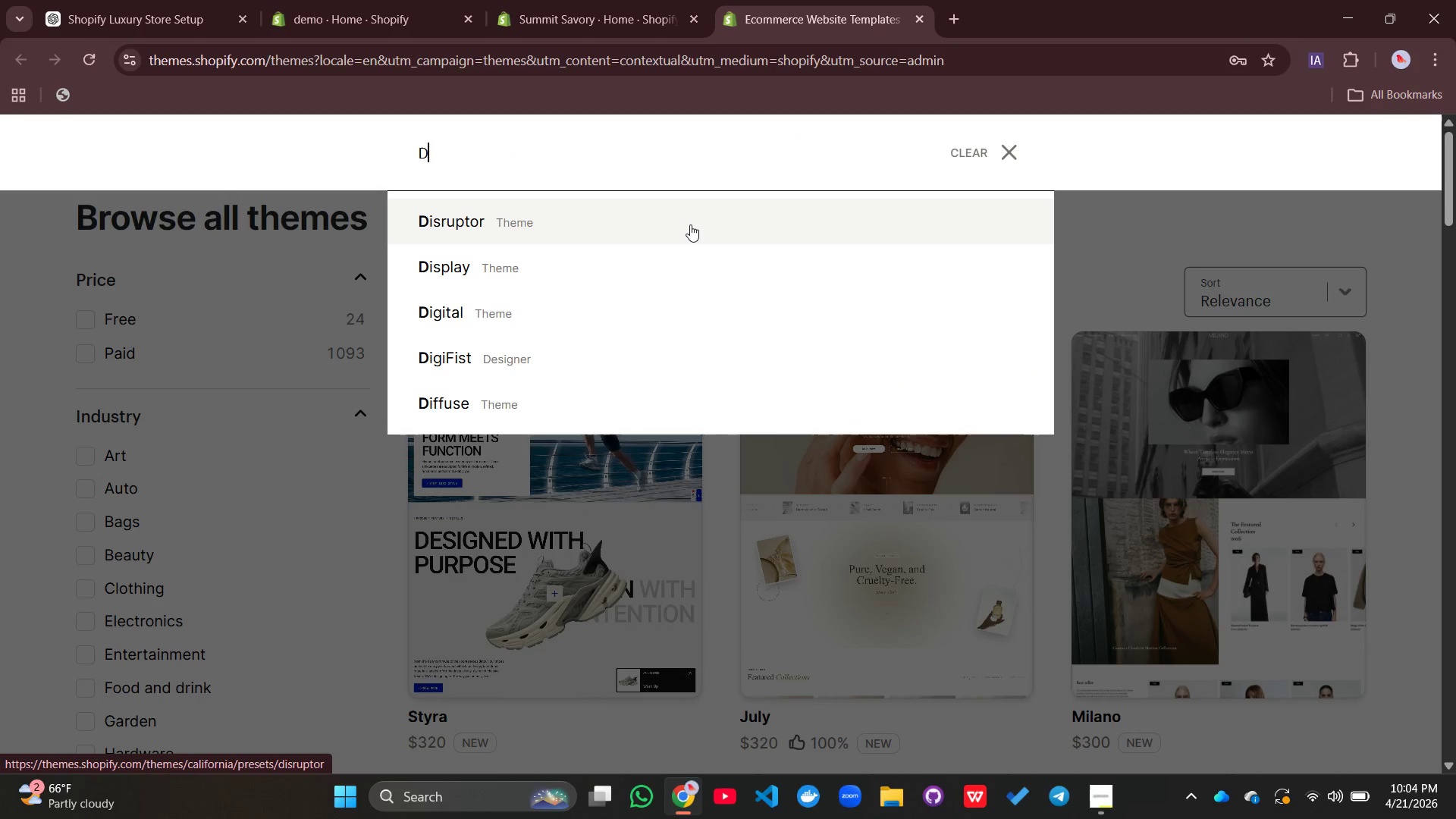 
type(awn)
 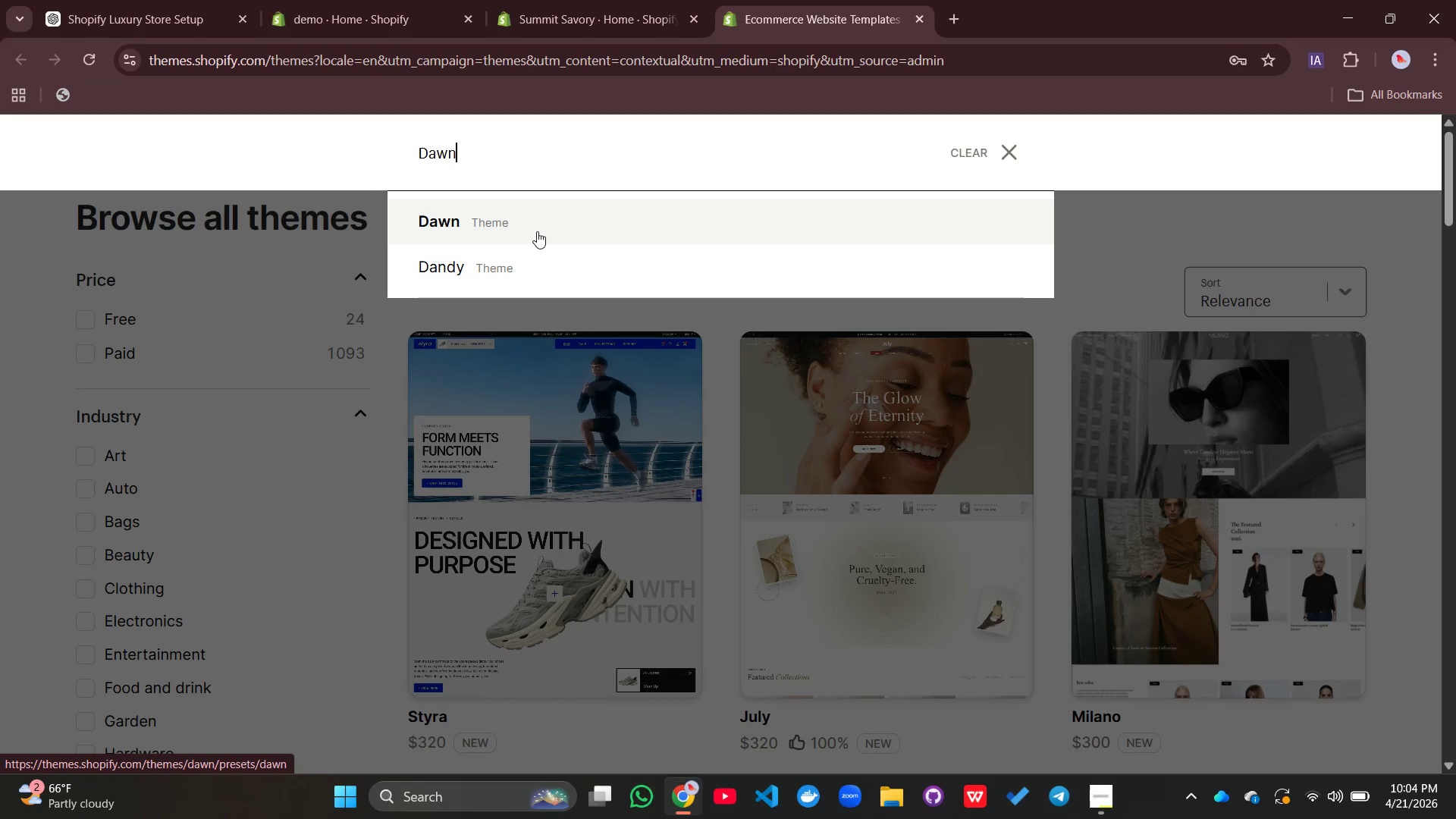 
left_click([537, 231])
 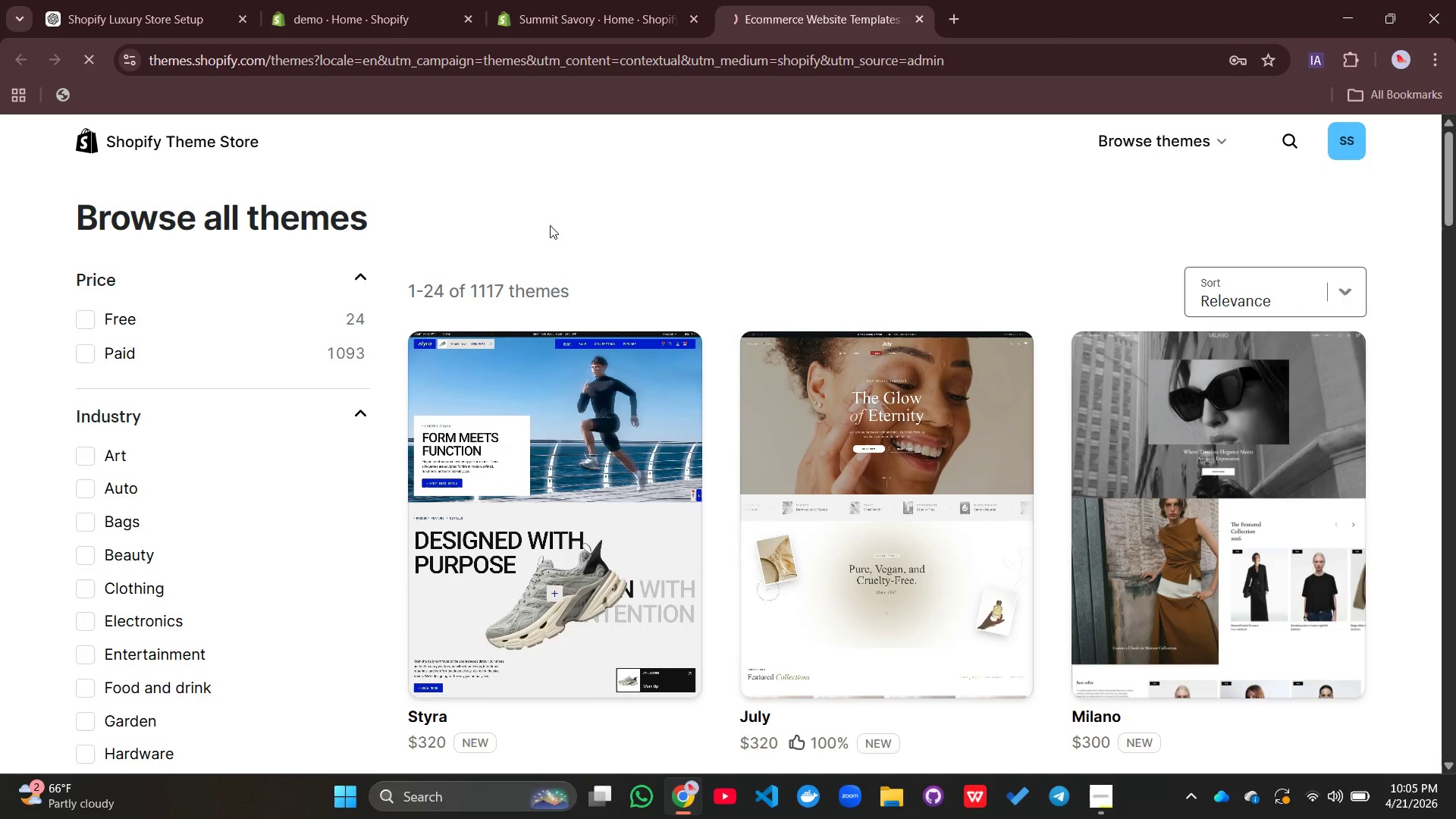 
mouse_move([568, 252])
 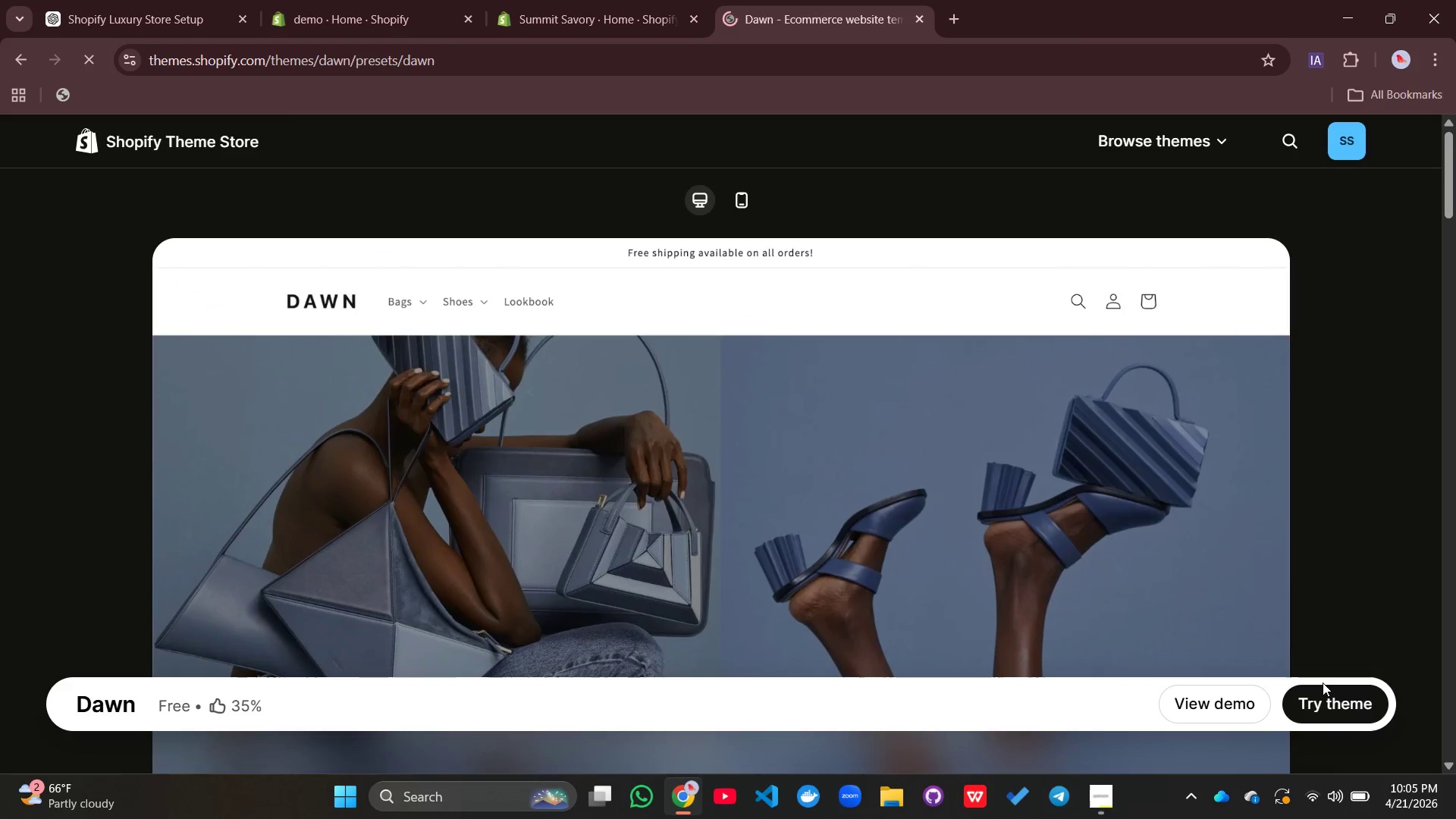 
left_click([1329, 692])
 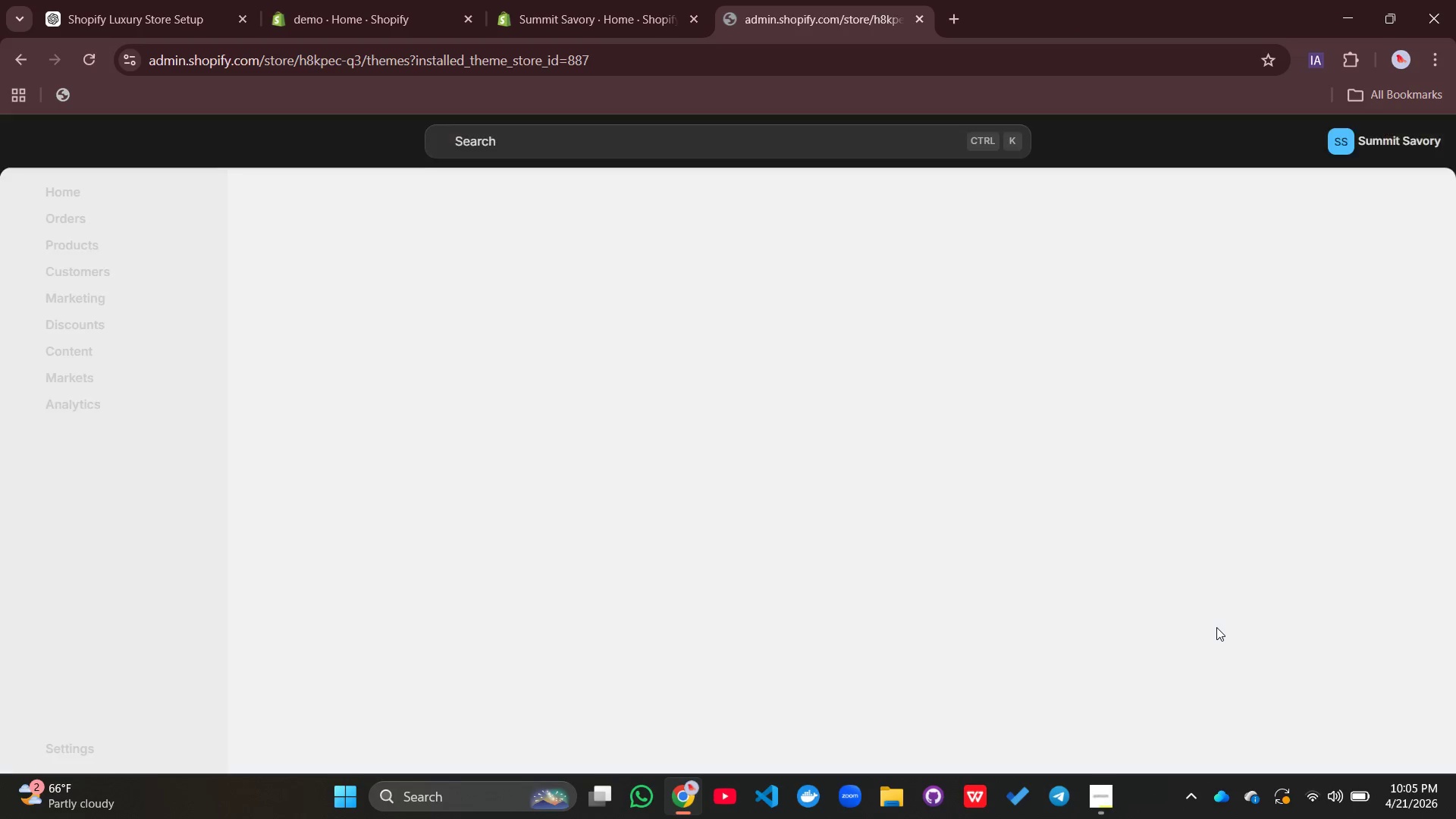 
wait(16.45)
 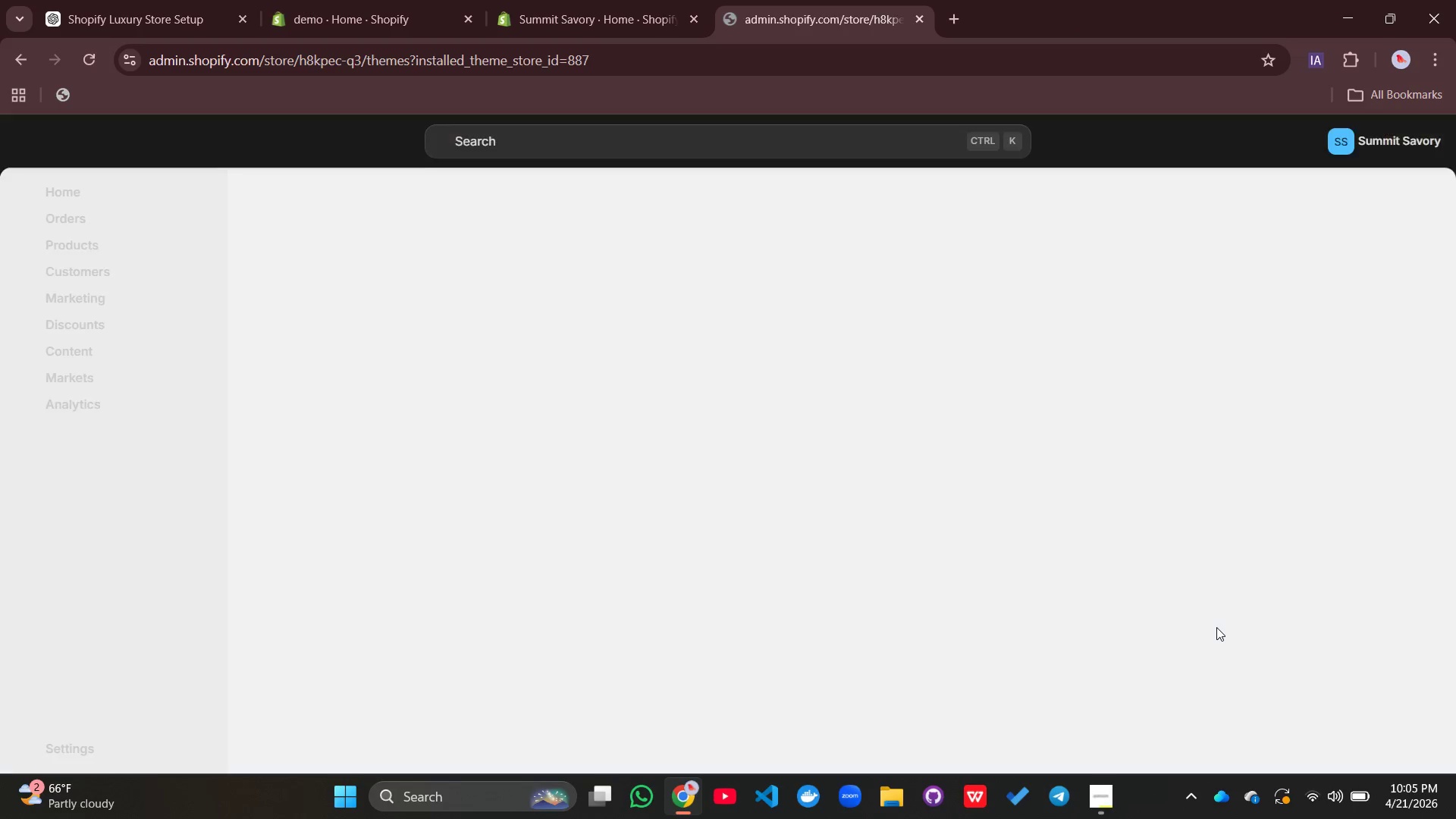 
scroll: coordinate [1091, 463], scroll_direction: down, amount: 16.0
 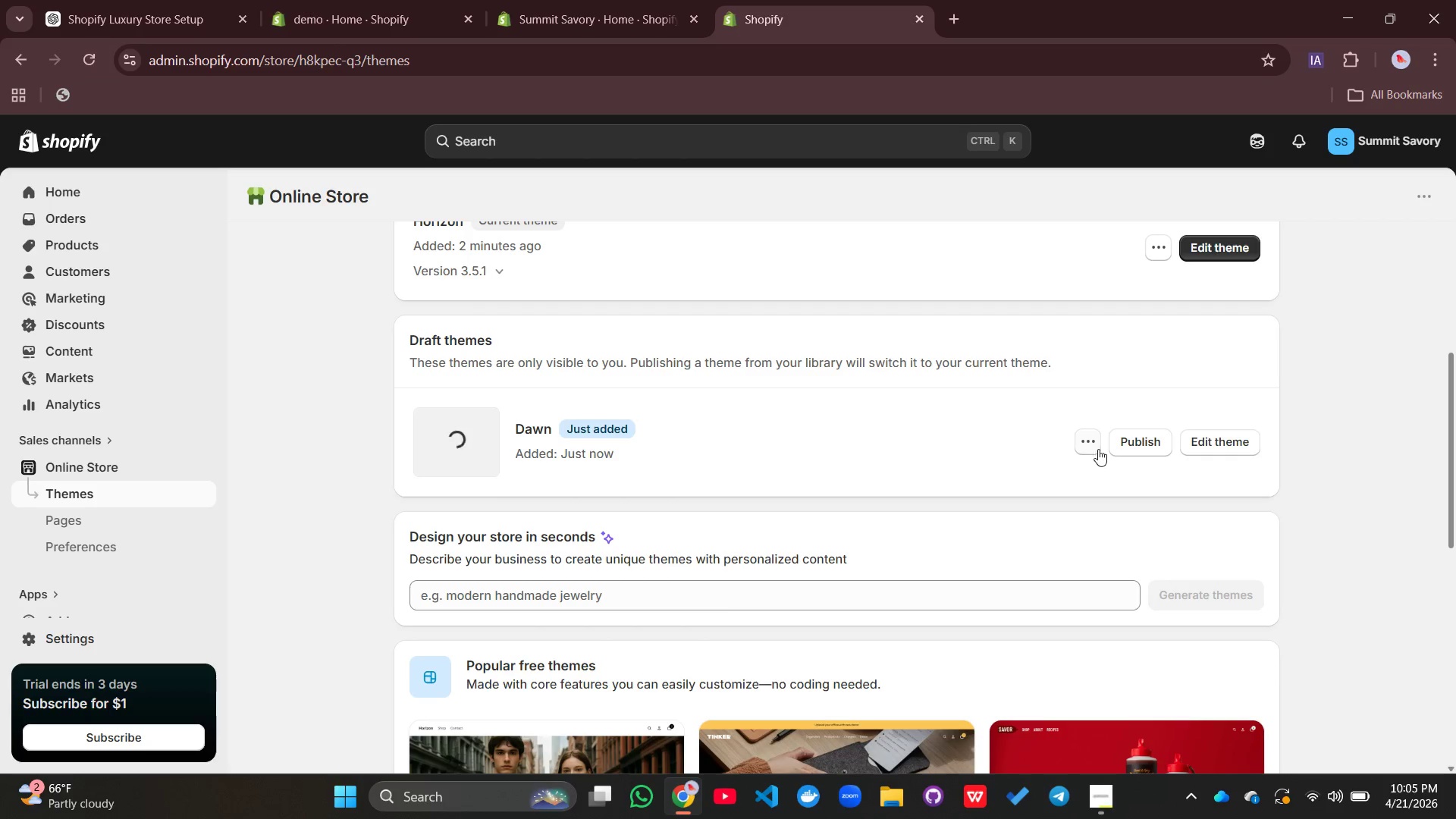 
wait(15.61)
 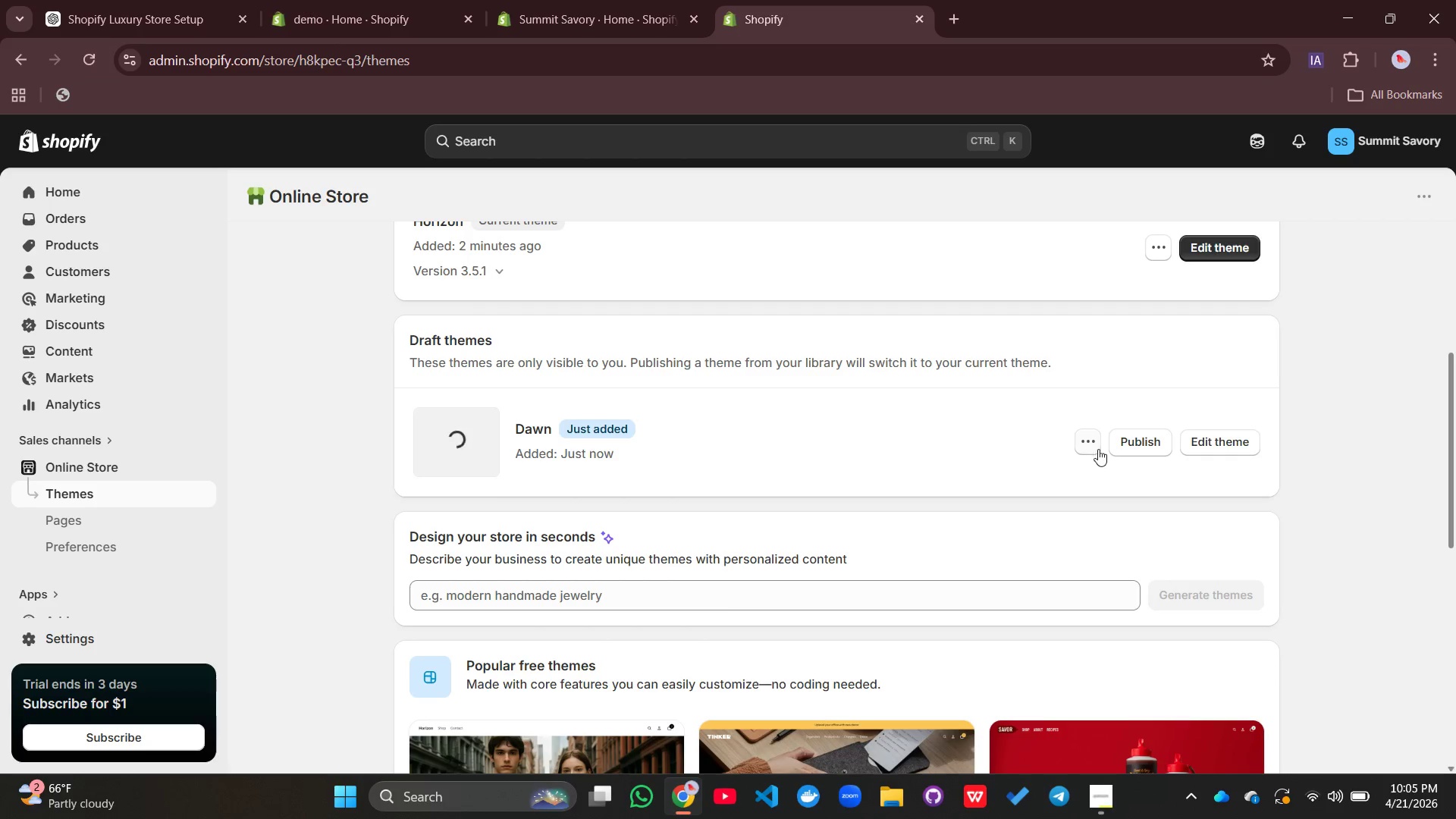 
left_click([1136, 443])
 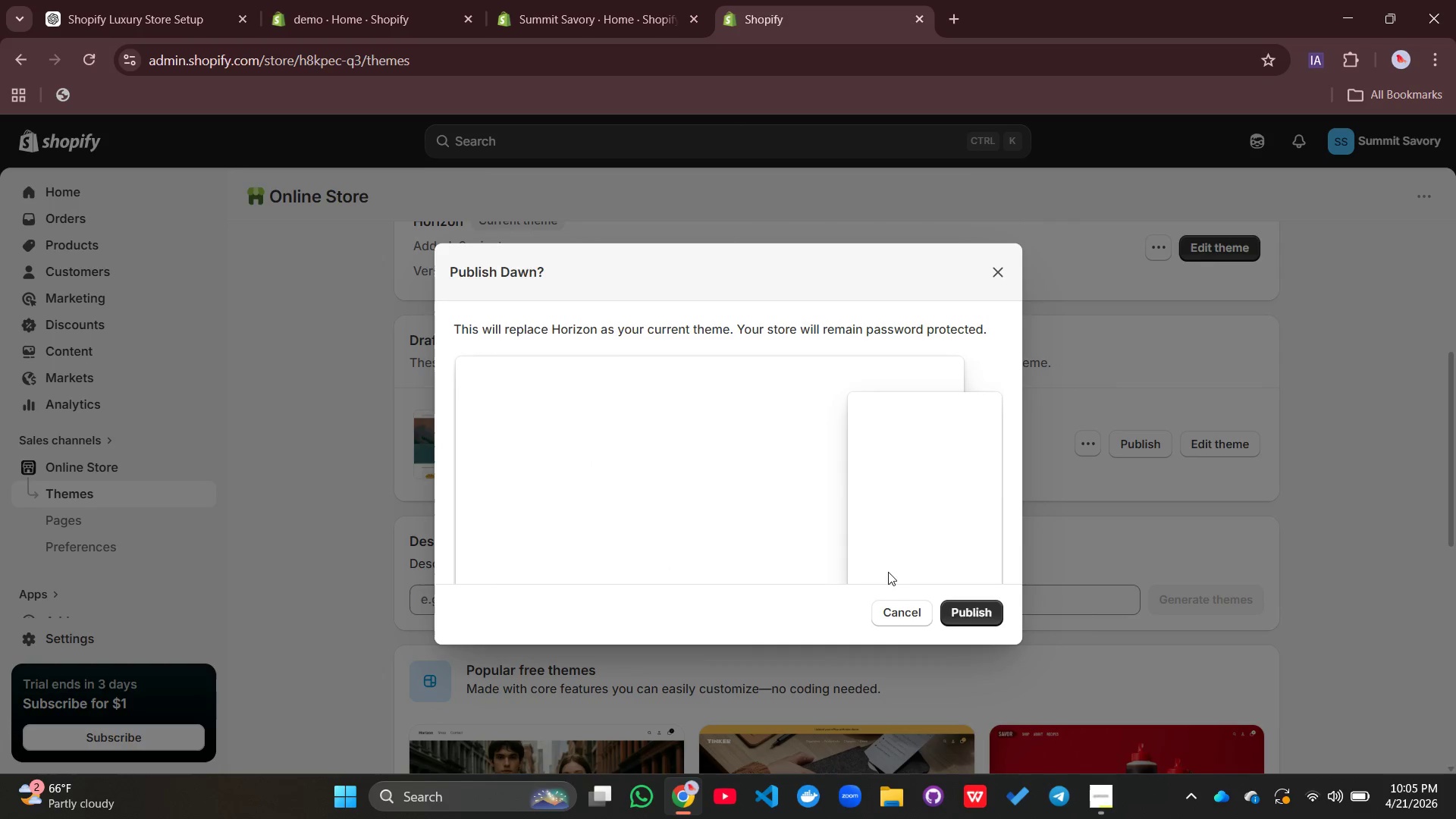 
mouse_move([996, 573])
 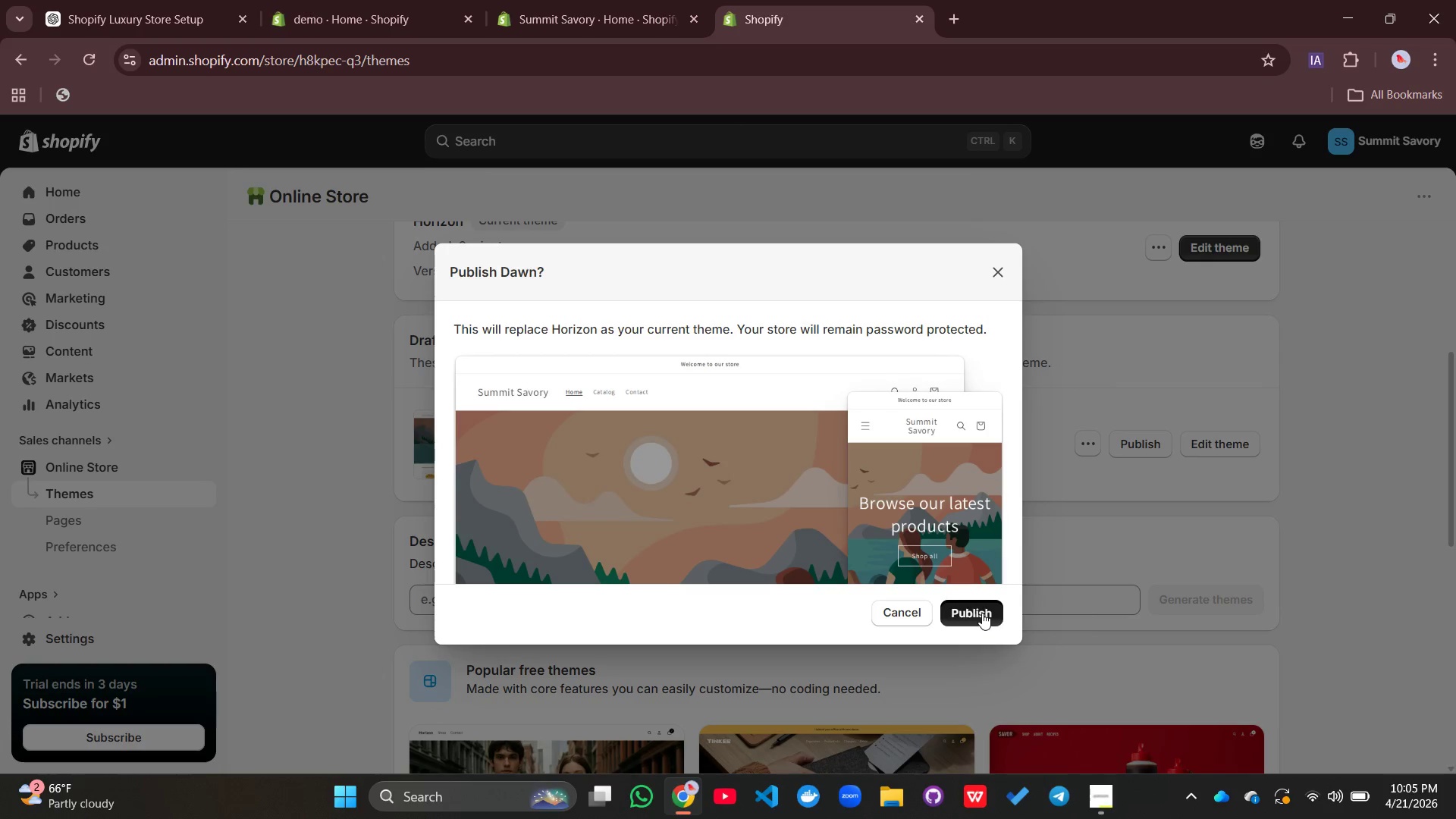 
left_click([982, 613])
 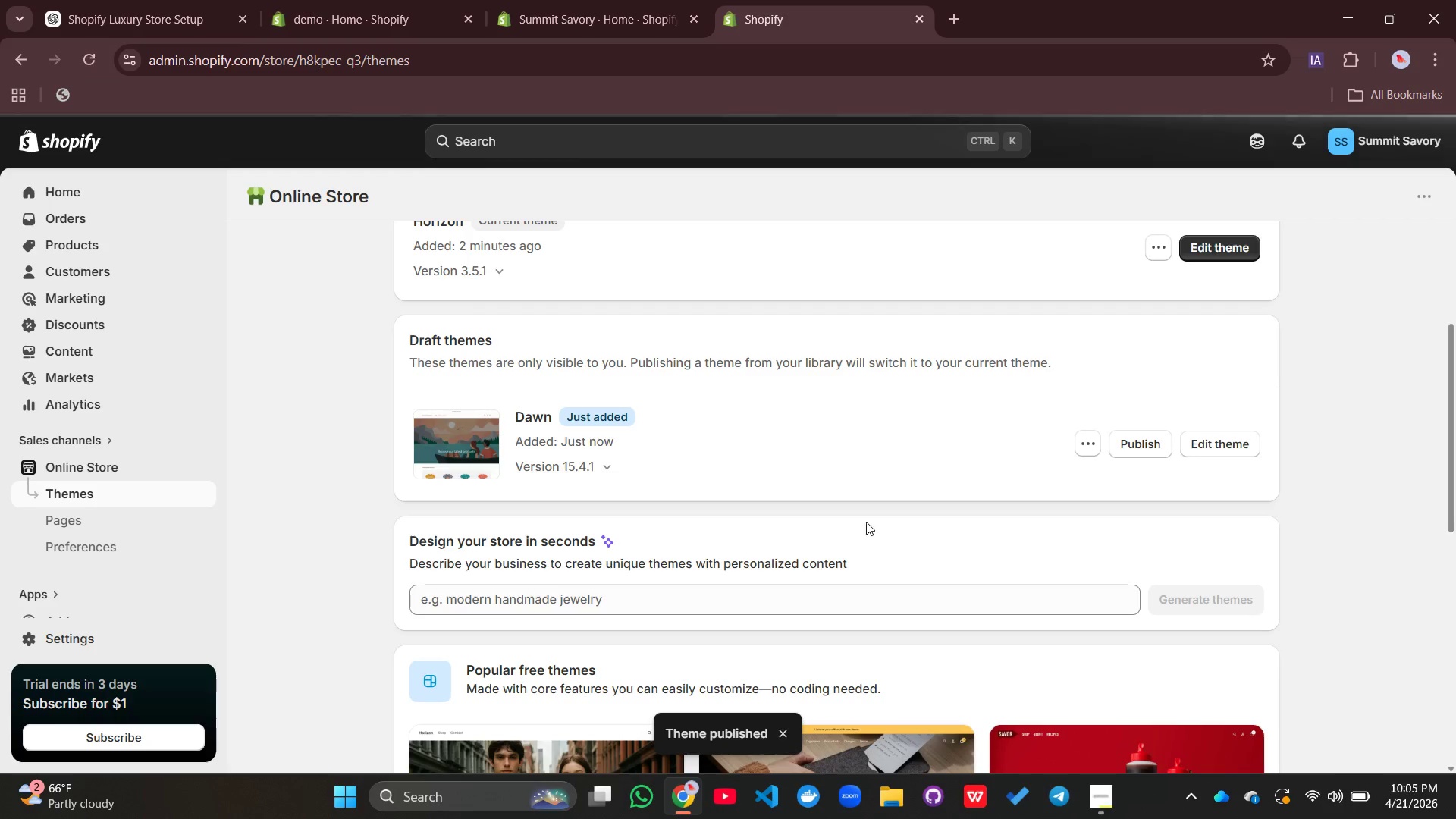 
scroll: coordinate [864, 514], scroll_direction: up, amount: 2.0
 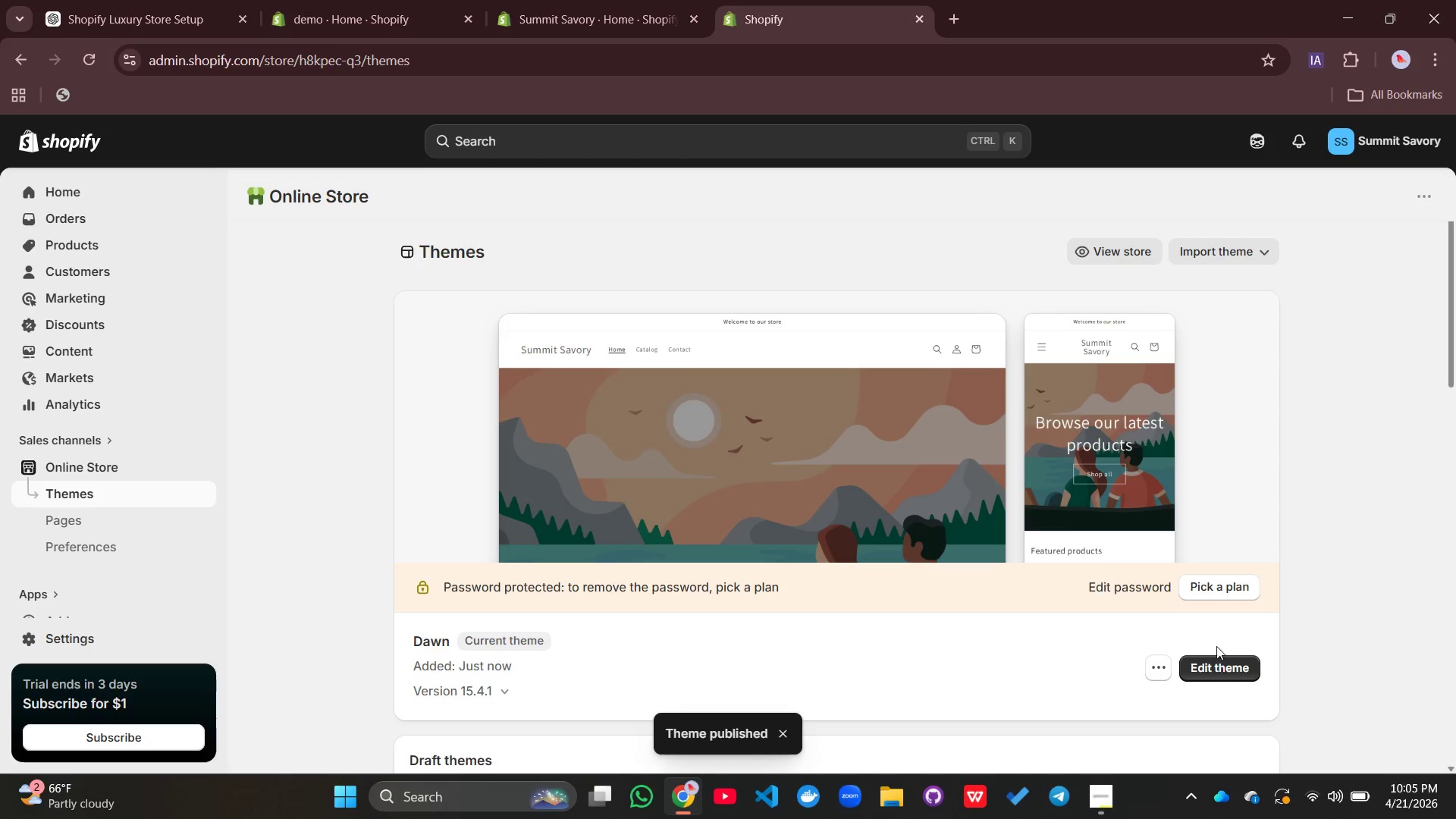 
left_click([1224, 669])
 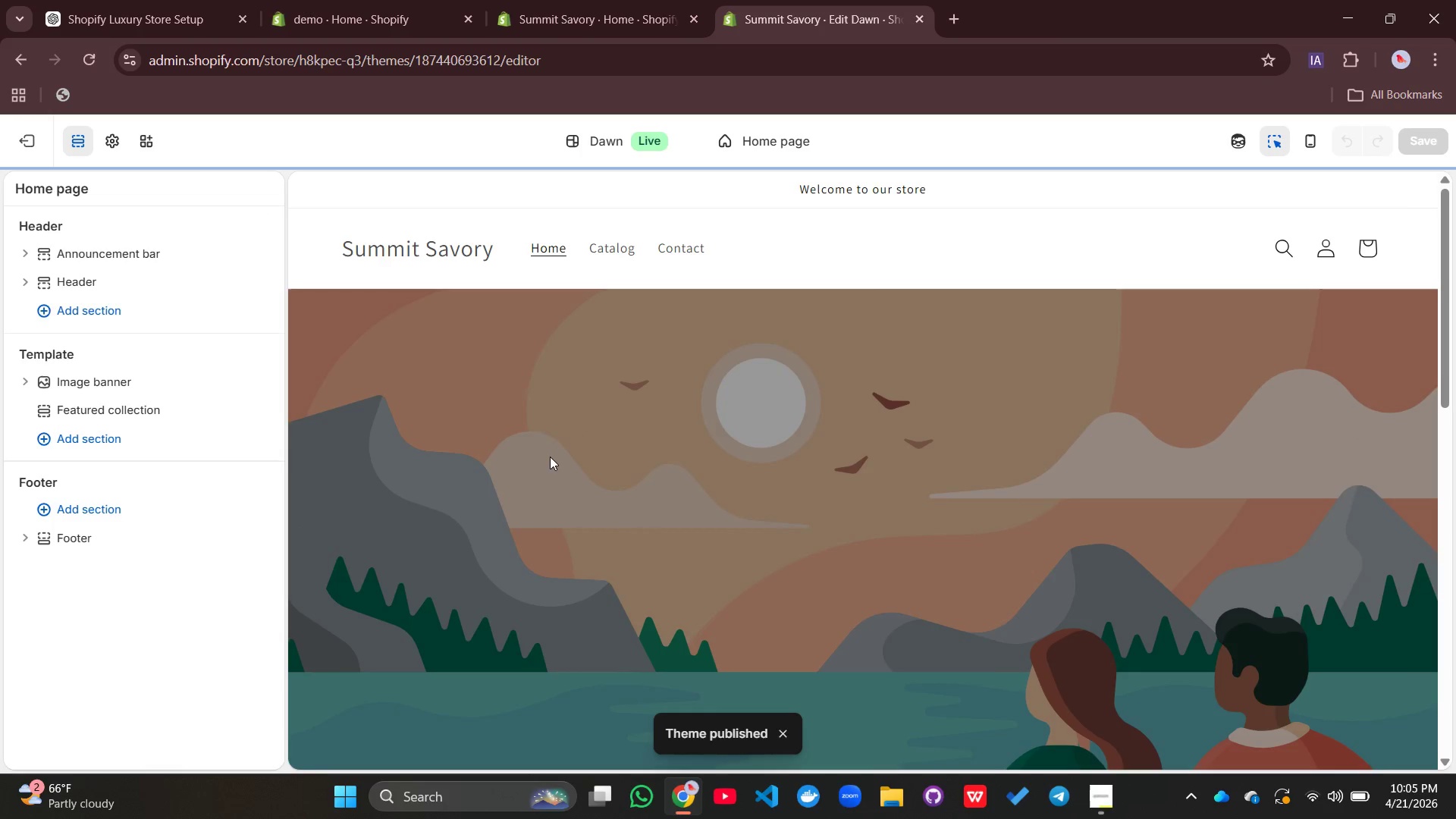 
wait(6.06)
 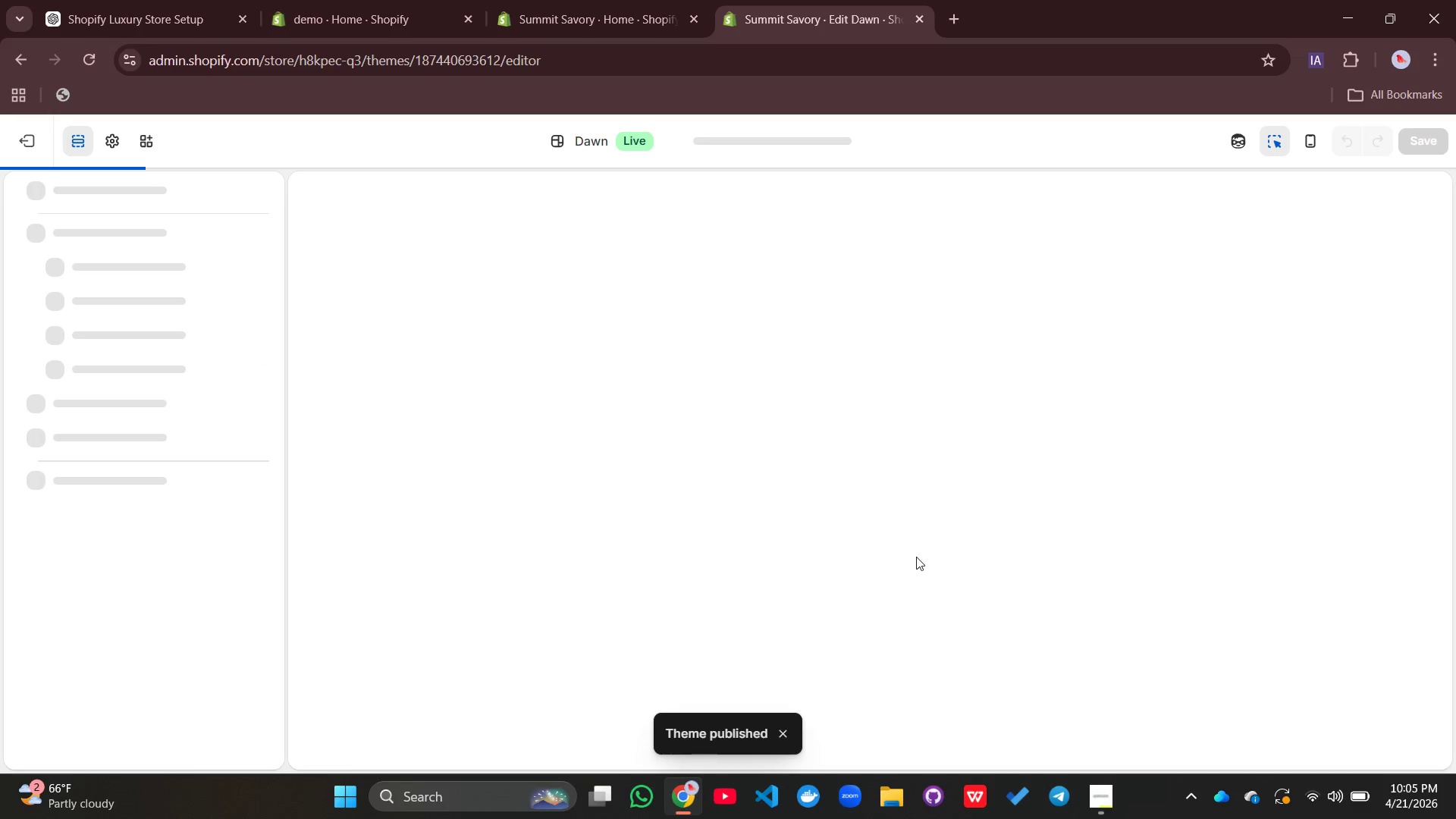 
left_click([566, 452])
 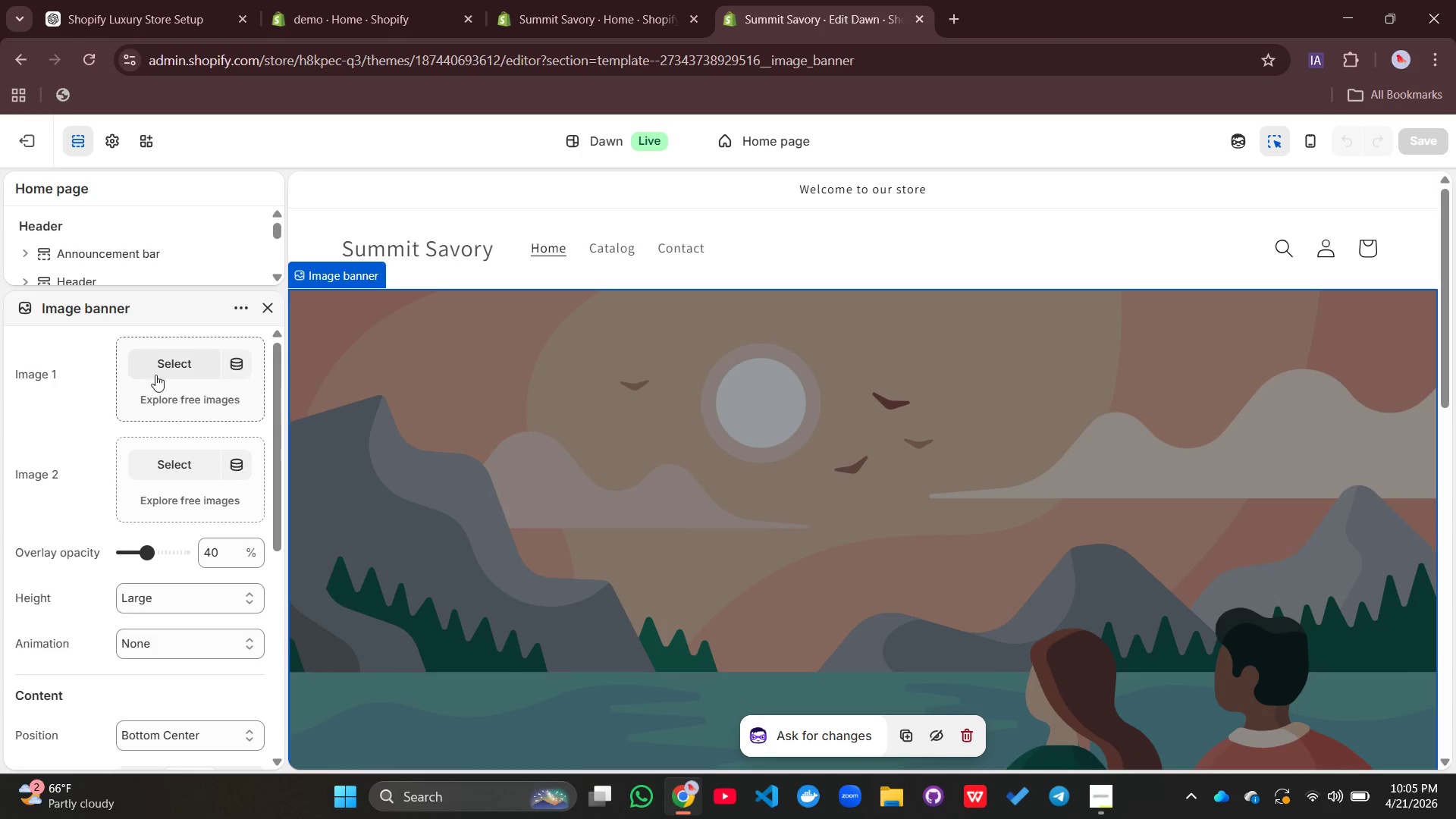 
left_click([167, 363])
 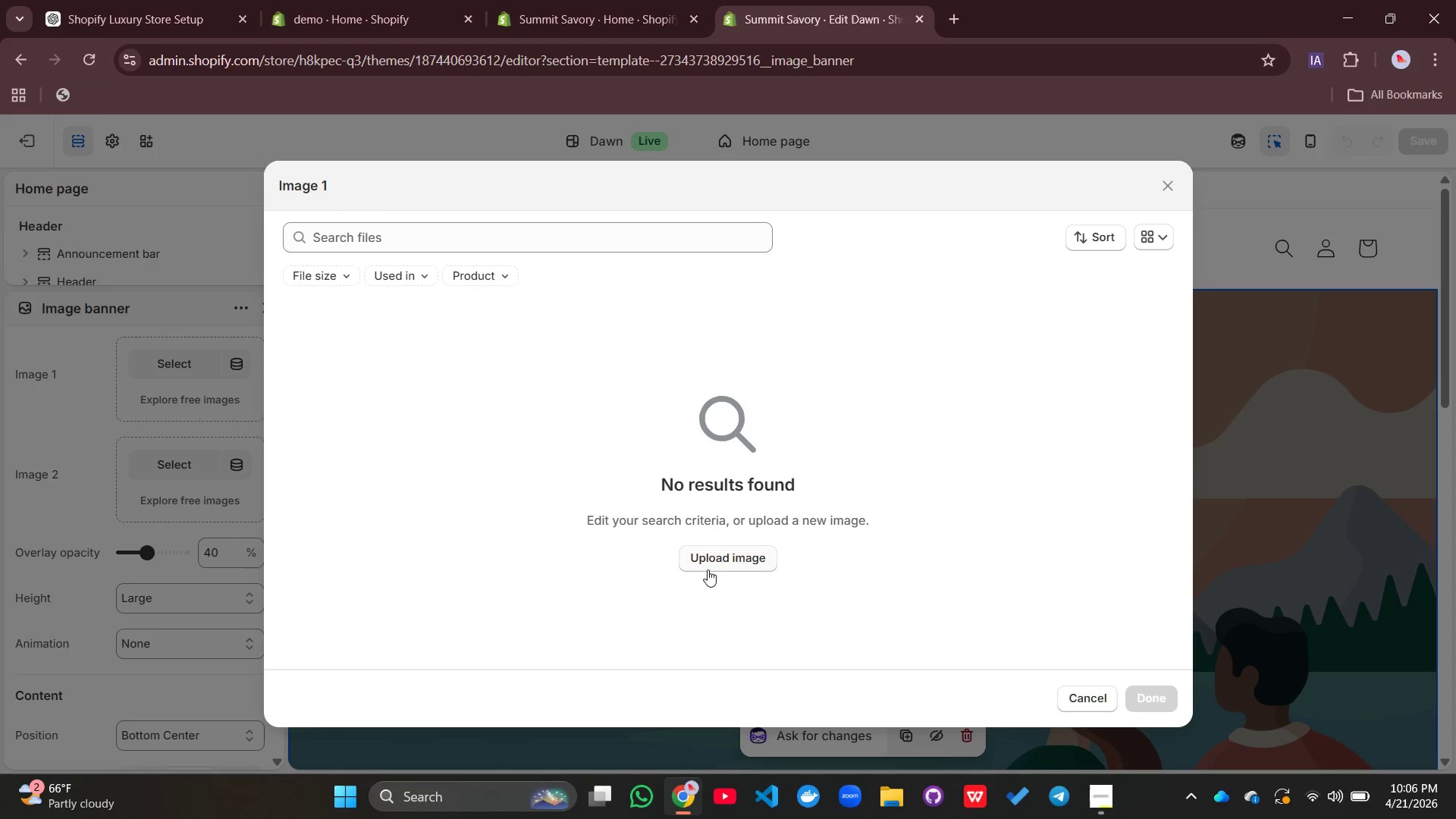 
left_click([717, 559])
 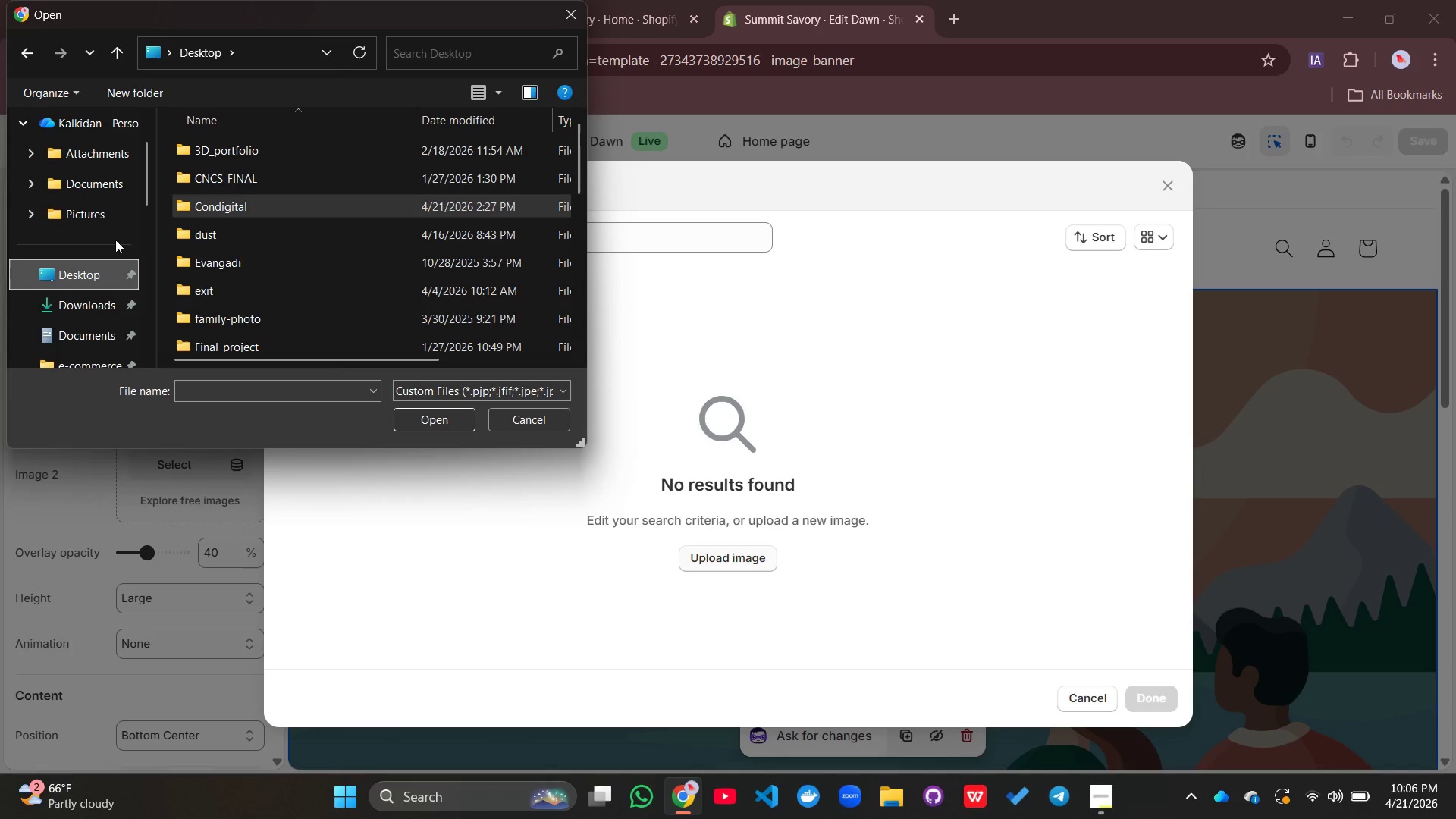 
double_click([232, 212])
 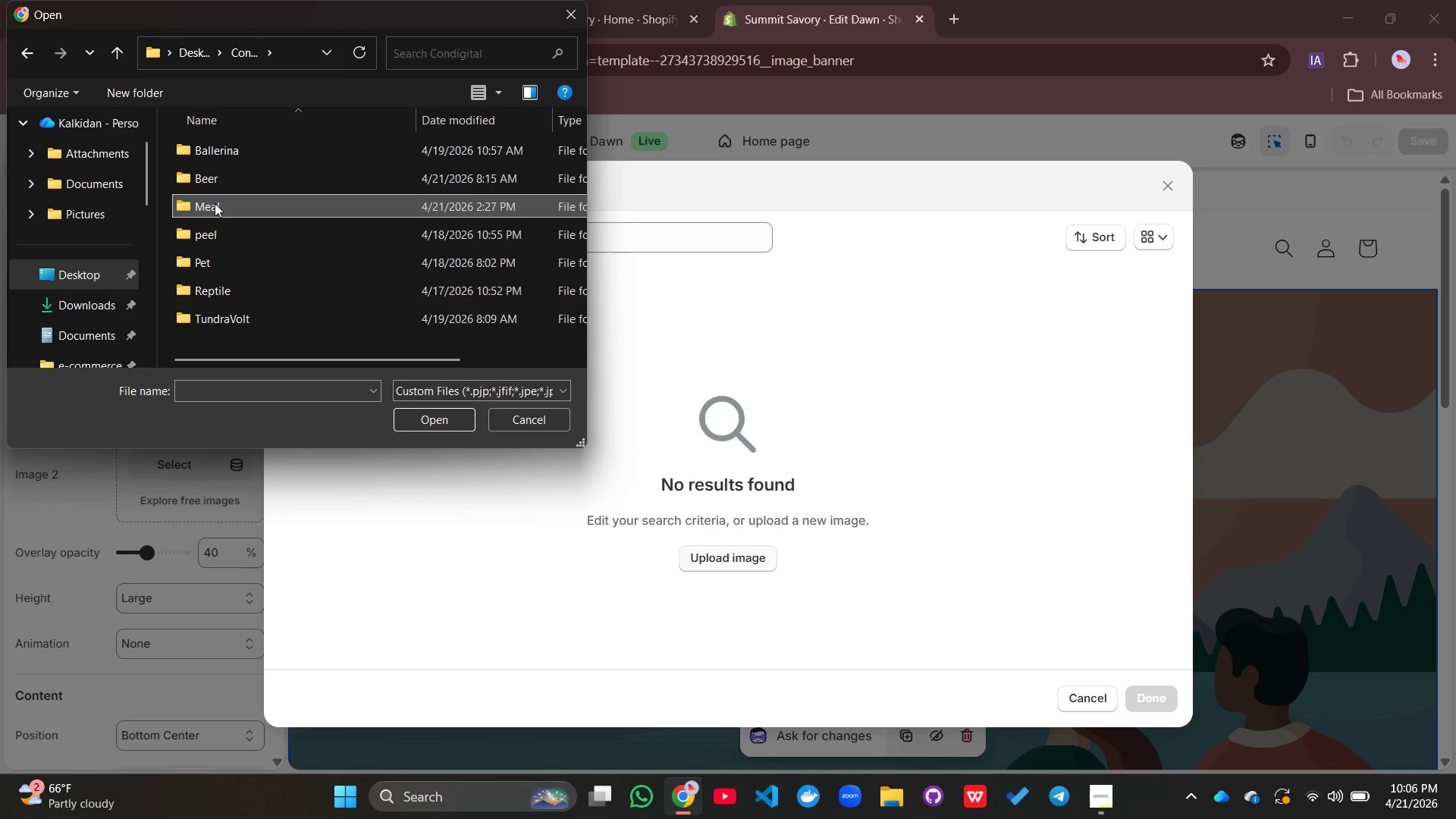 
double_click([215, 203])
 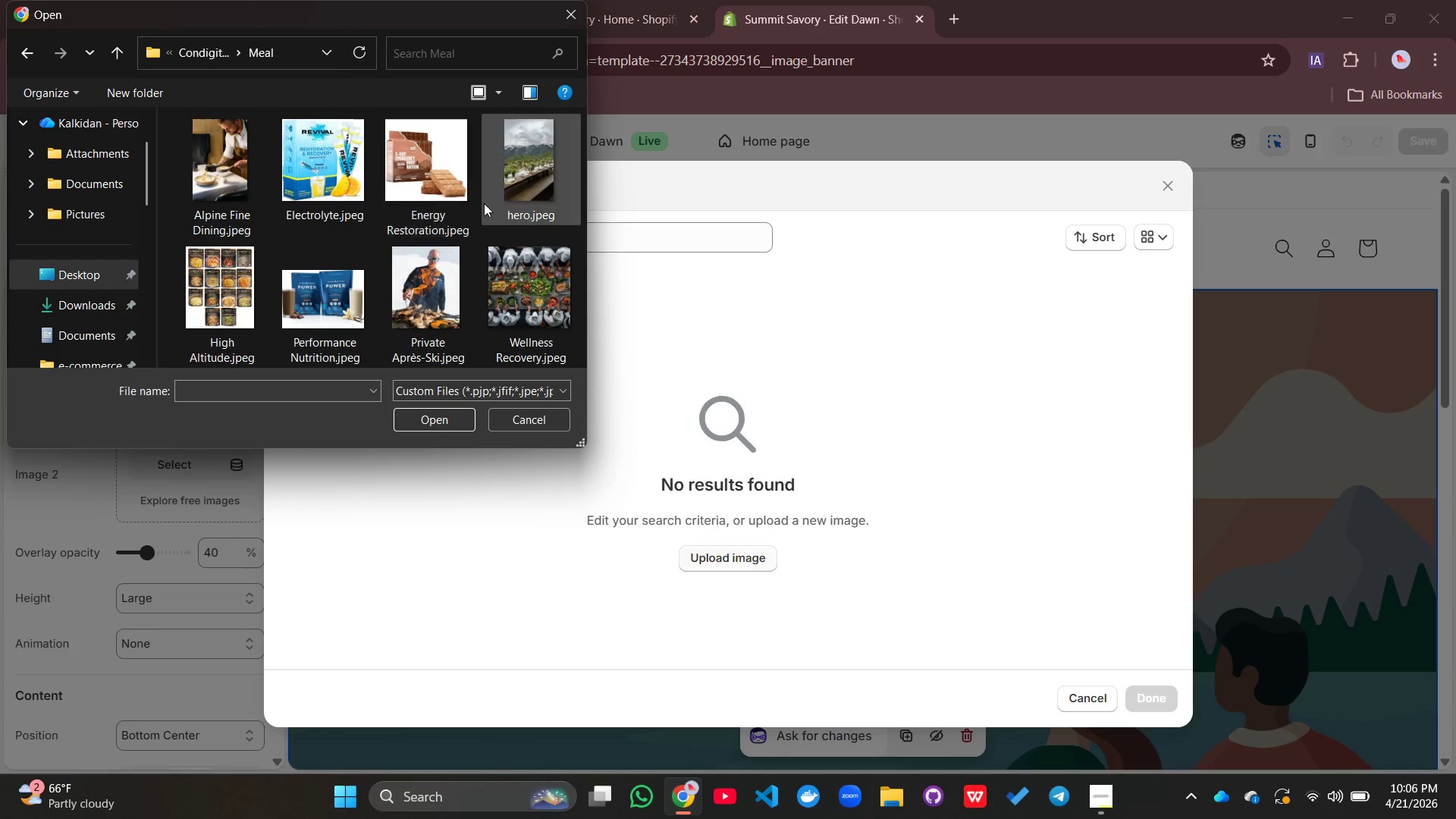 
left_click([522, 189])
 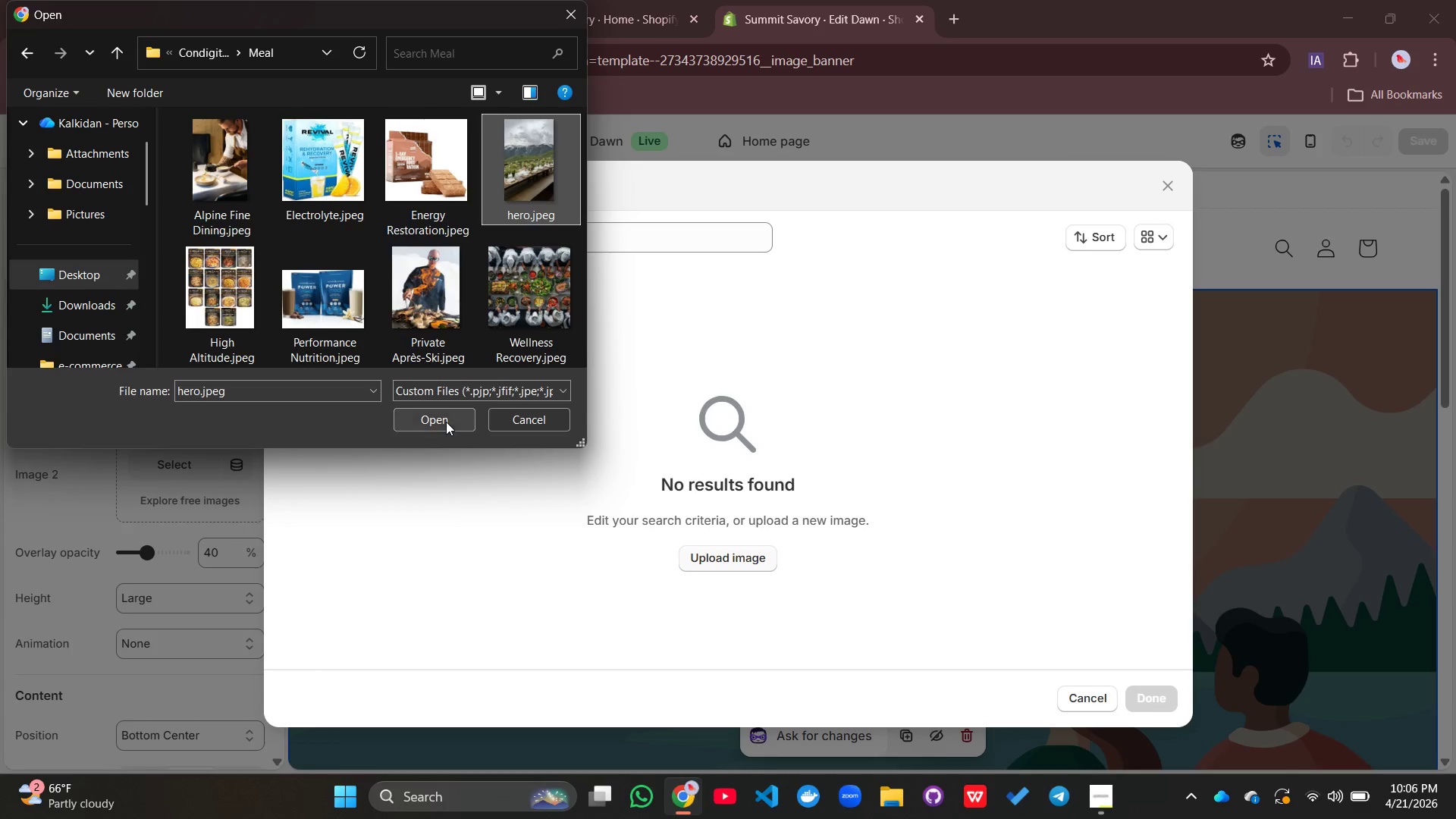 
left_click([446, 422])
 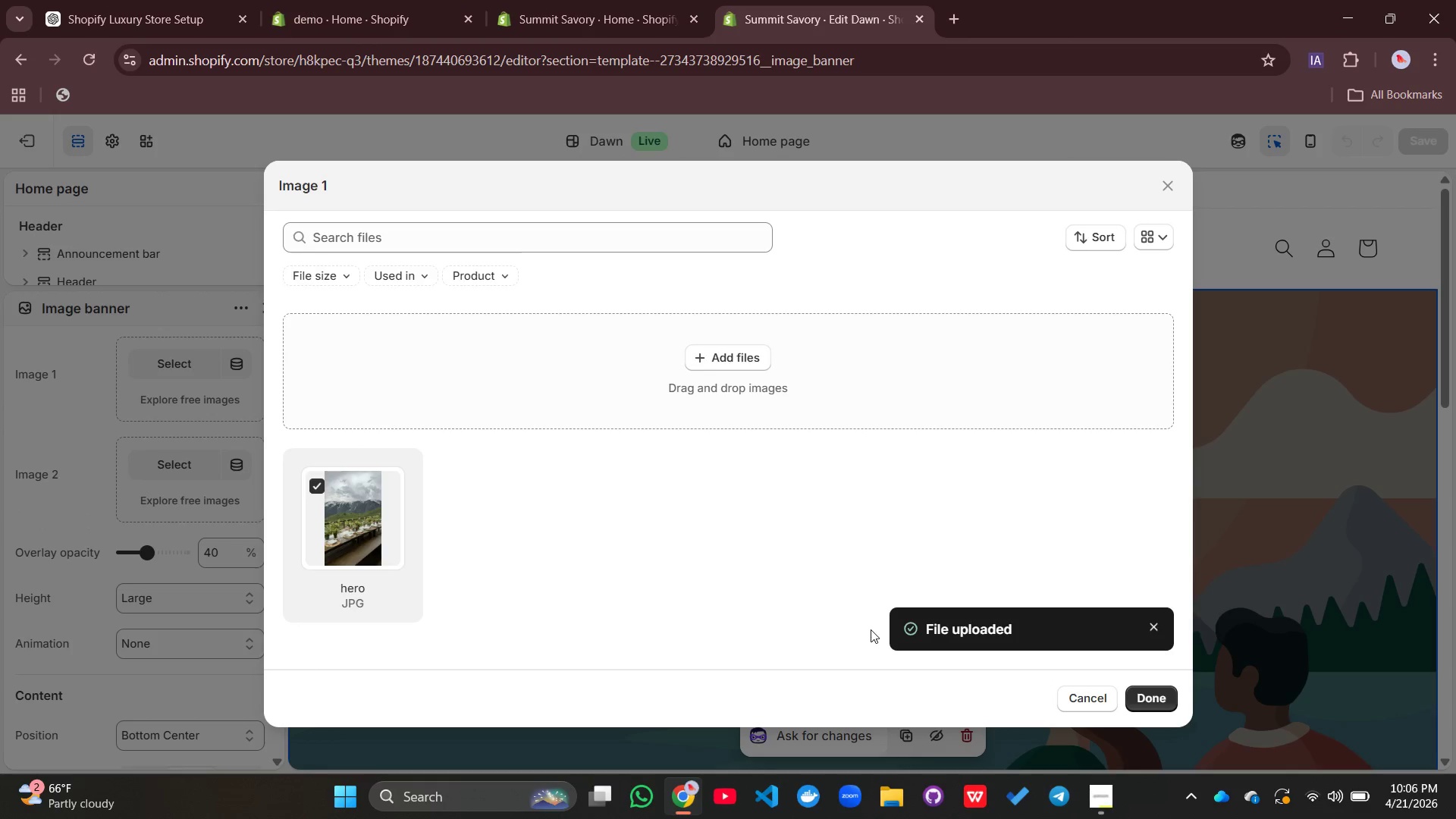 
wait(11.41)
 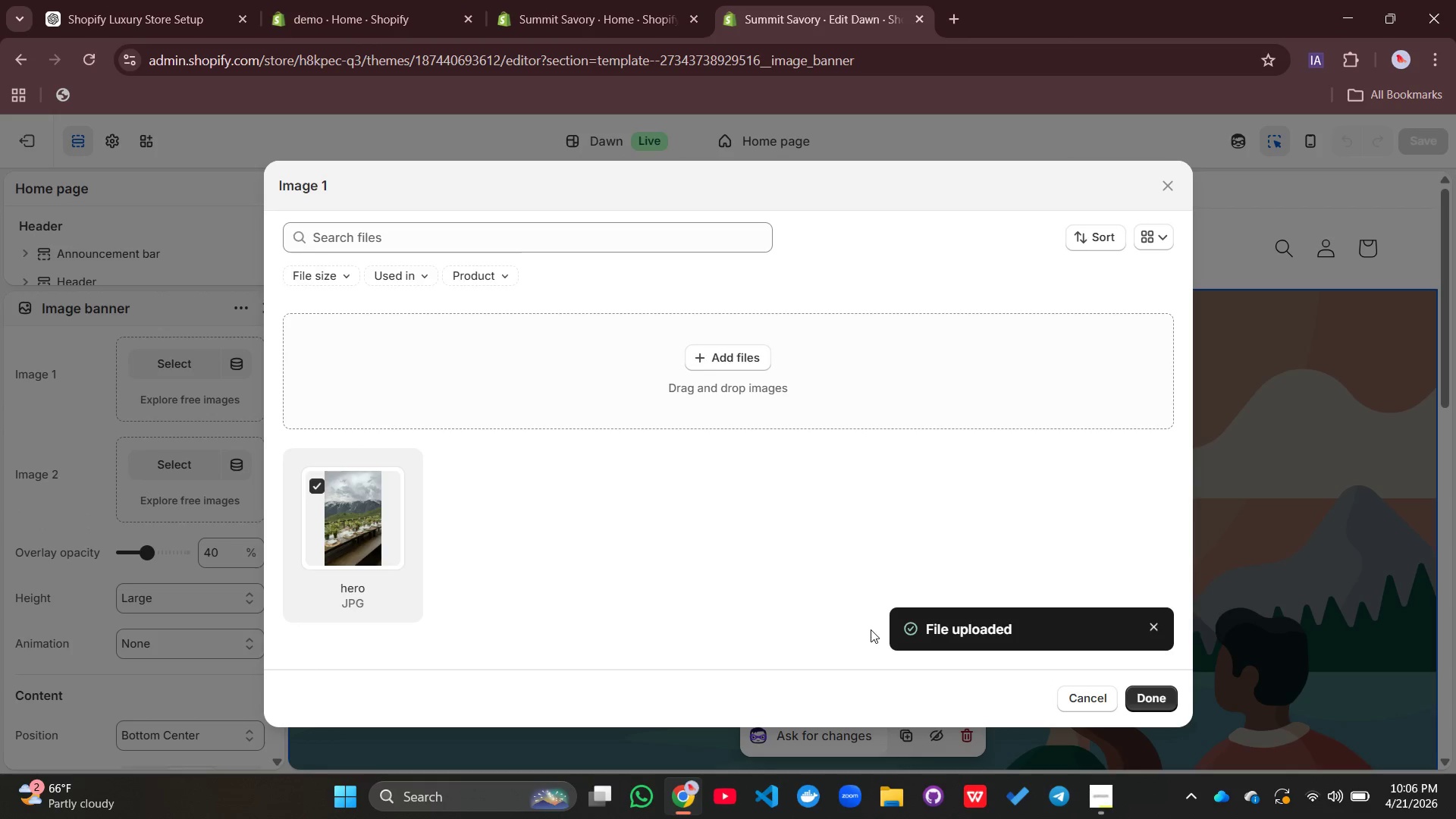 
left_click([1141, 702])
 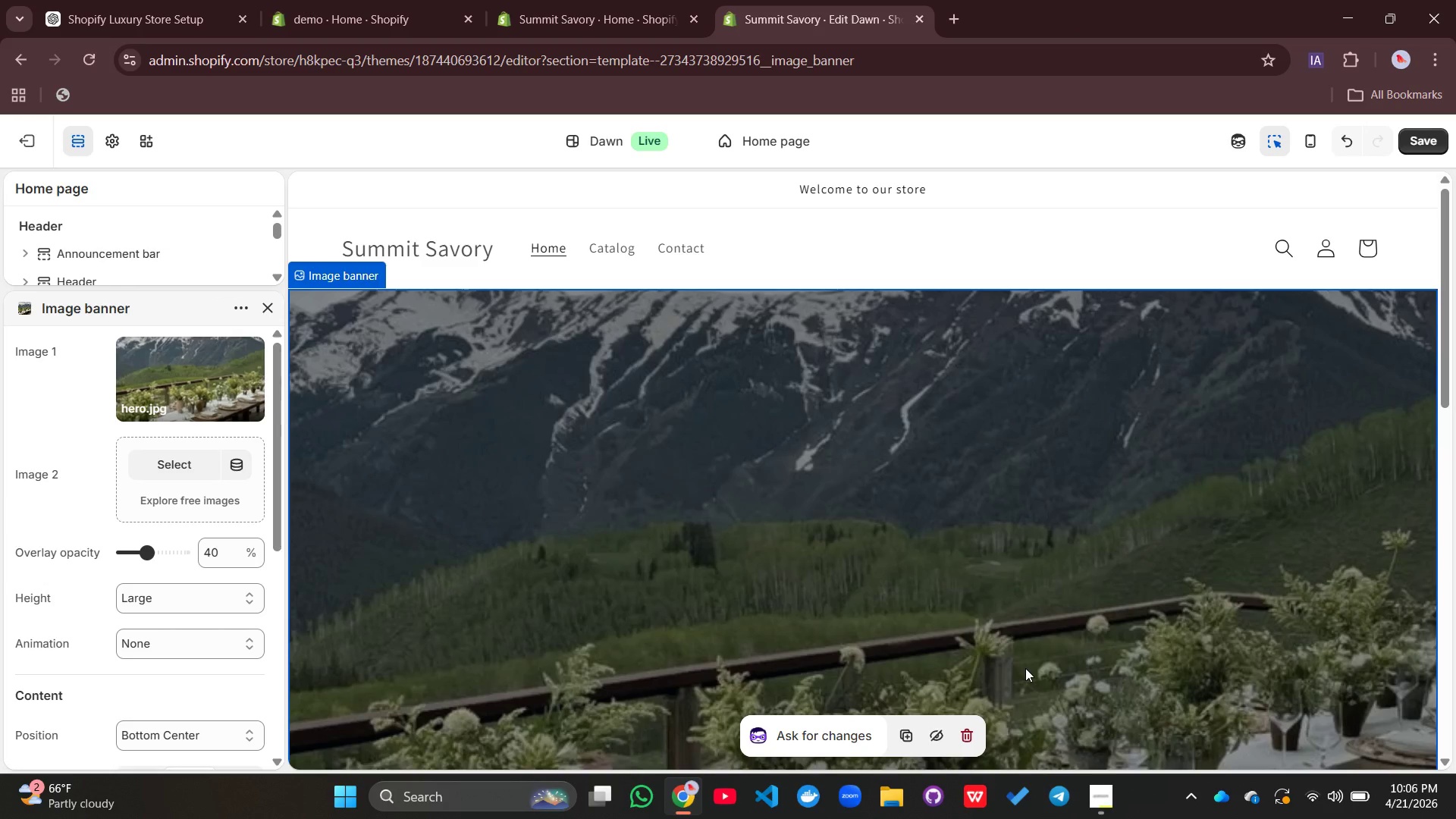 
scroll: coordinate [1022, 670], scroll_direction: down, amount: 2.0
 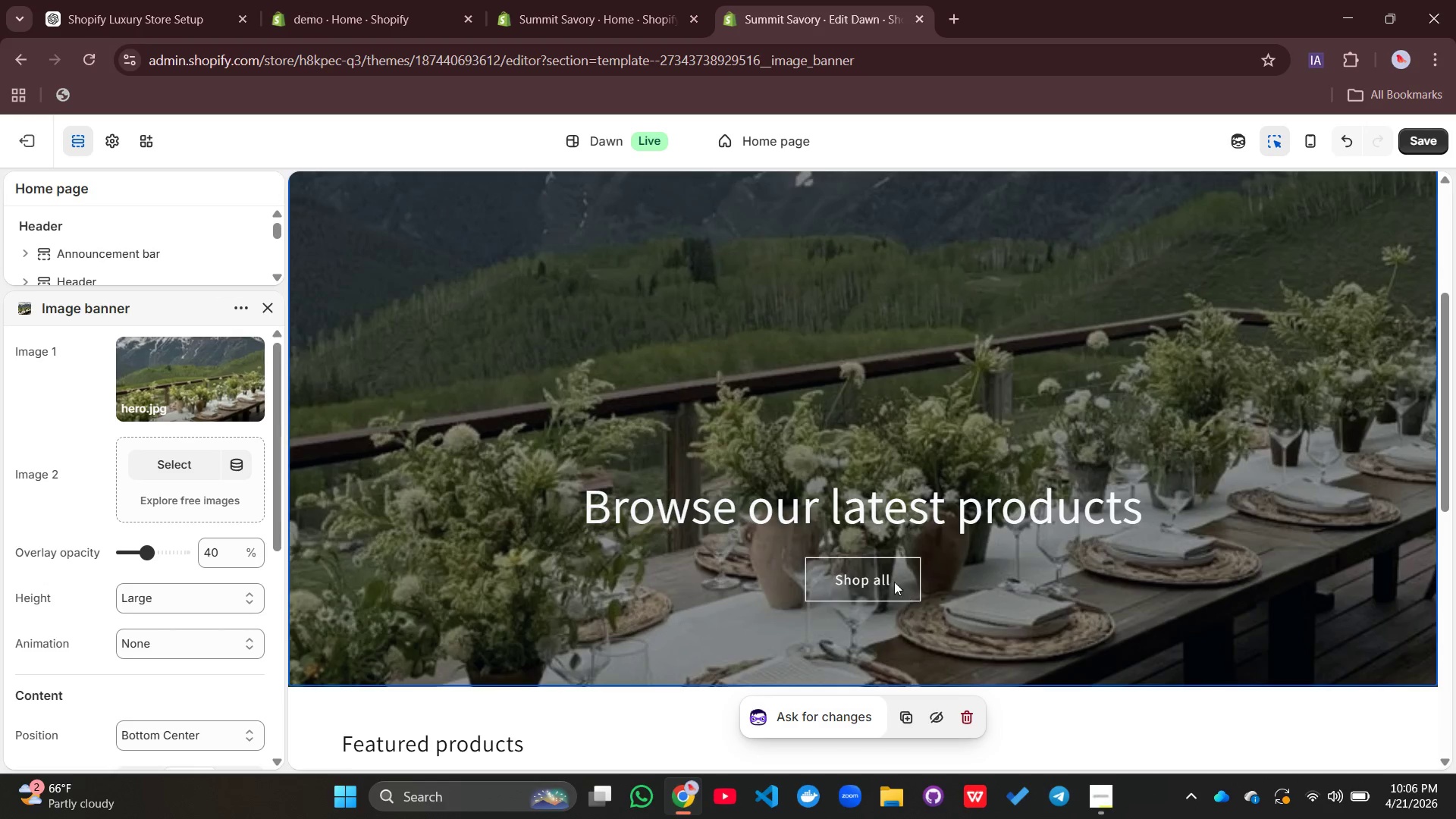 
left_click([796, 516])
 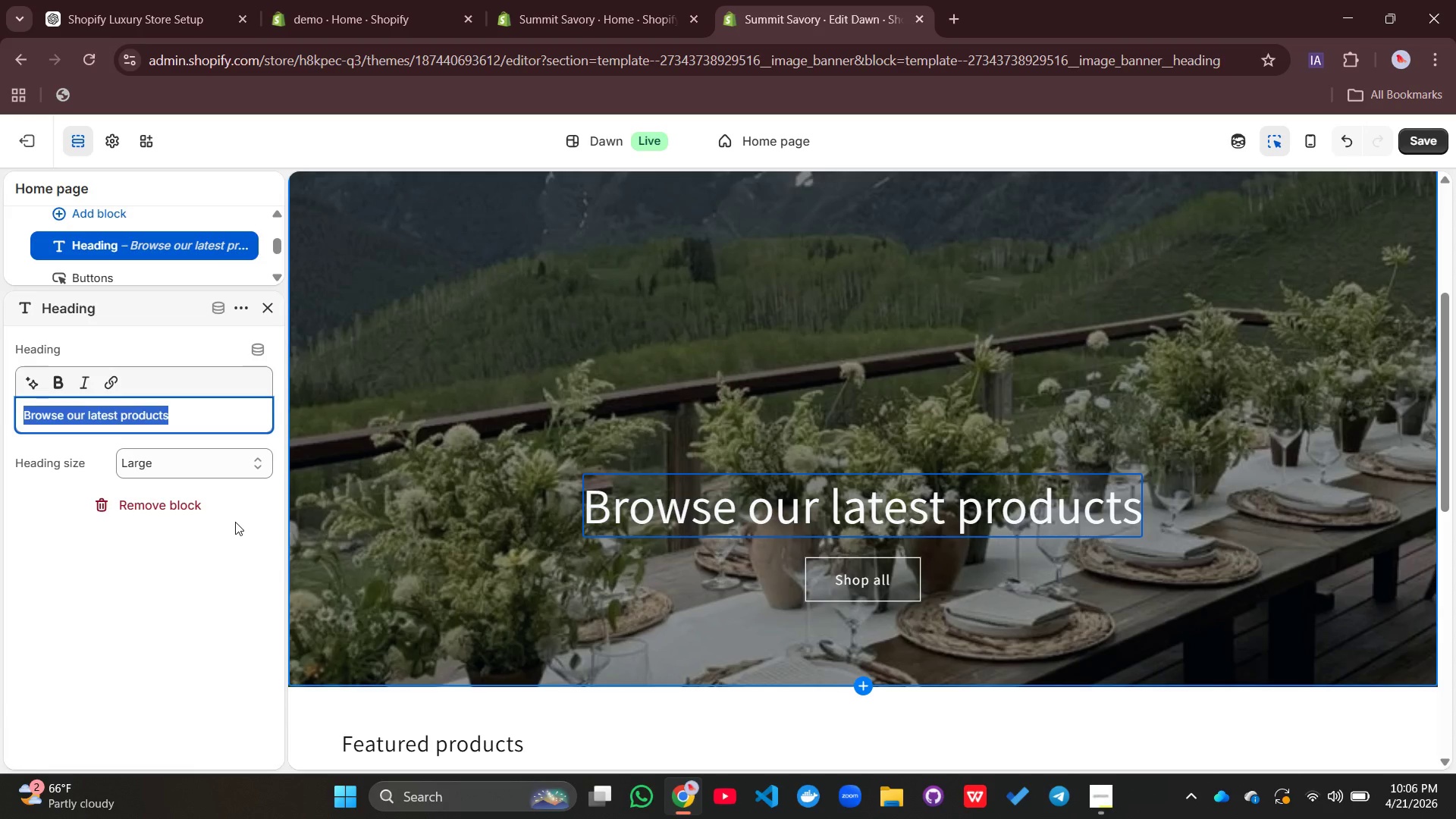 
type(Eat Hogher)
key(Backspace)
key(Backspace)
key(Backspace)
key(Backspace)
key(Backspace)
type(igher, Perfor)
key(Backspace)
type(rm Br)
key(Backspace)
type(etter)
 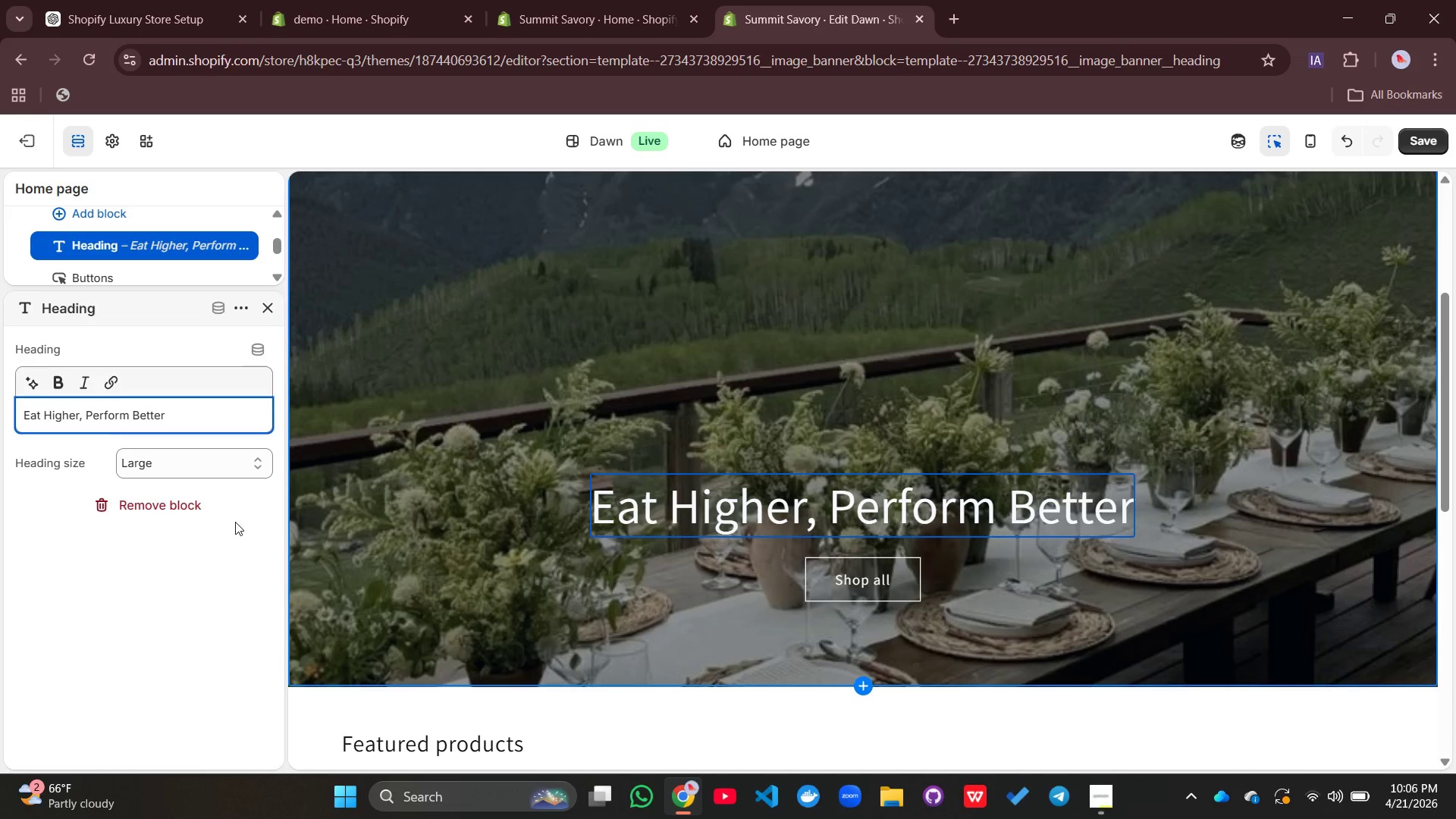 
key(Period)
 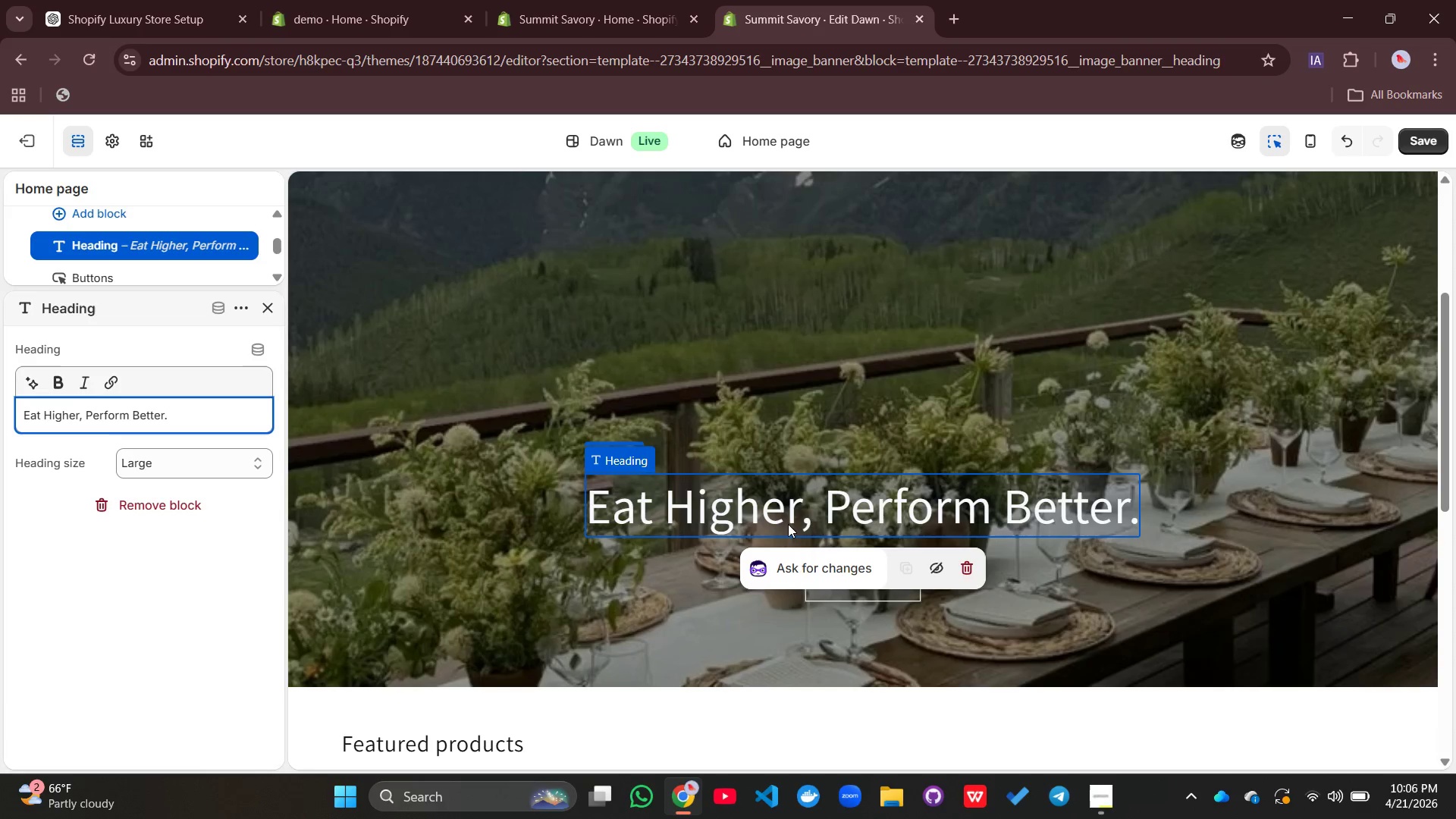 
left_click([824, 520])
 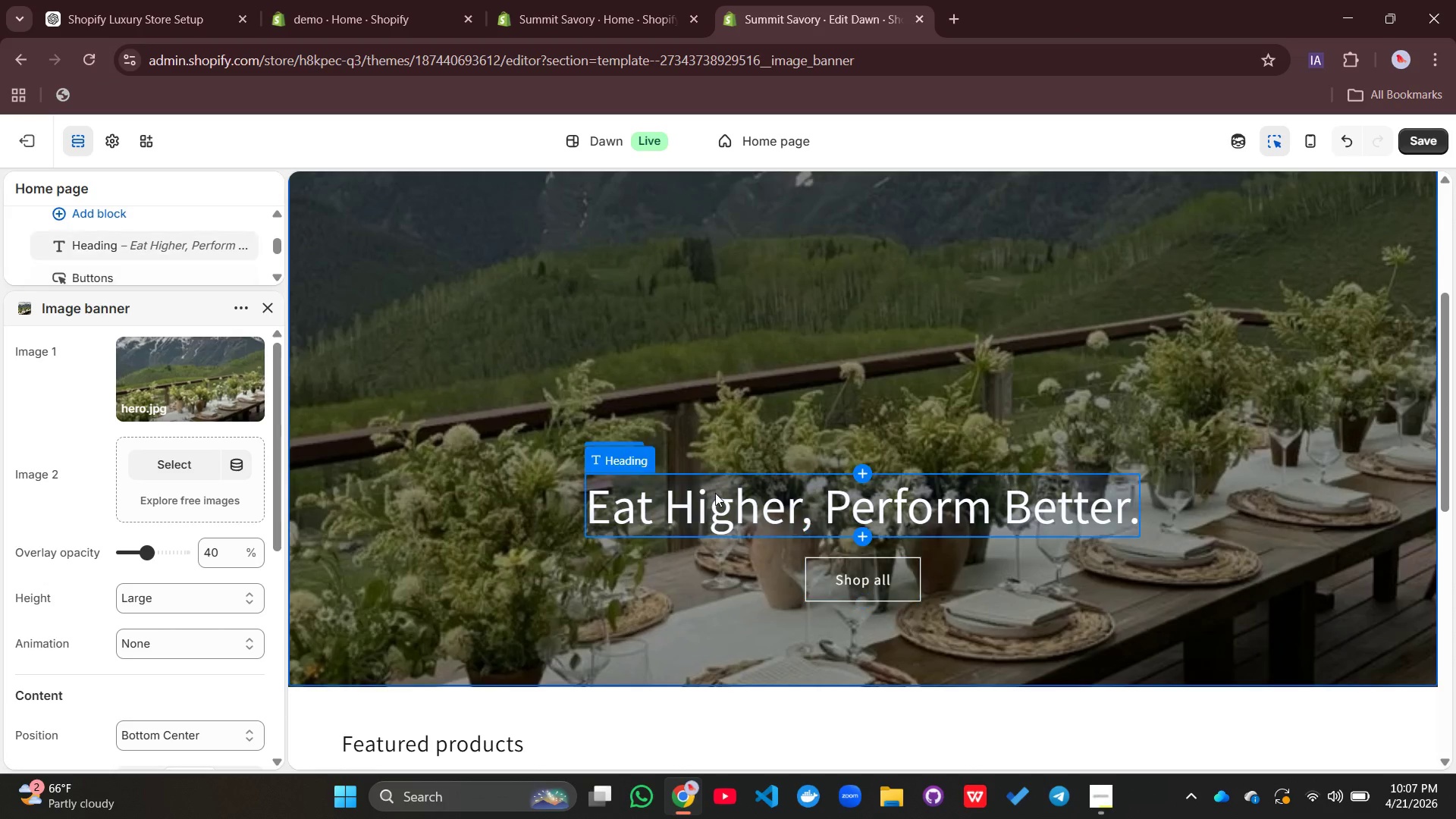 
wait(5.86)
 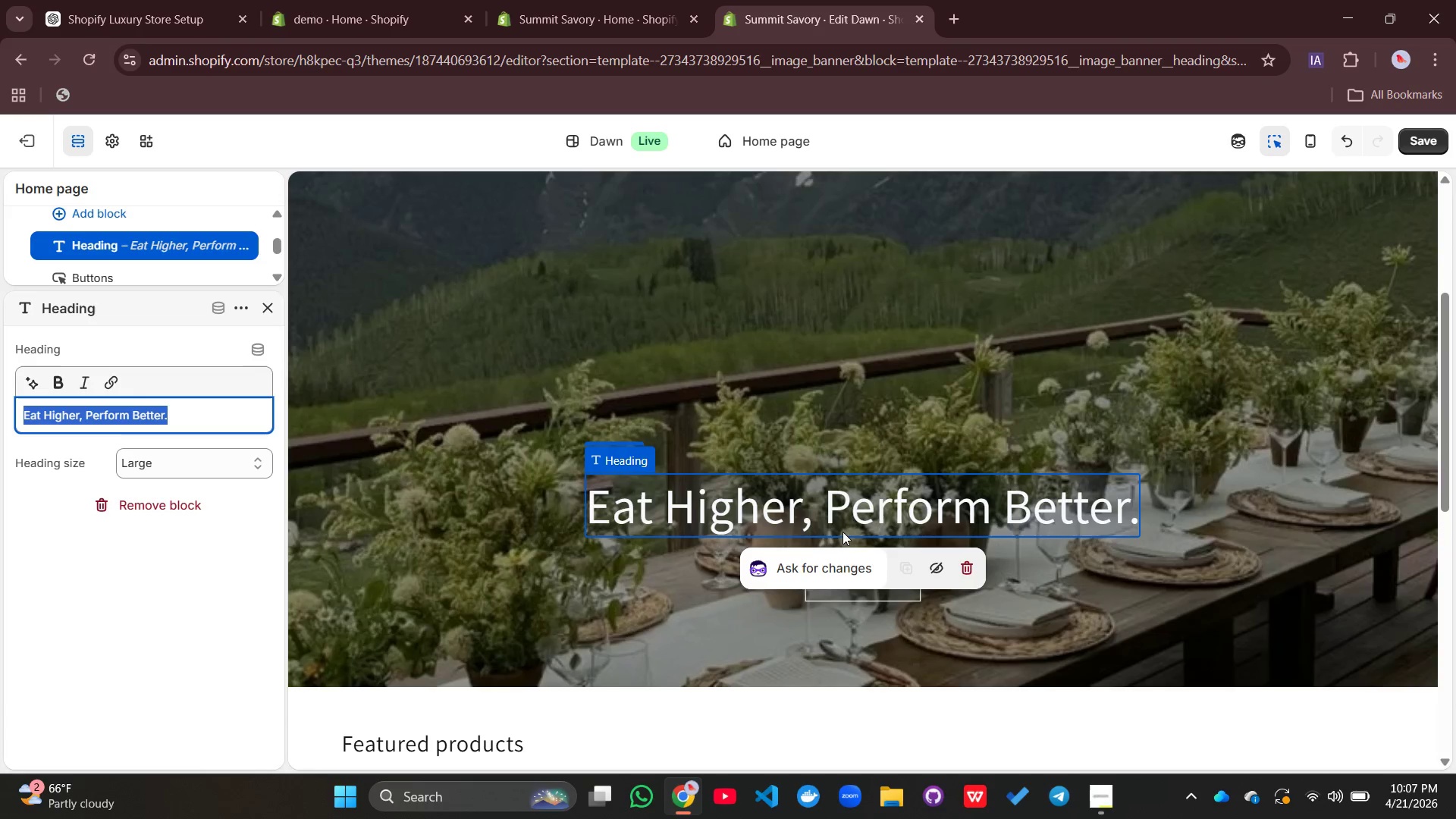 
left_click([864, 535])
 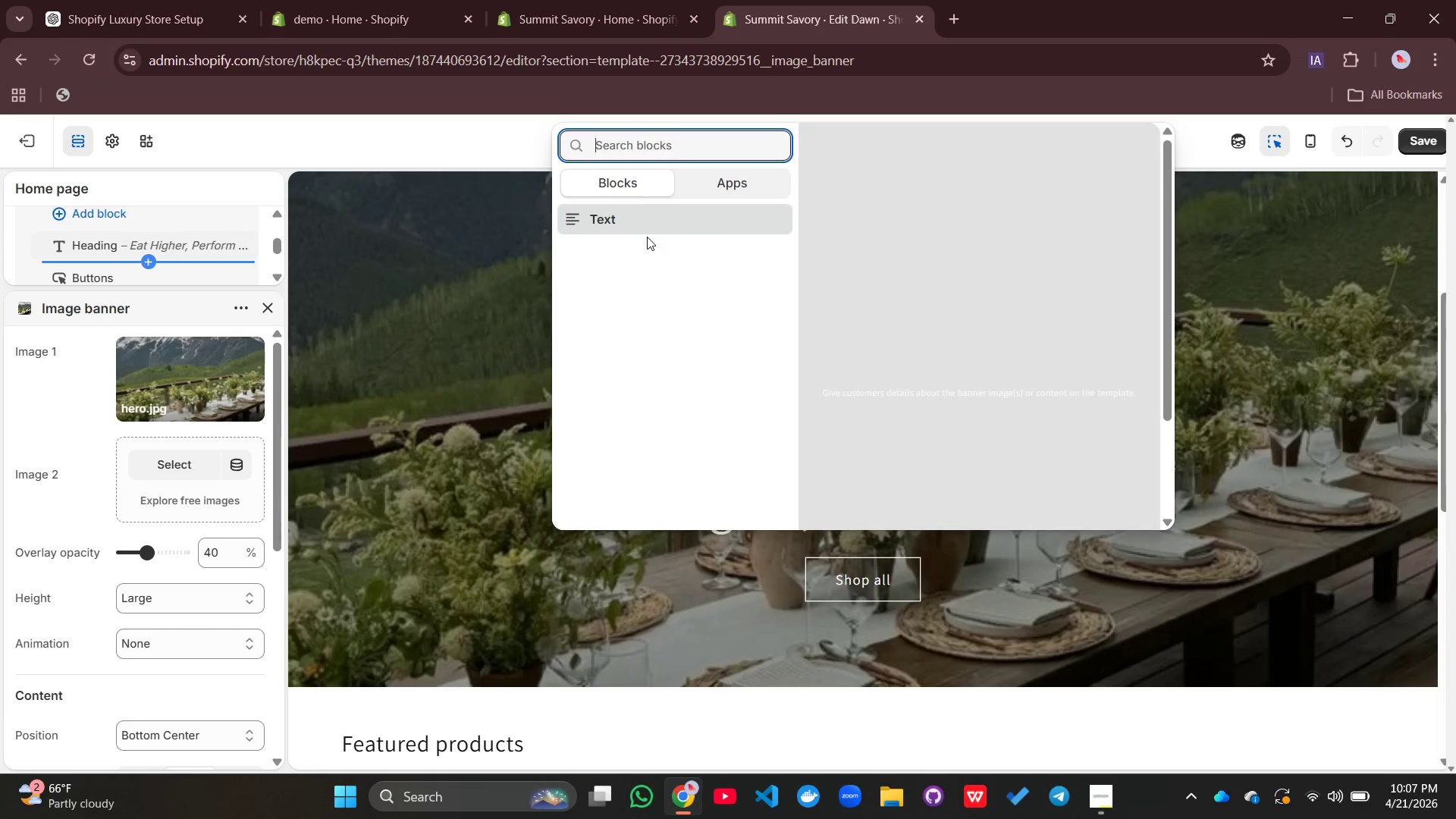 
left_click([645, 228])
 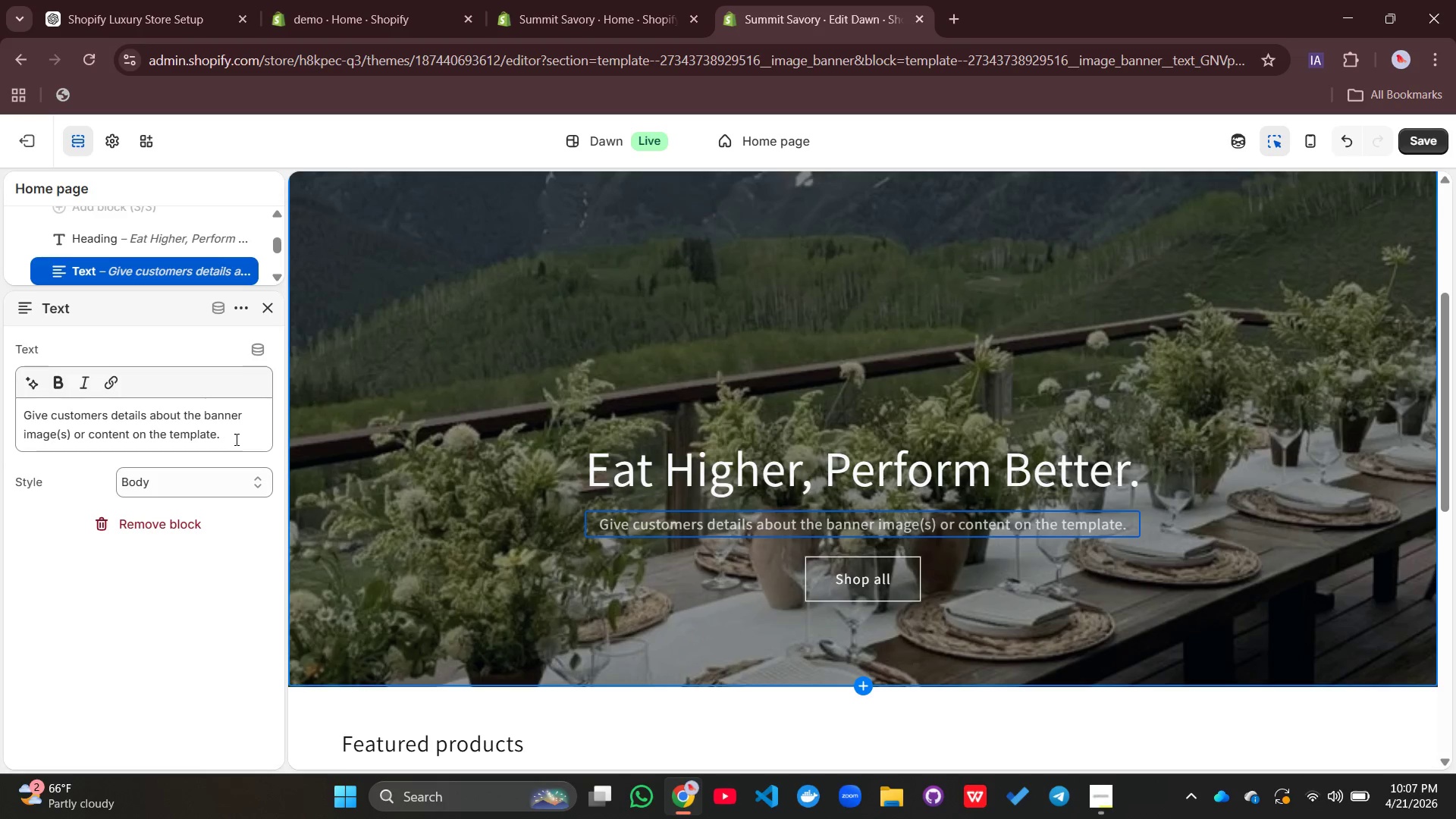 
left_click_drag(start_coordinate=[236, 438], to_coordinate=[22, 402])
 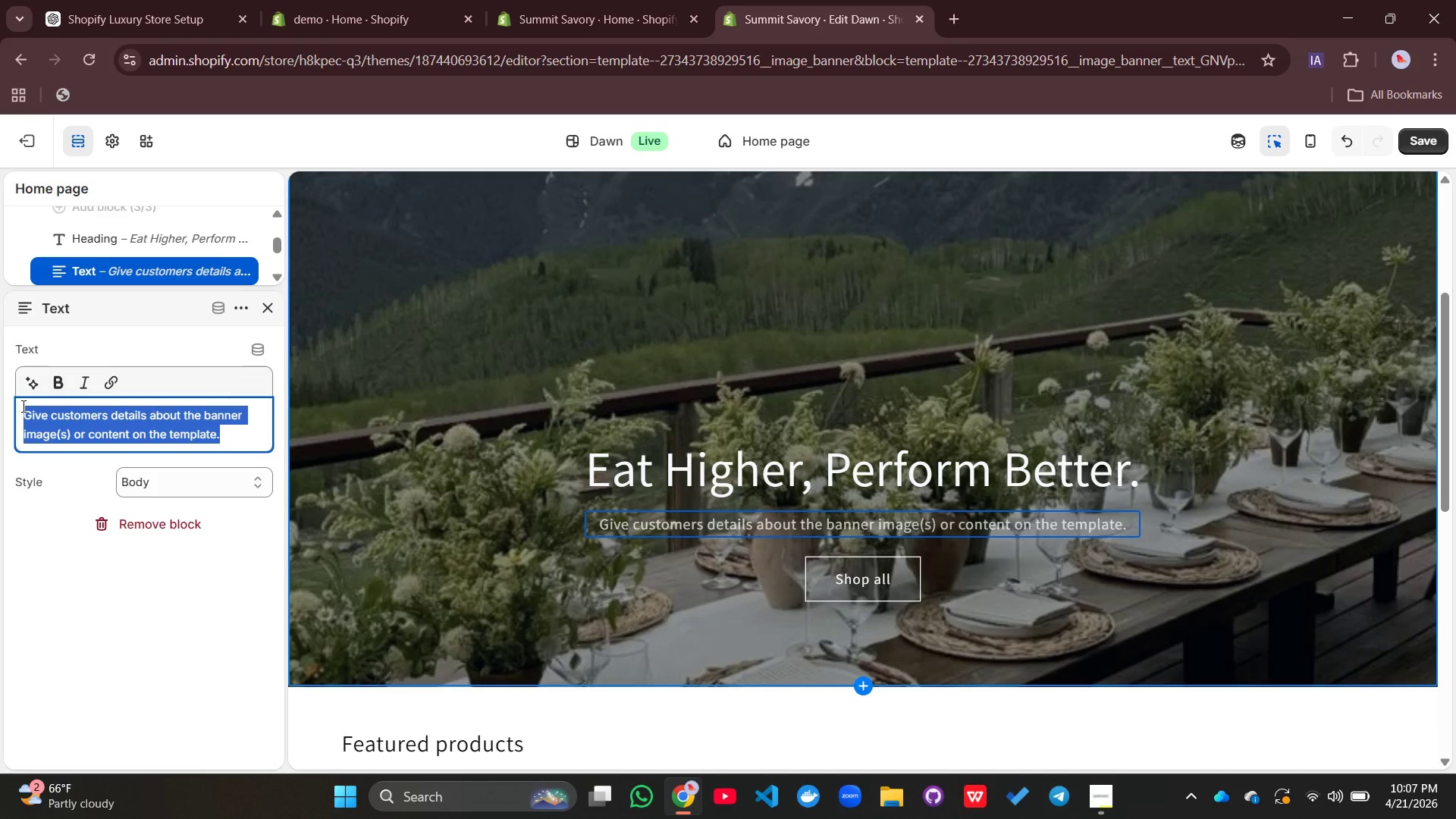 
type(a;titude Adjustment Meal Kits and Private )
 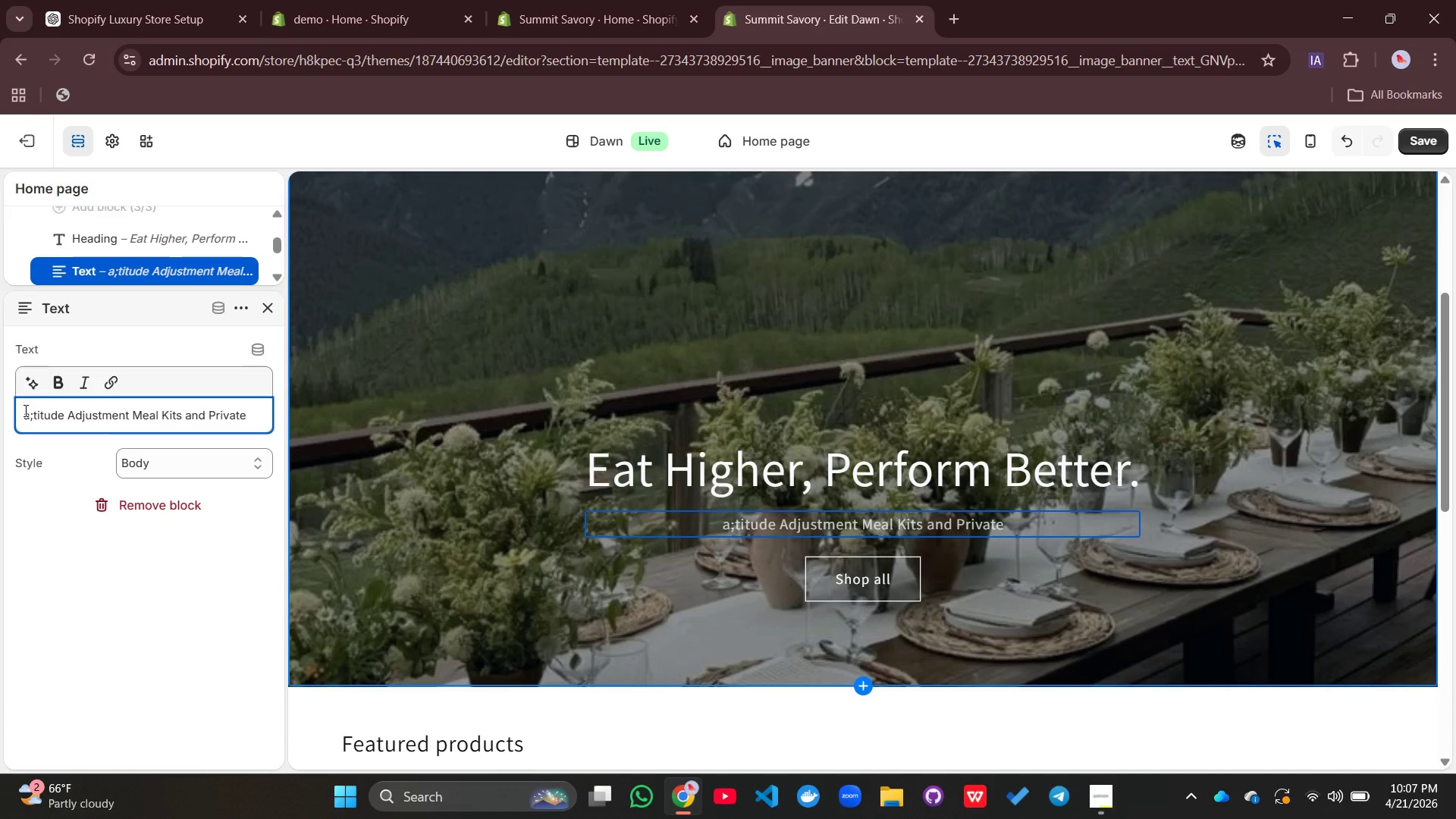 
type(apres-ski chefs, engineered fro)
key(Backspace)
key(Backspace)
type(or mountain)
 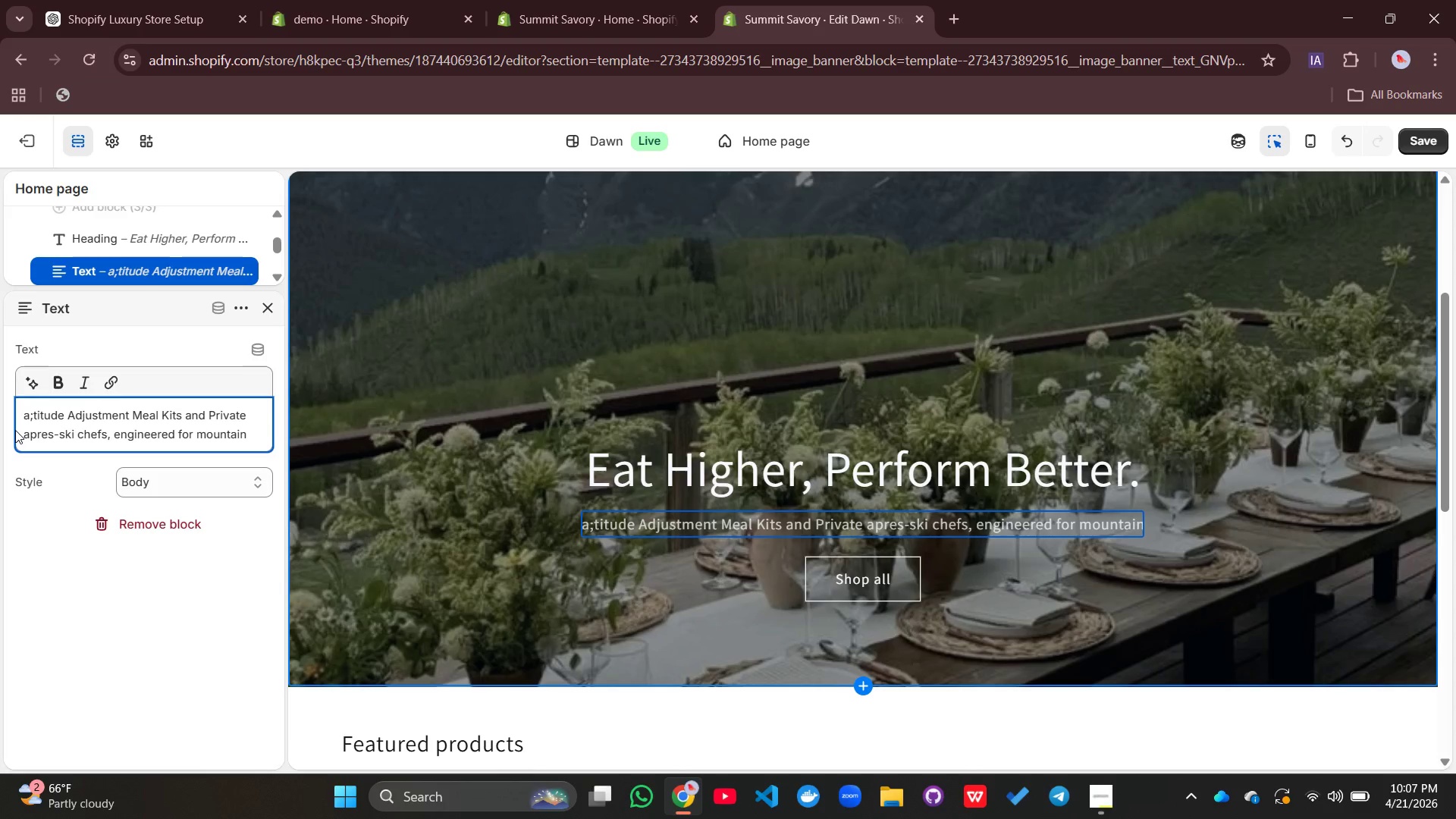 
type( lixury)
 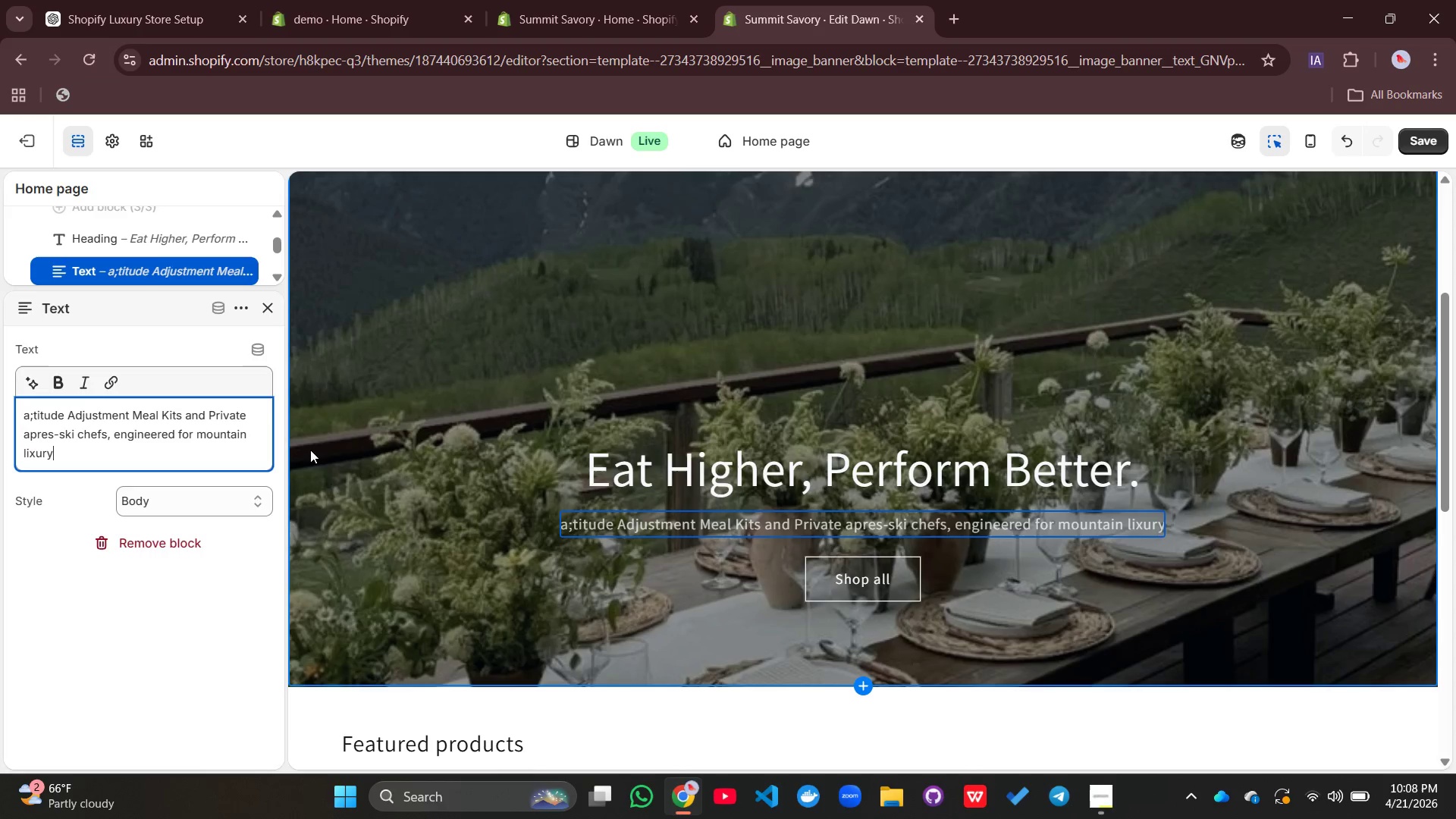 
key(ArrowLeft)
 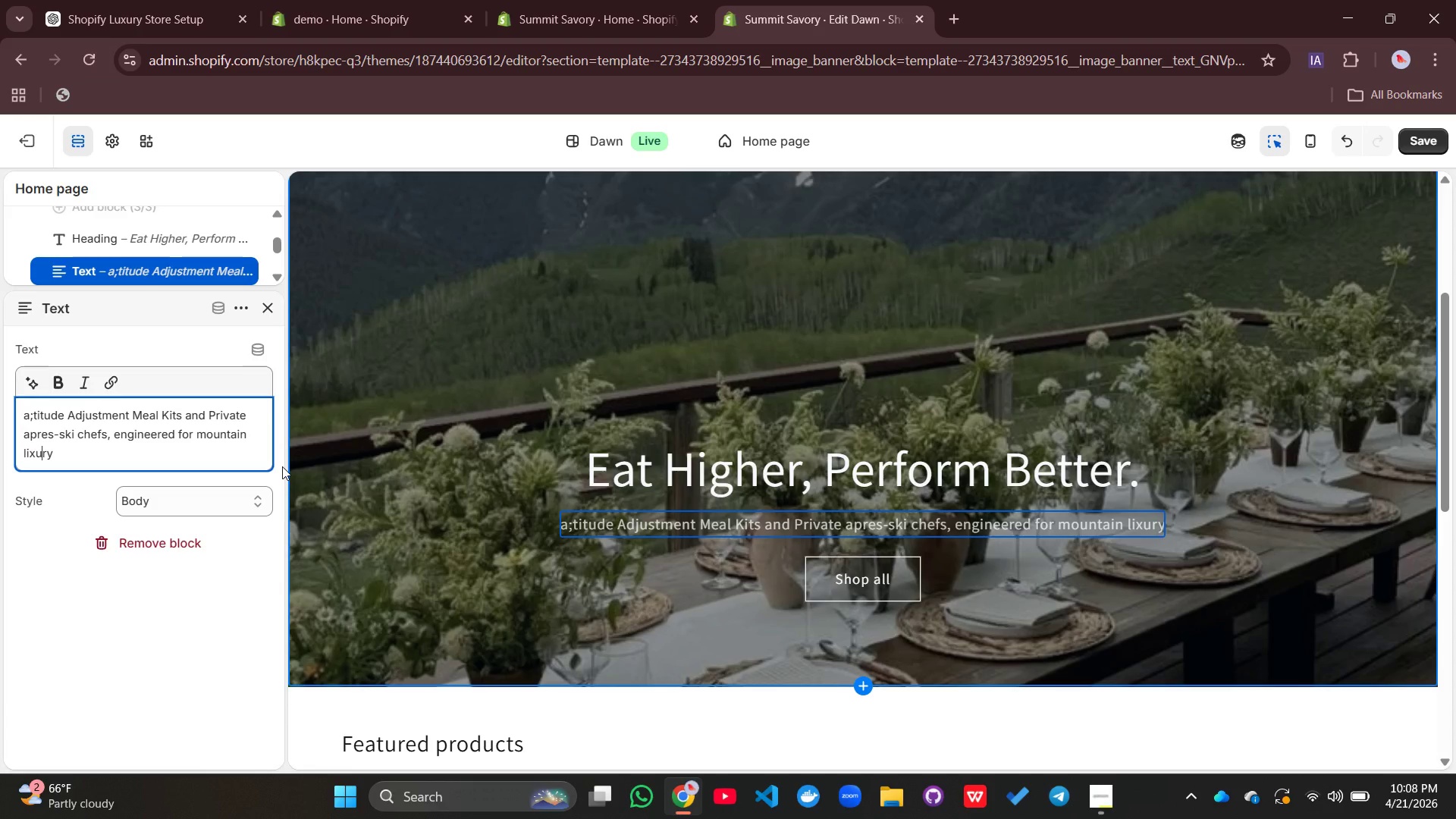 
key(ArrowLeft)
 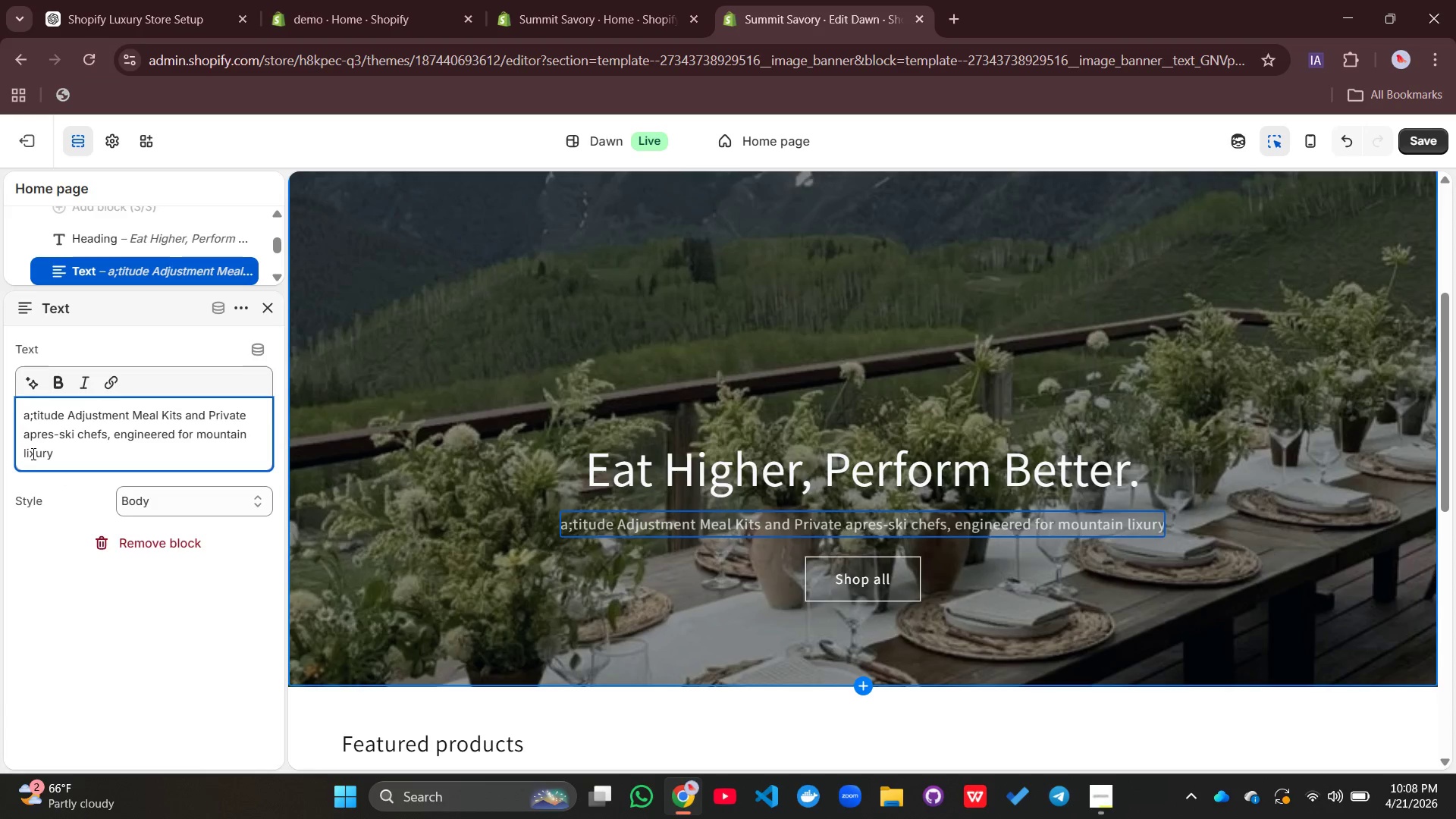 
left_click([31, 454])
 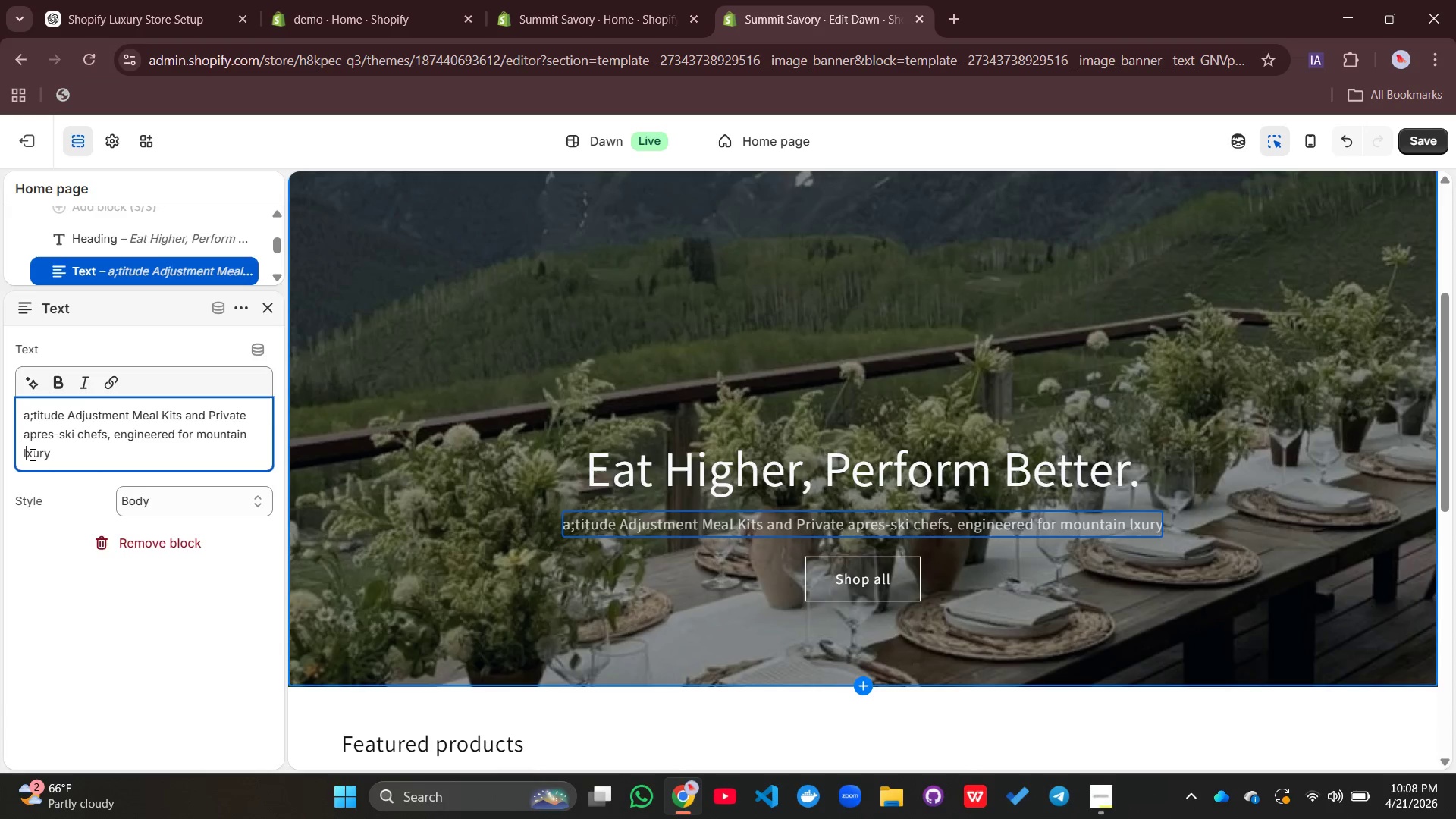 
key(Backspace)
 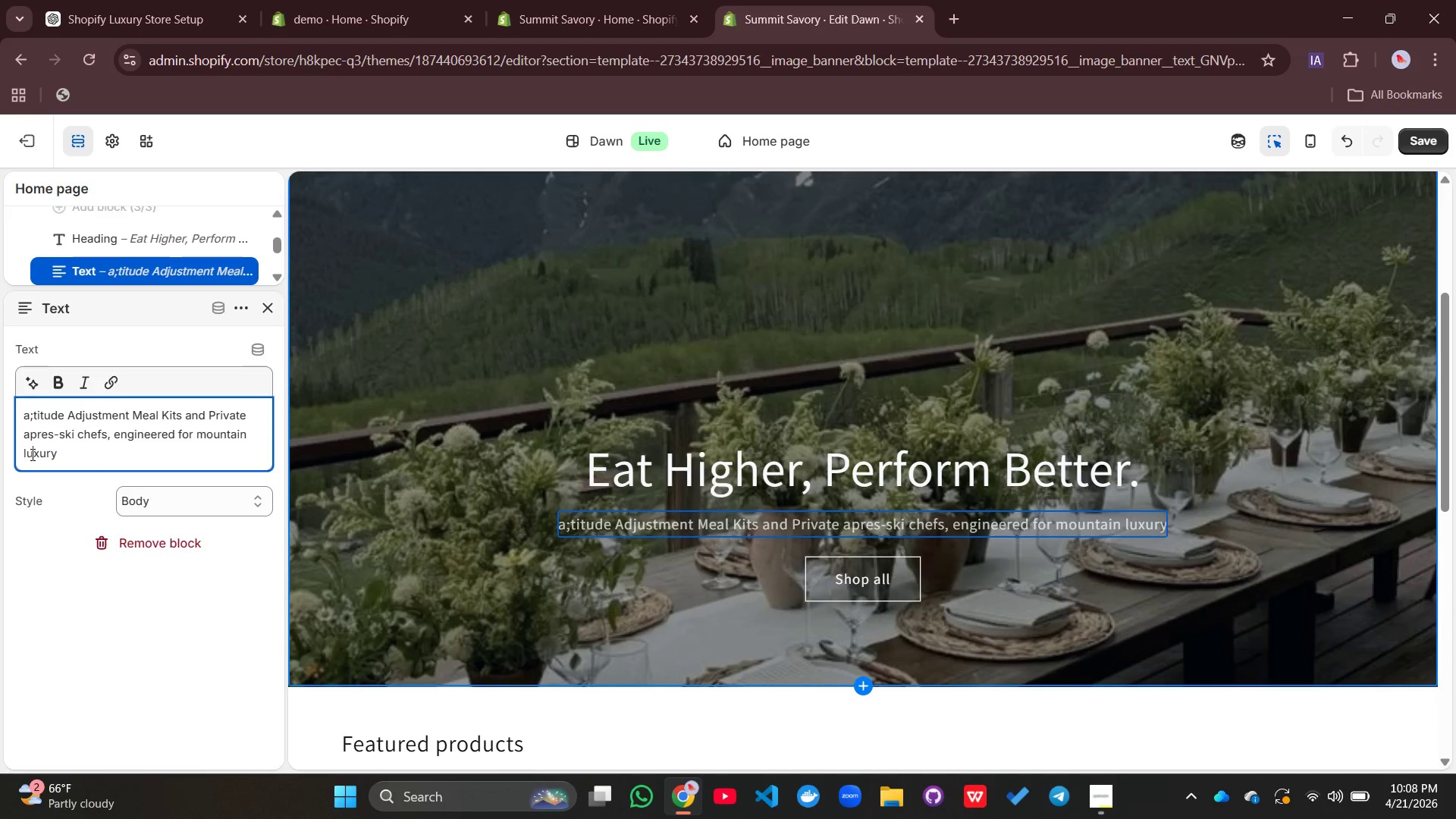 
key(U)
 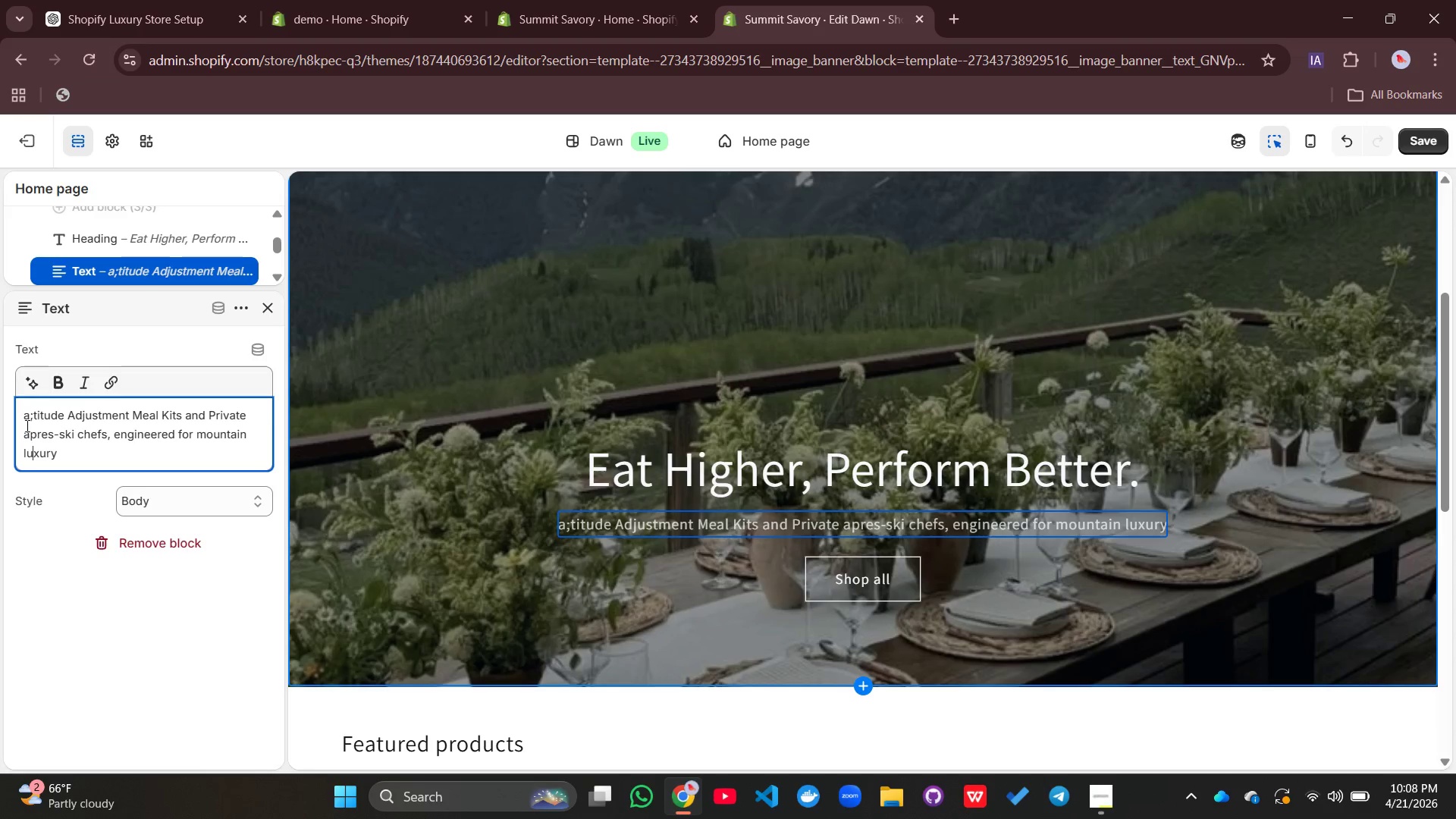 
left_click([32, 414])
 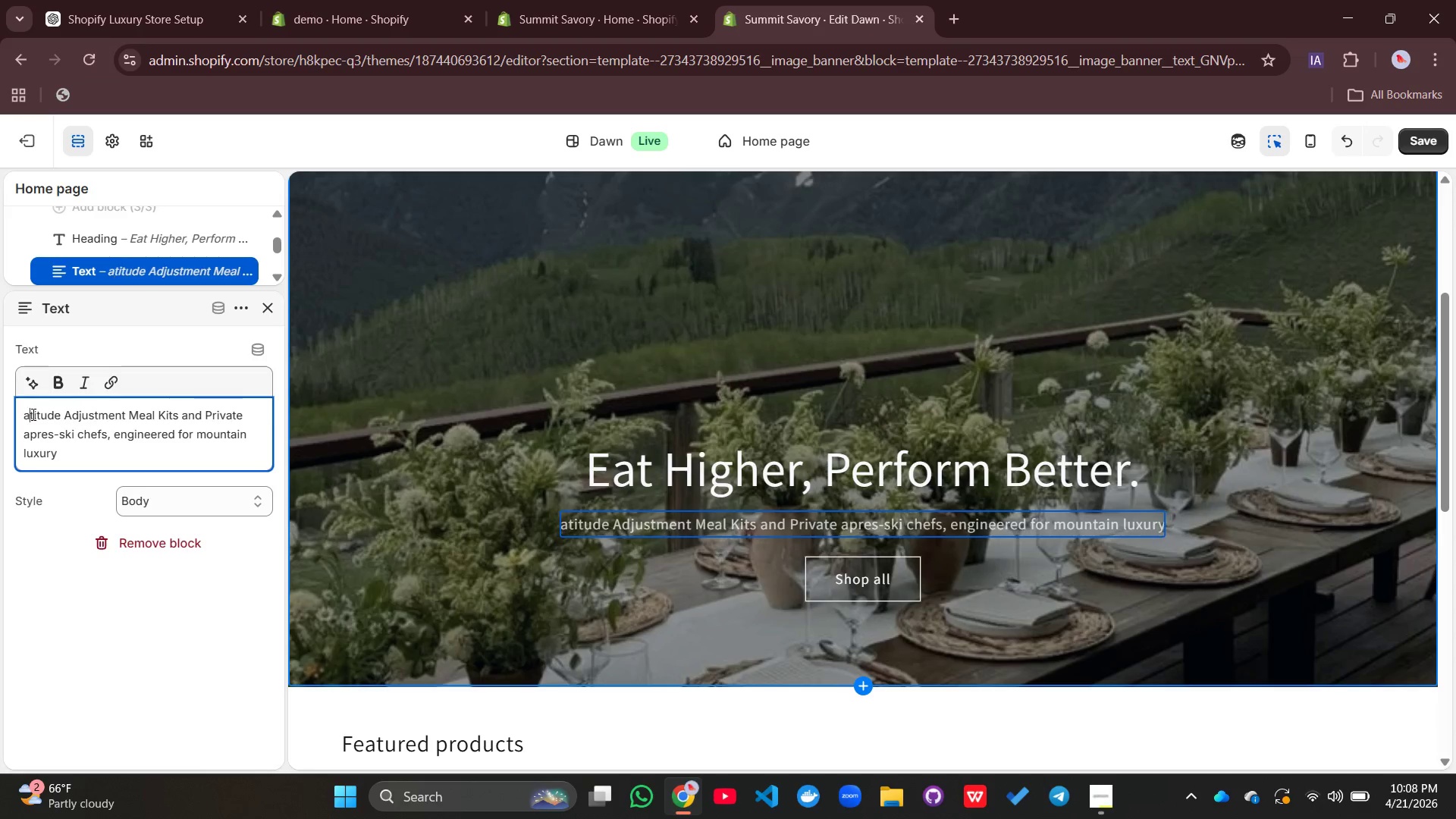 
key(Backspace)
 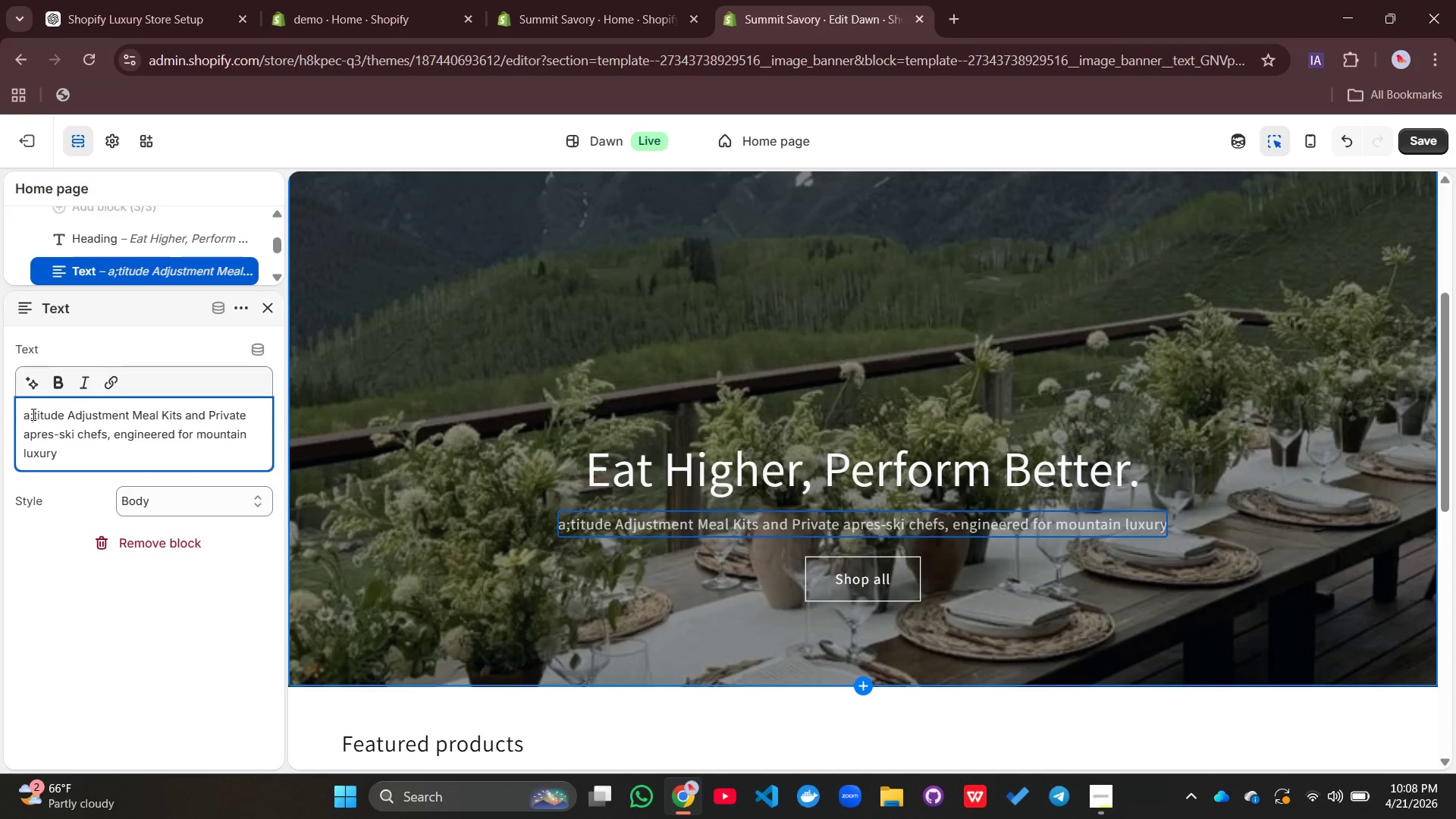 
key(Semicolon)
 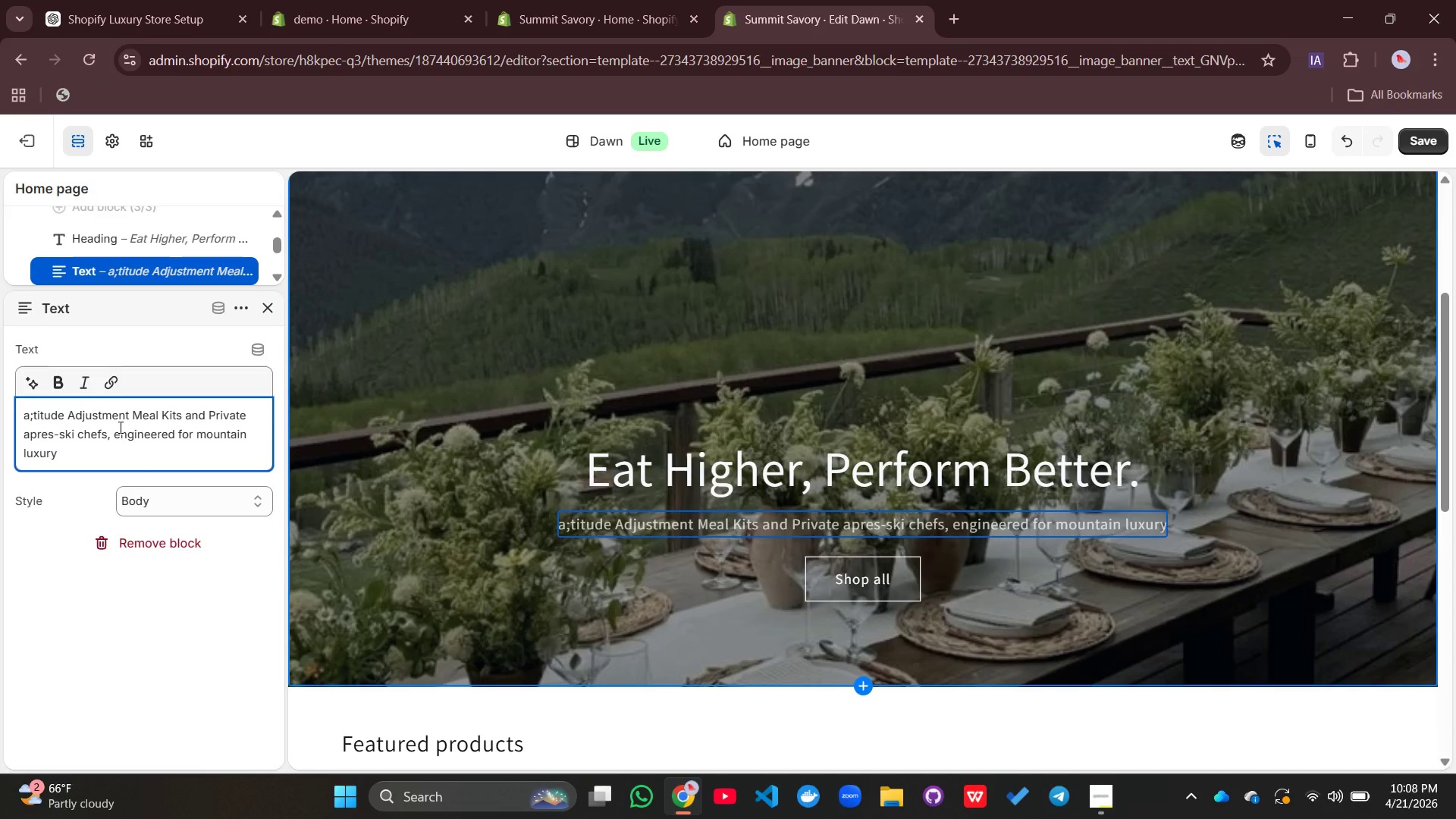 
key(Backspace)
 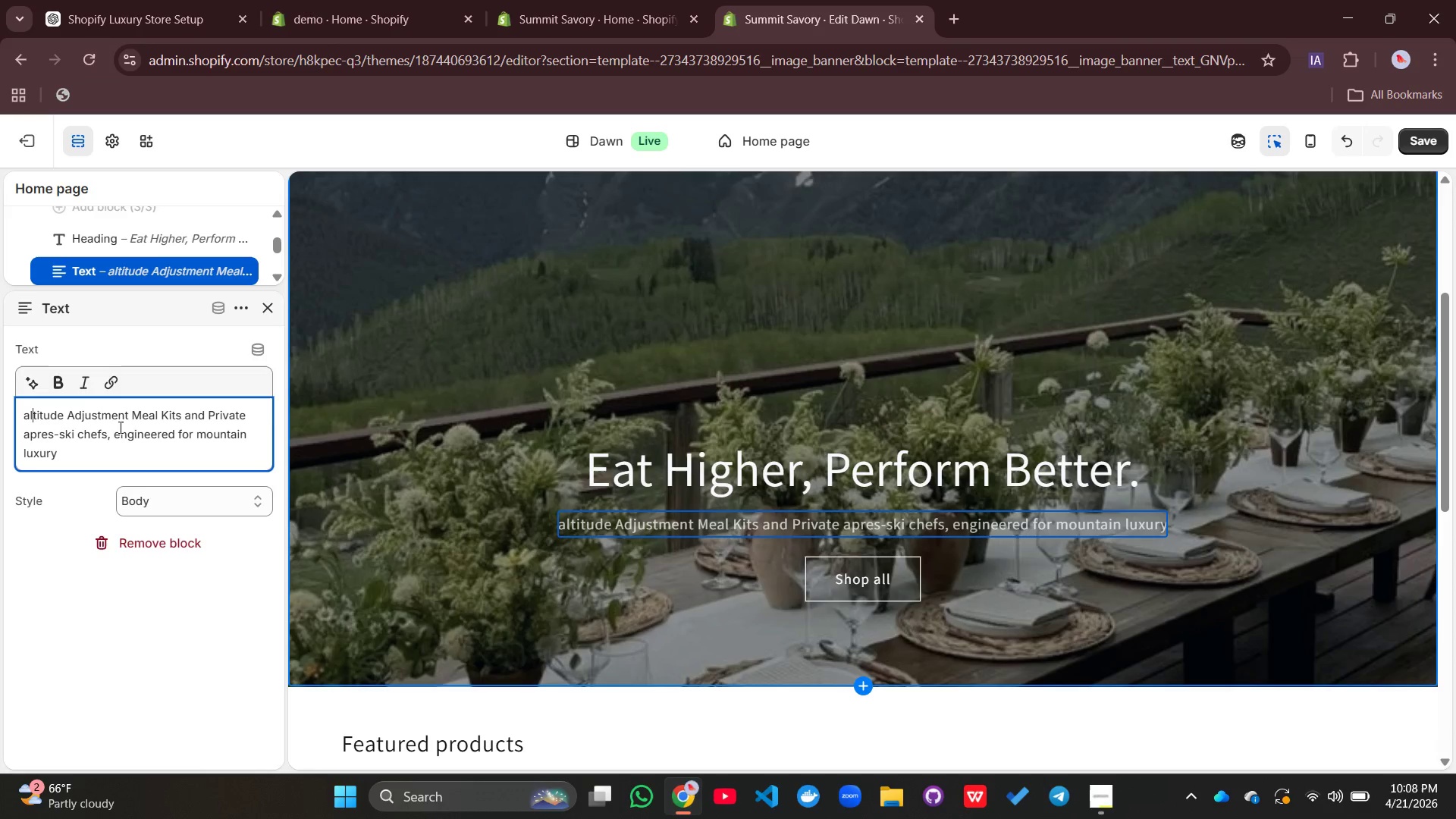 
key(L)
 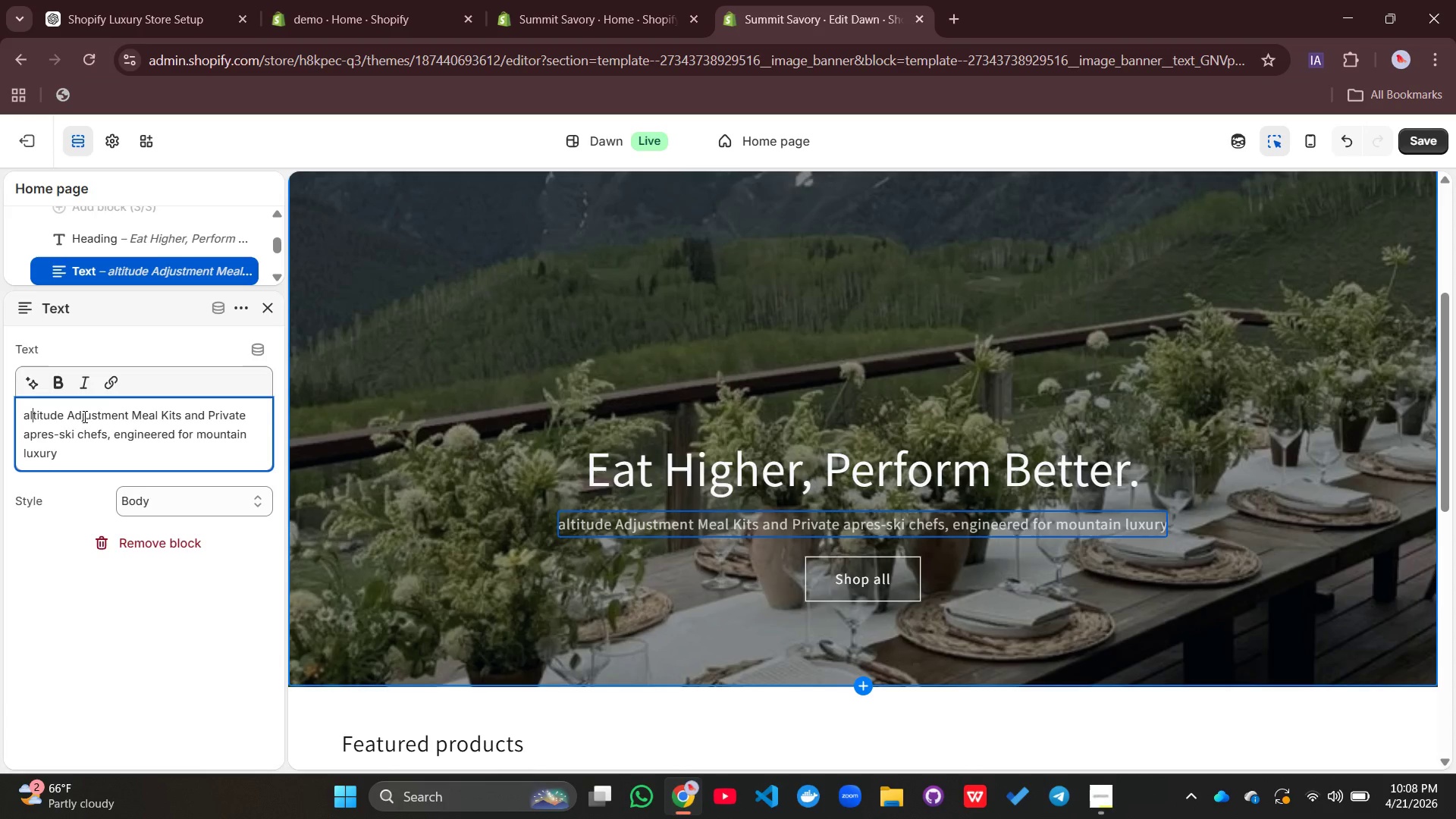 
key(Backspace)
 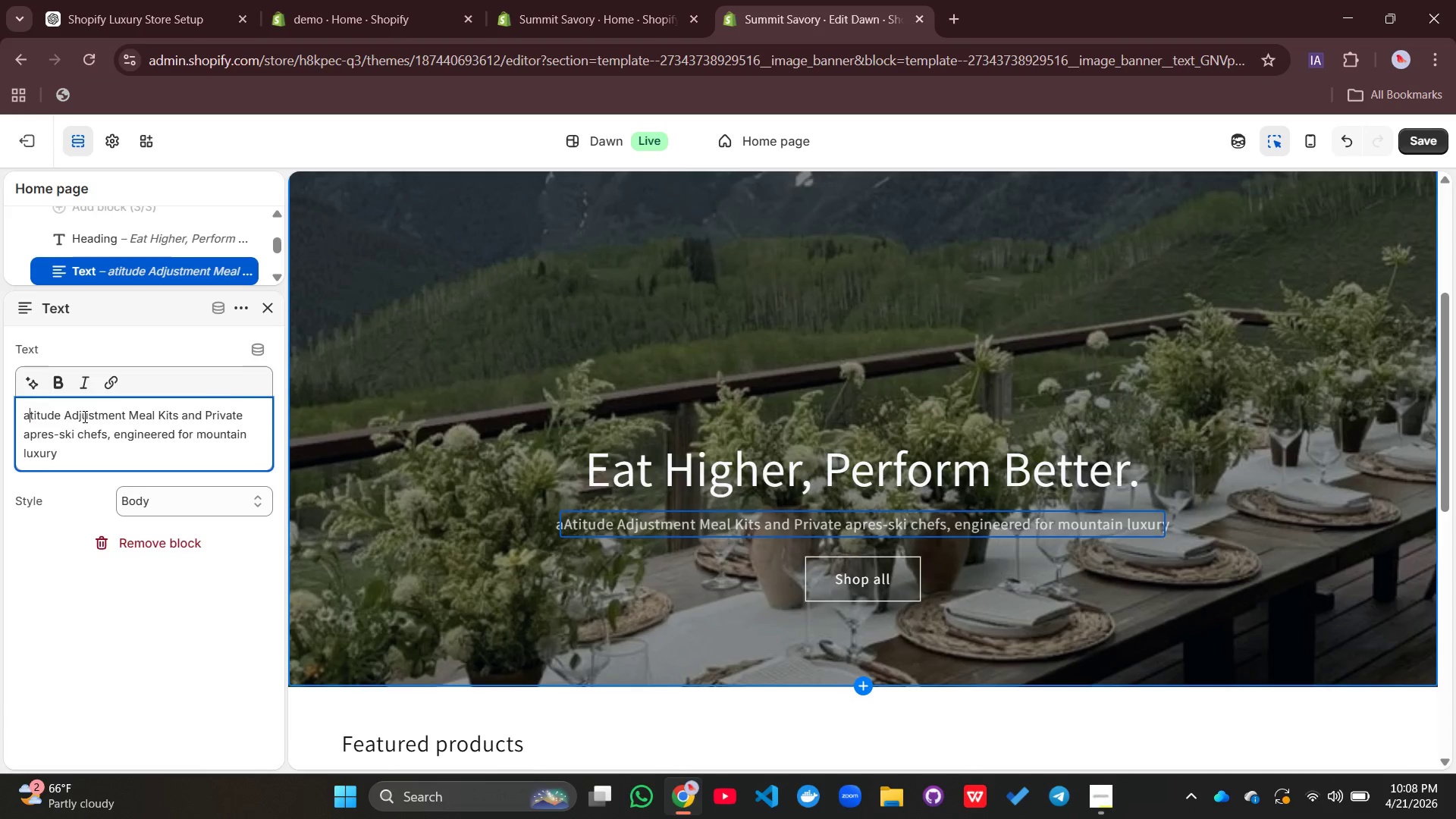 
key(Shift+A)
 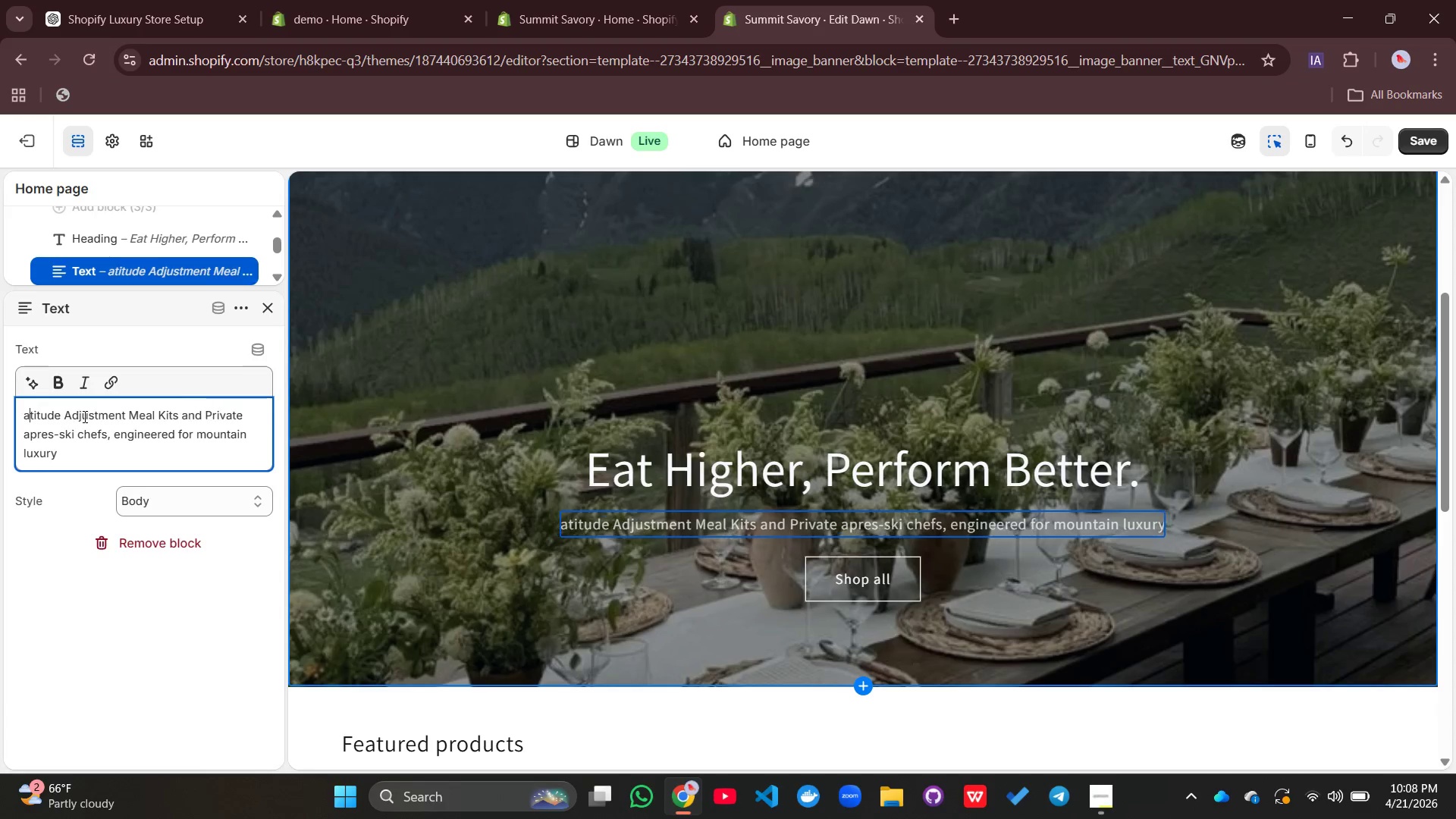 
key(Backspace)
 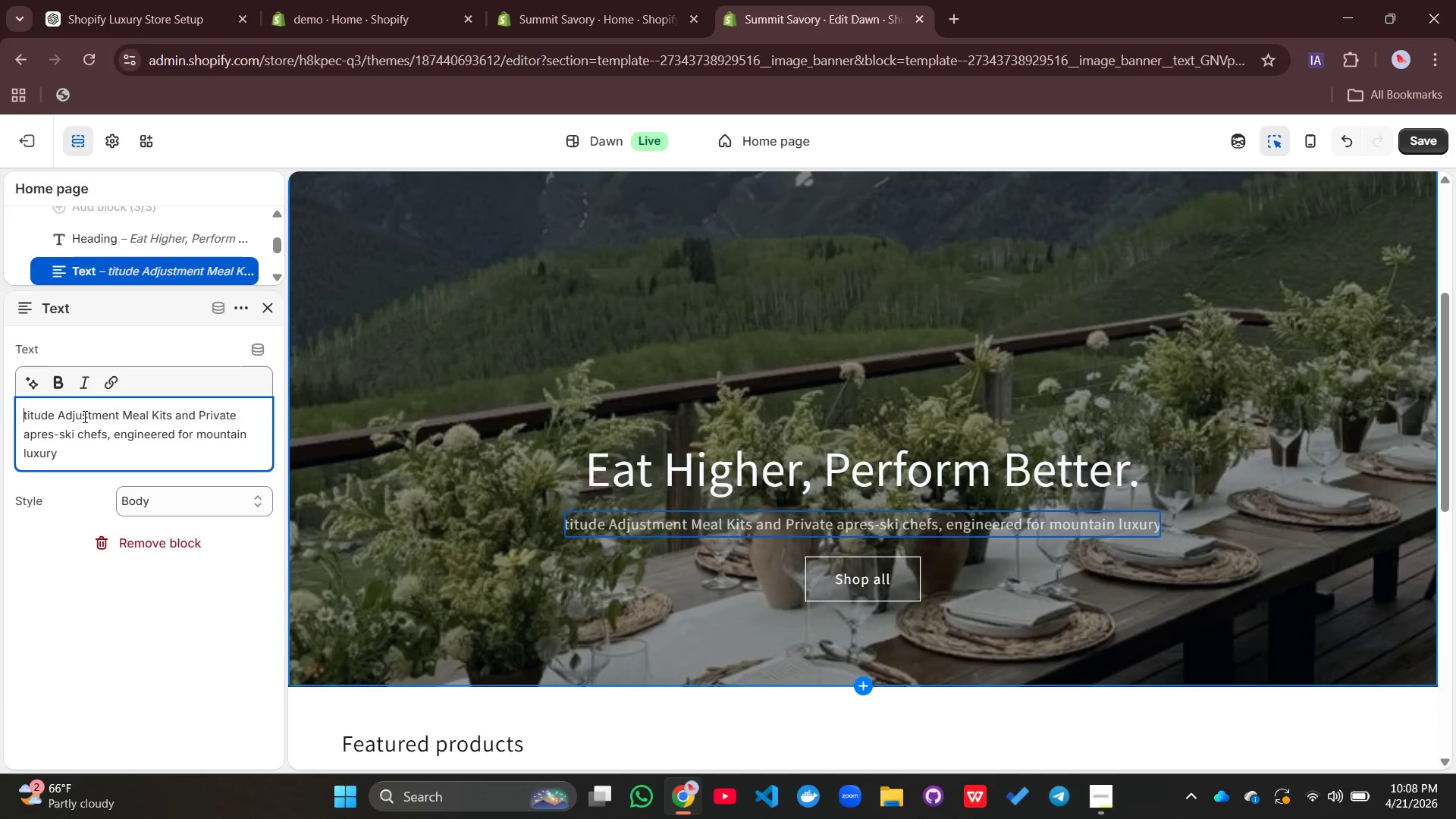 
key(Backspace)
 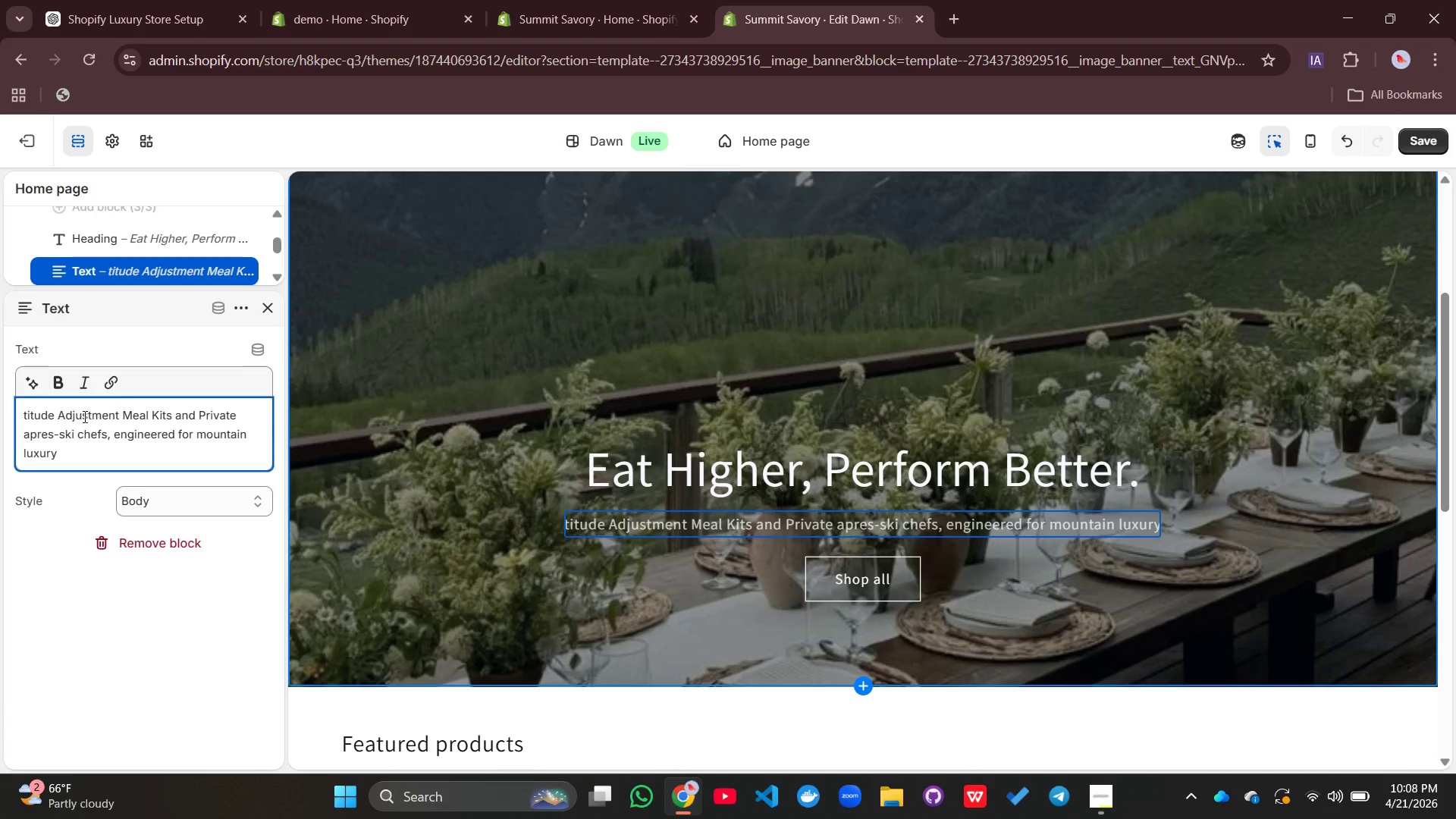 
key(Shift+A)
 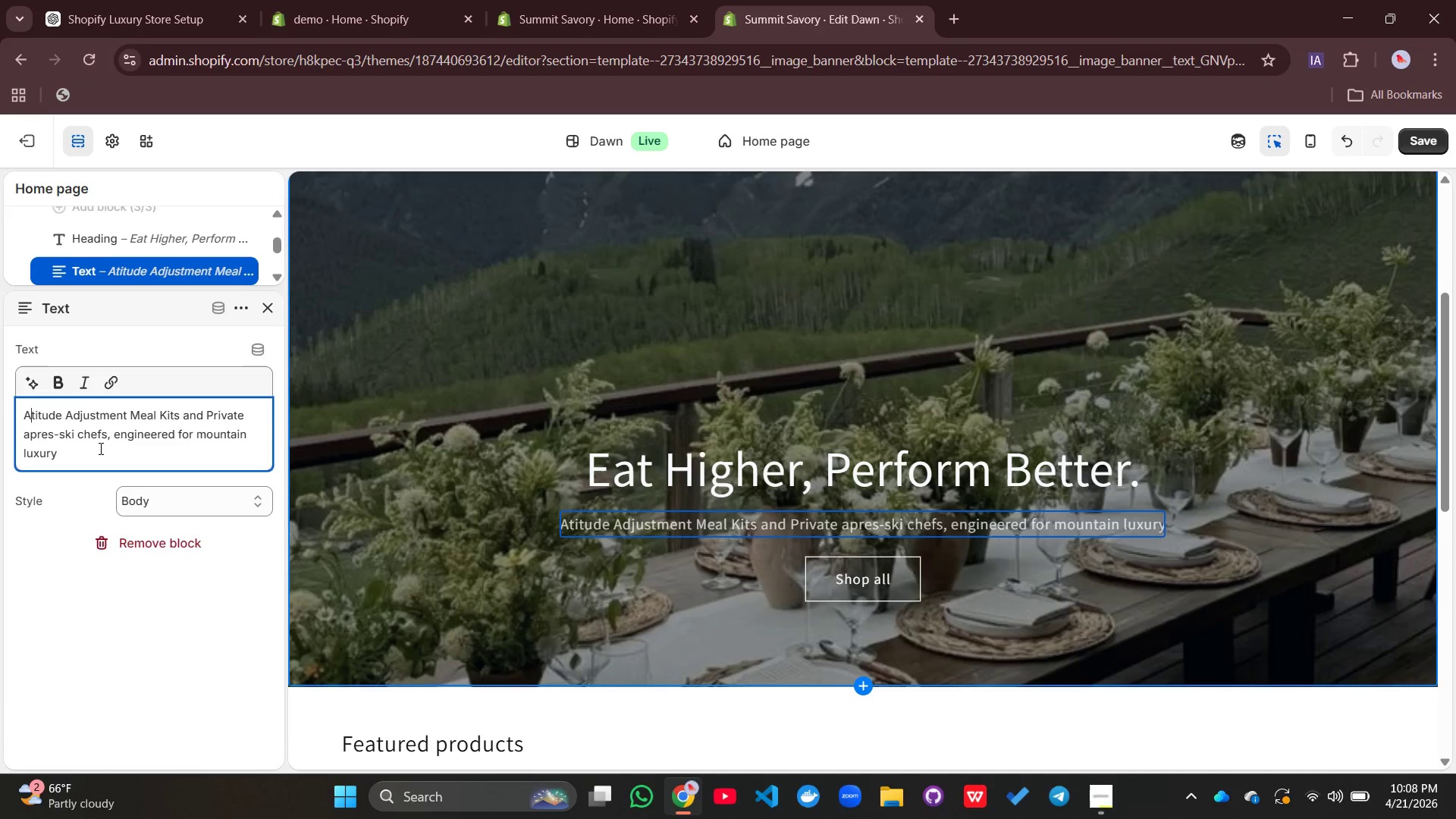 
left_click([99, 448])
 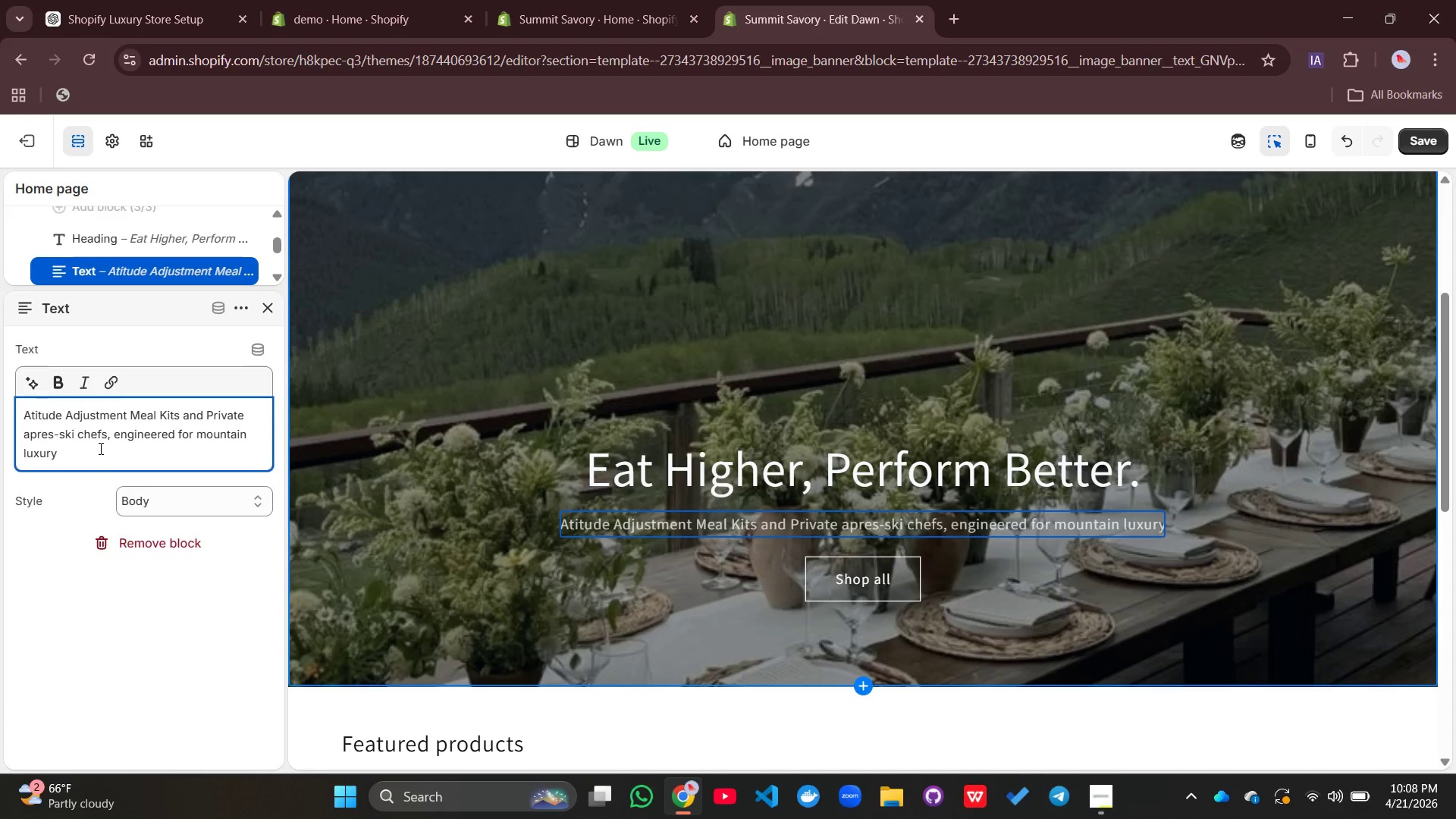 
wait(7.55)
 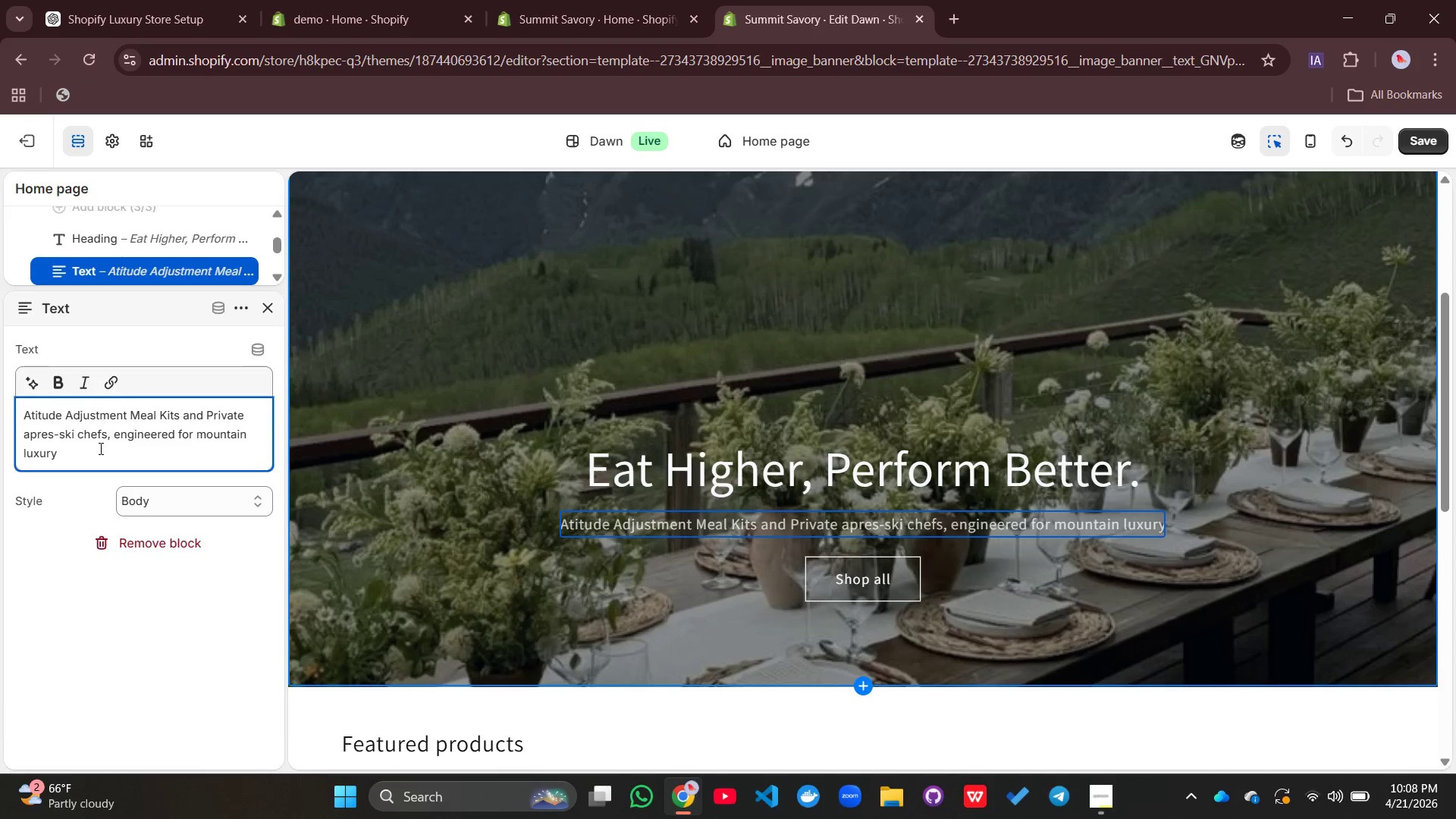 
left_click([99, 448])
 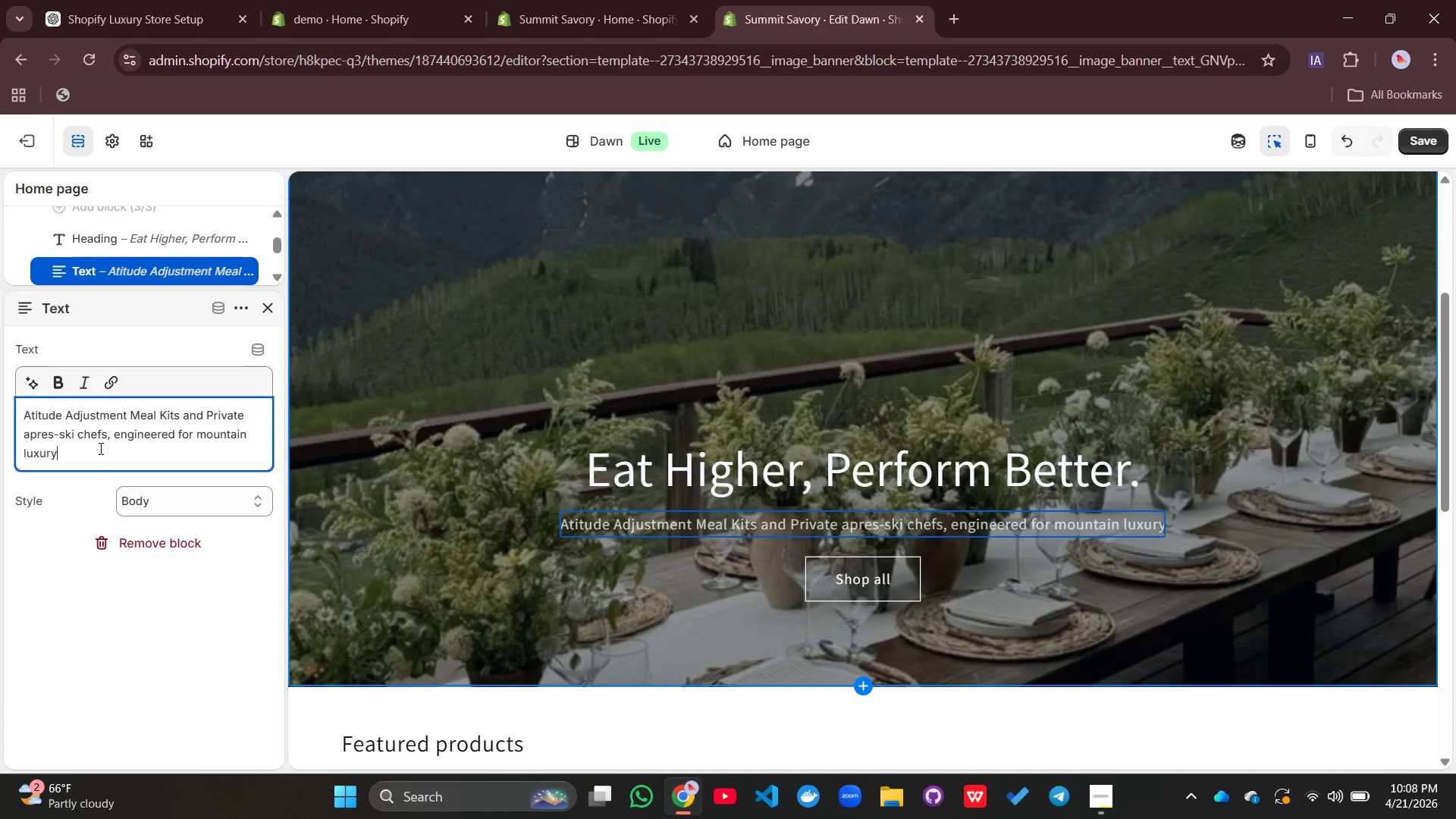 
key(Period)
 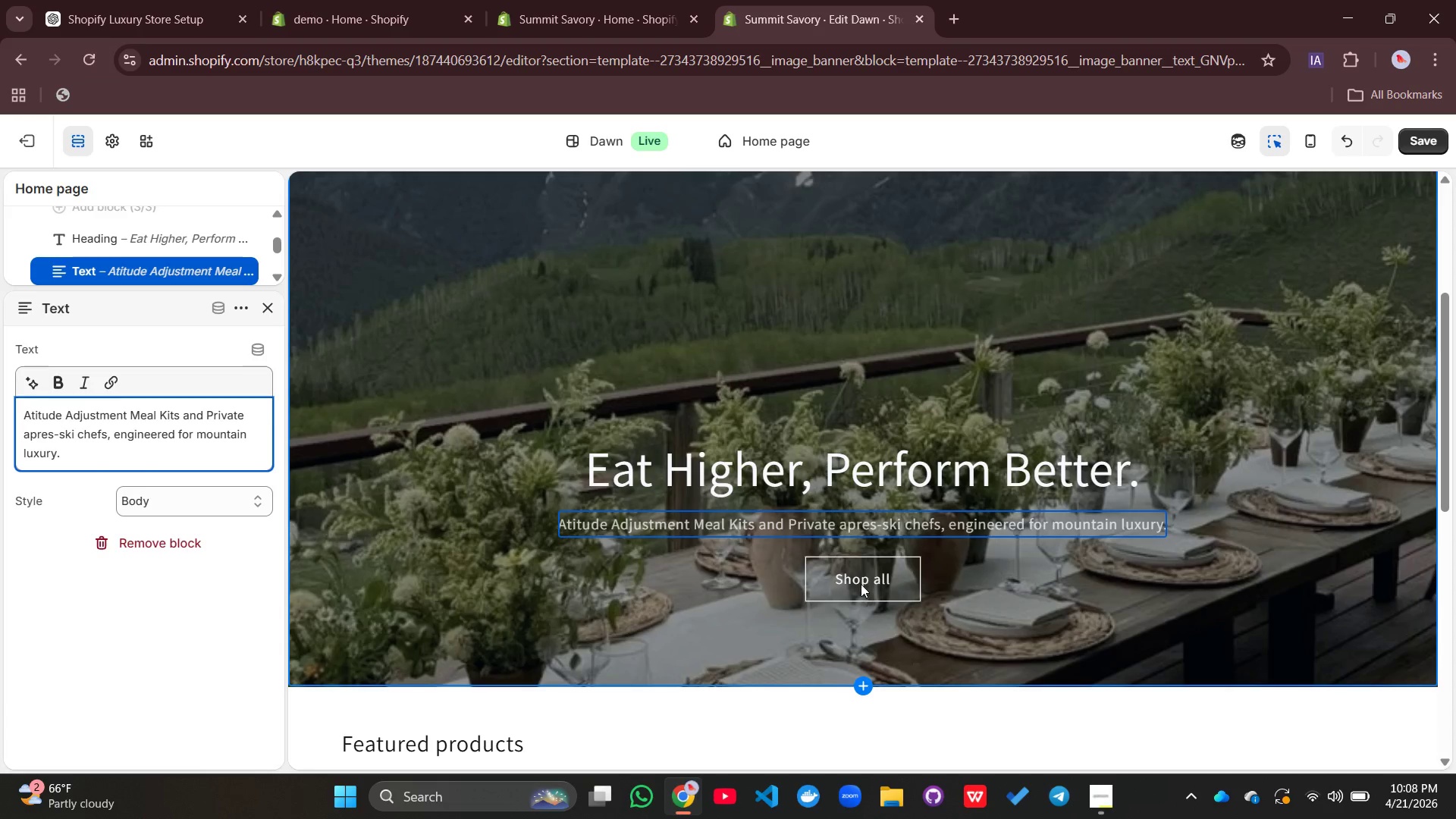 
left_click([859, 582])
 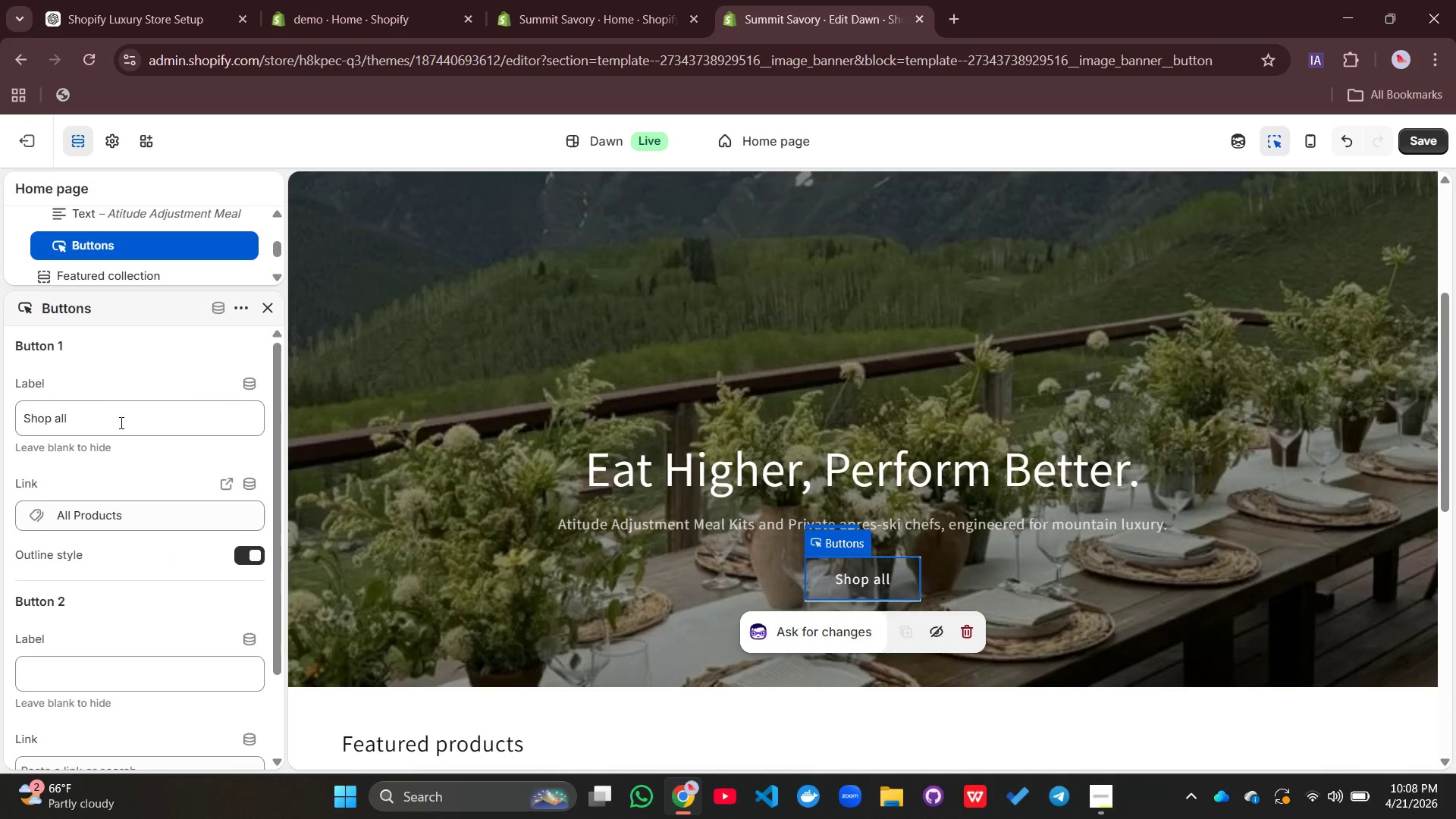 
left_click_drag(start_coordinate=[91, 425], to_coordinate=[23, 425])
 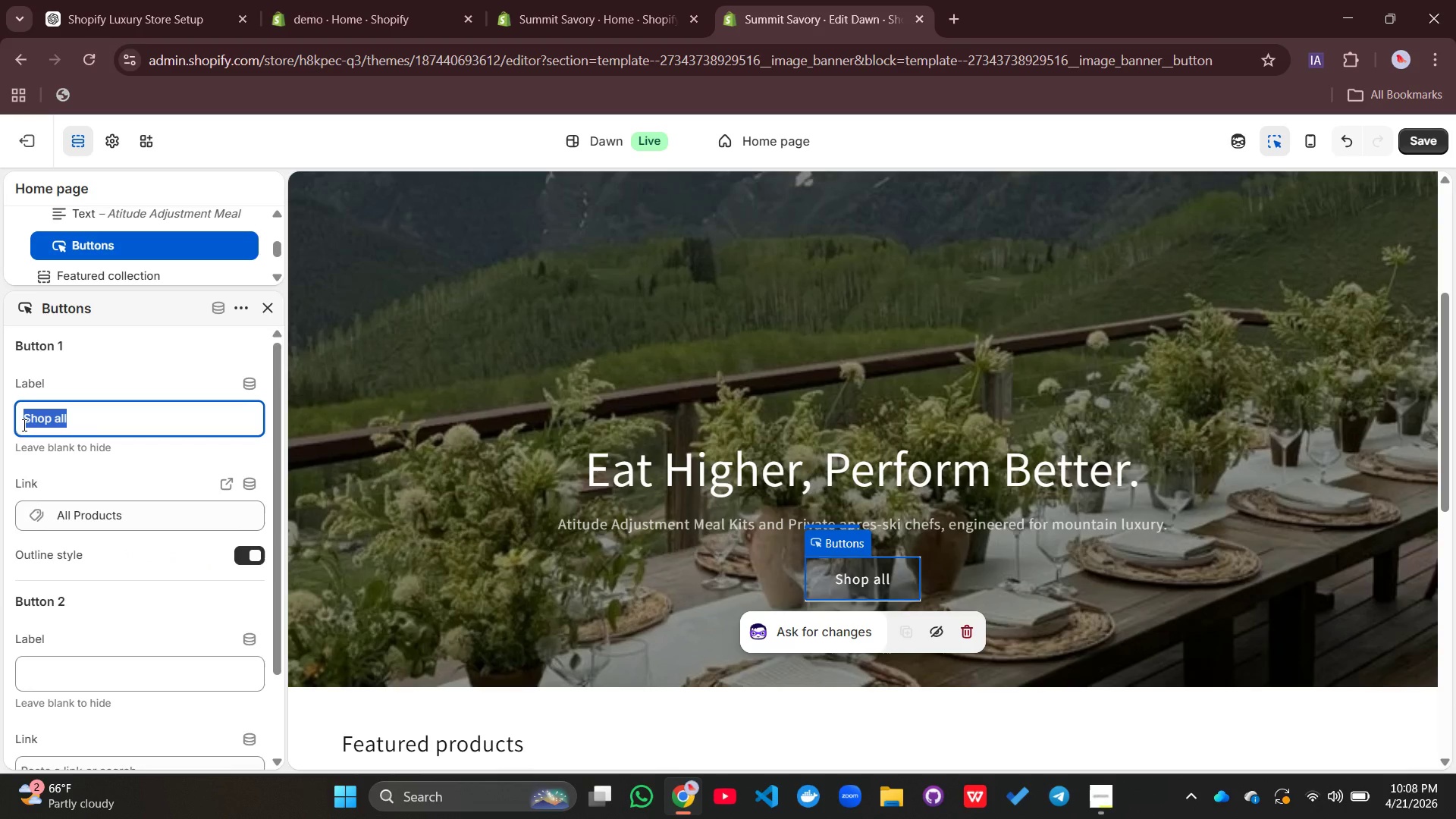 
type(Book your Mountain Chef)
 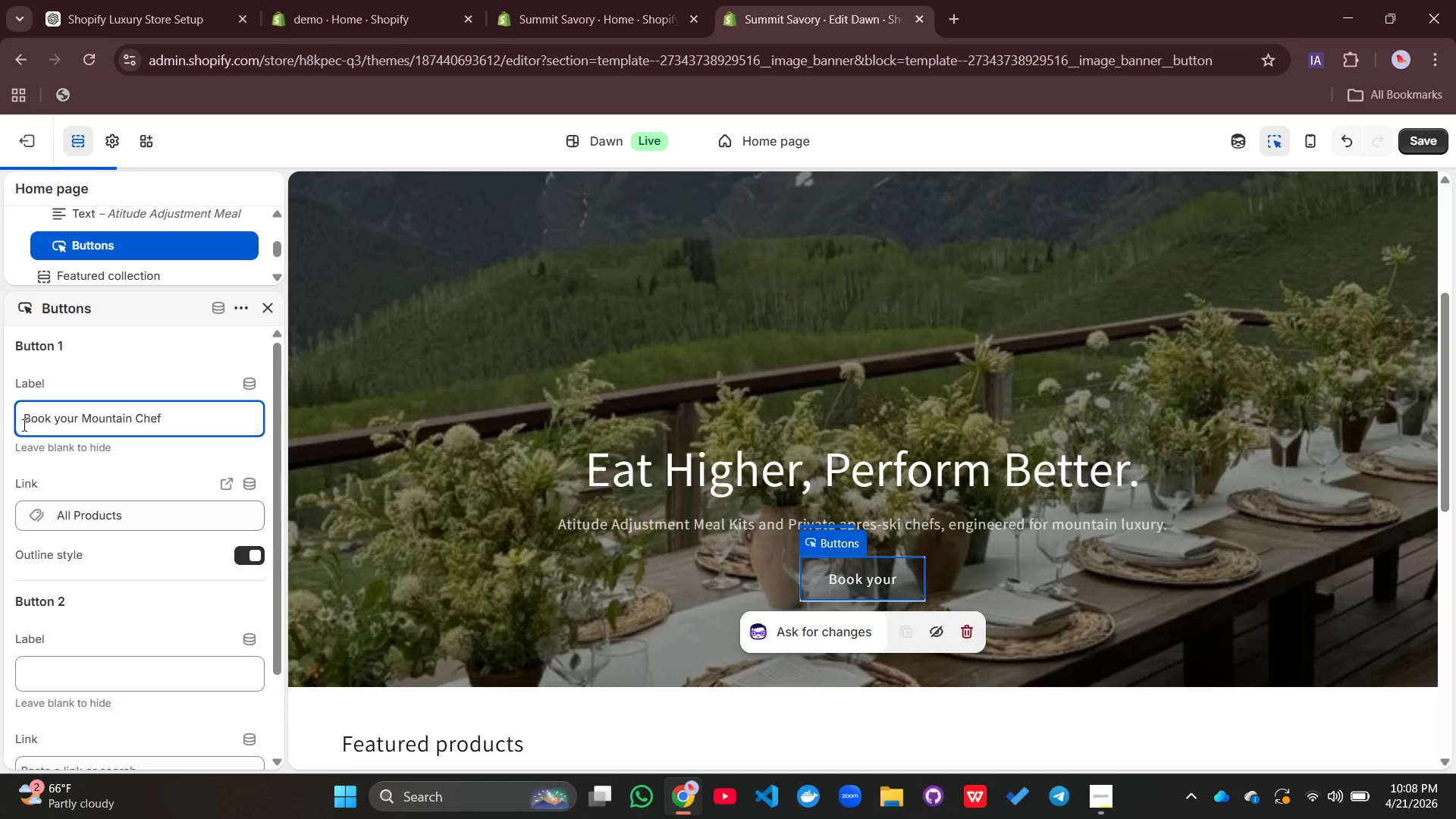 
left_click([477, 569])
 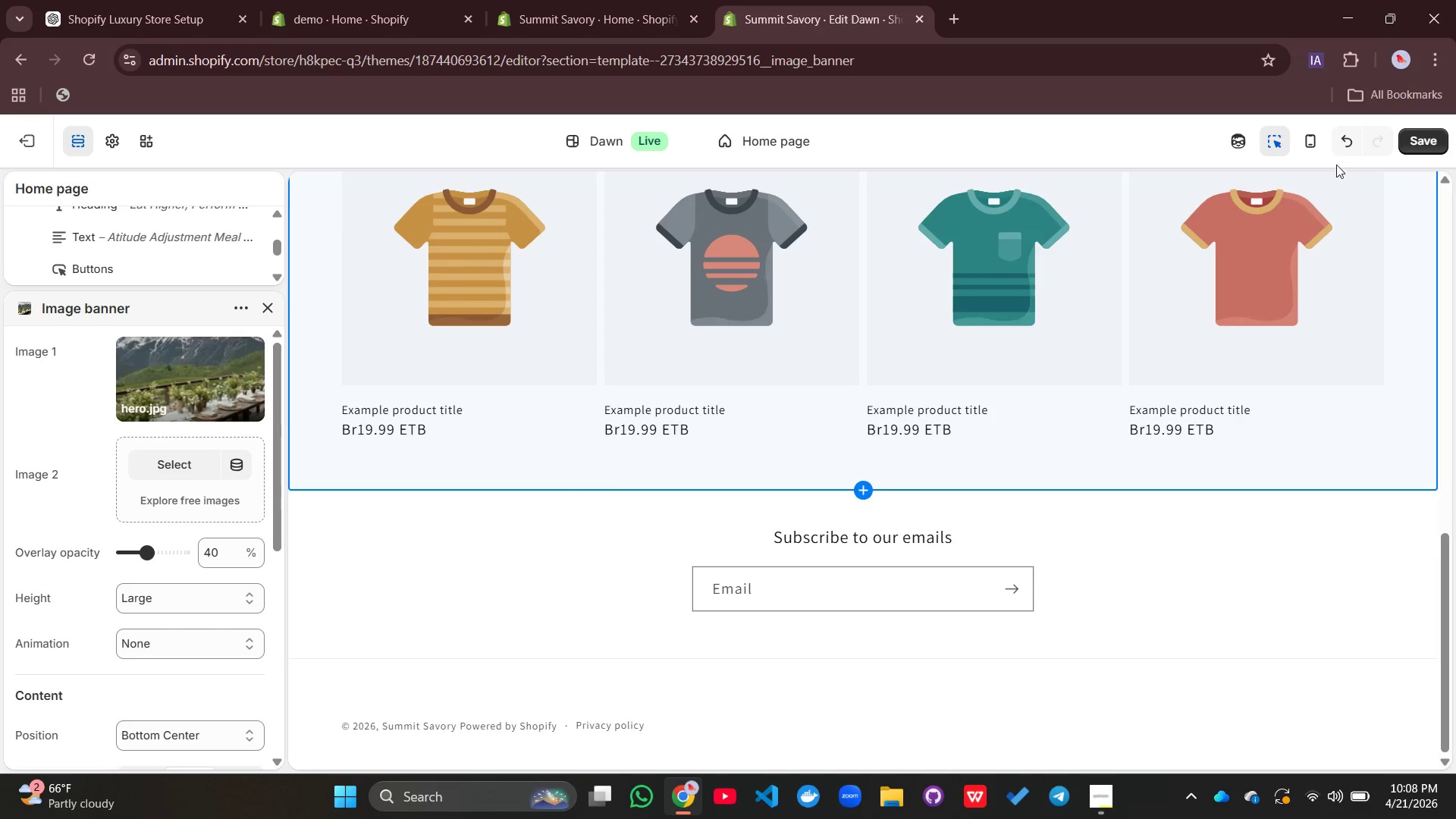 
left_click([1436, 131])
 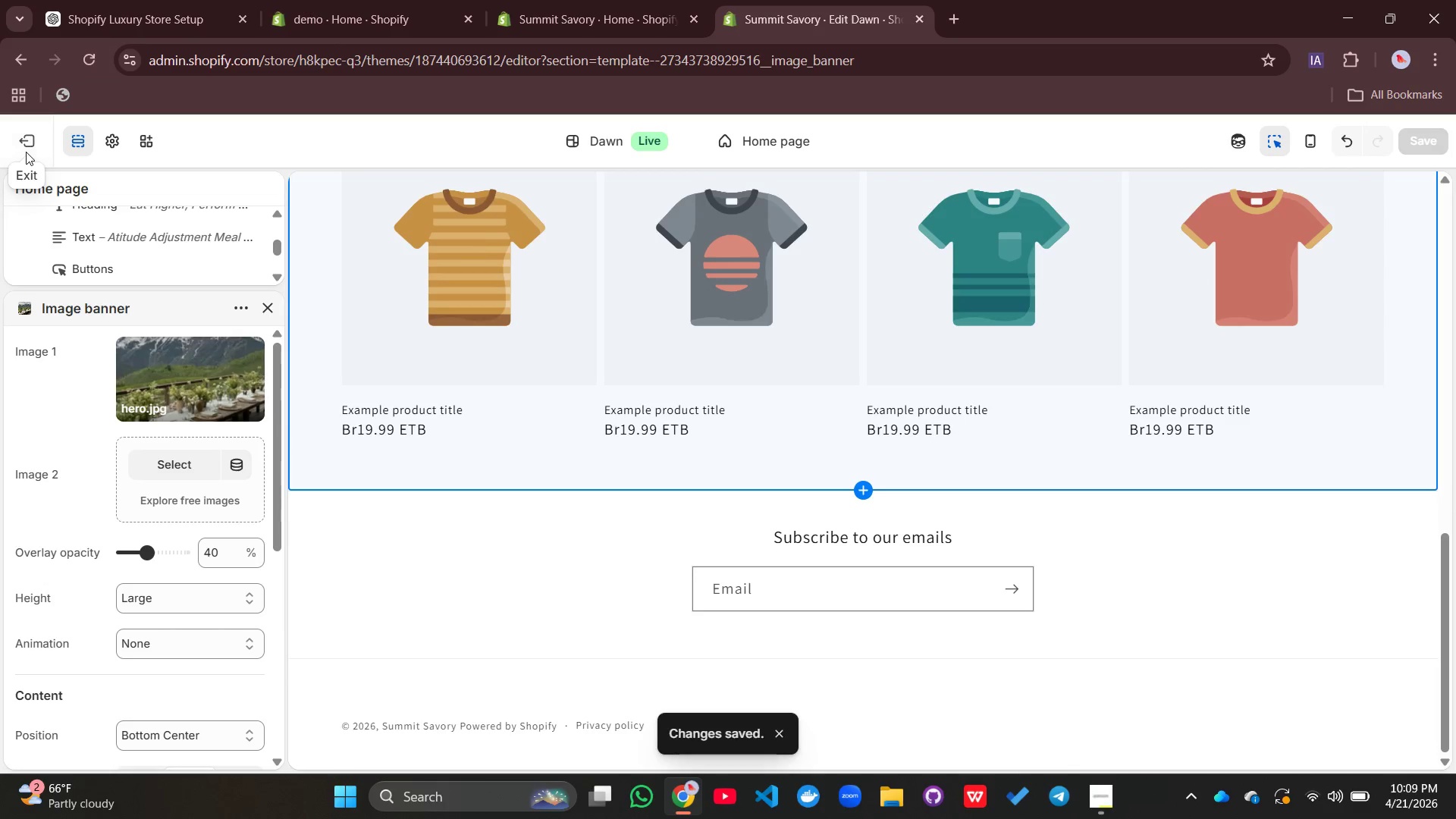 
wait(6.33)
 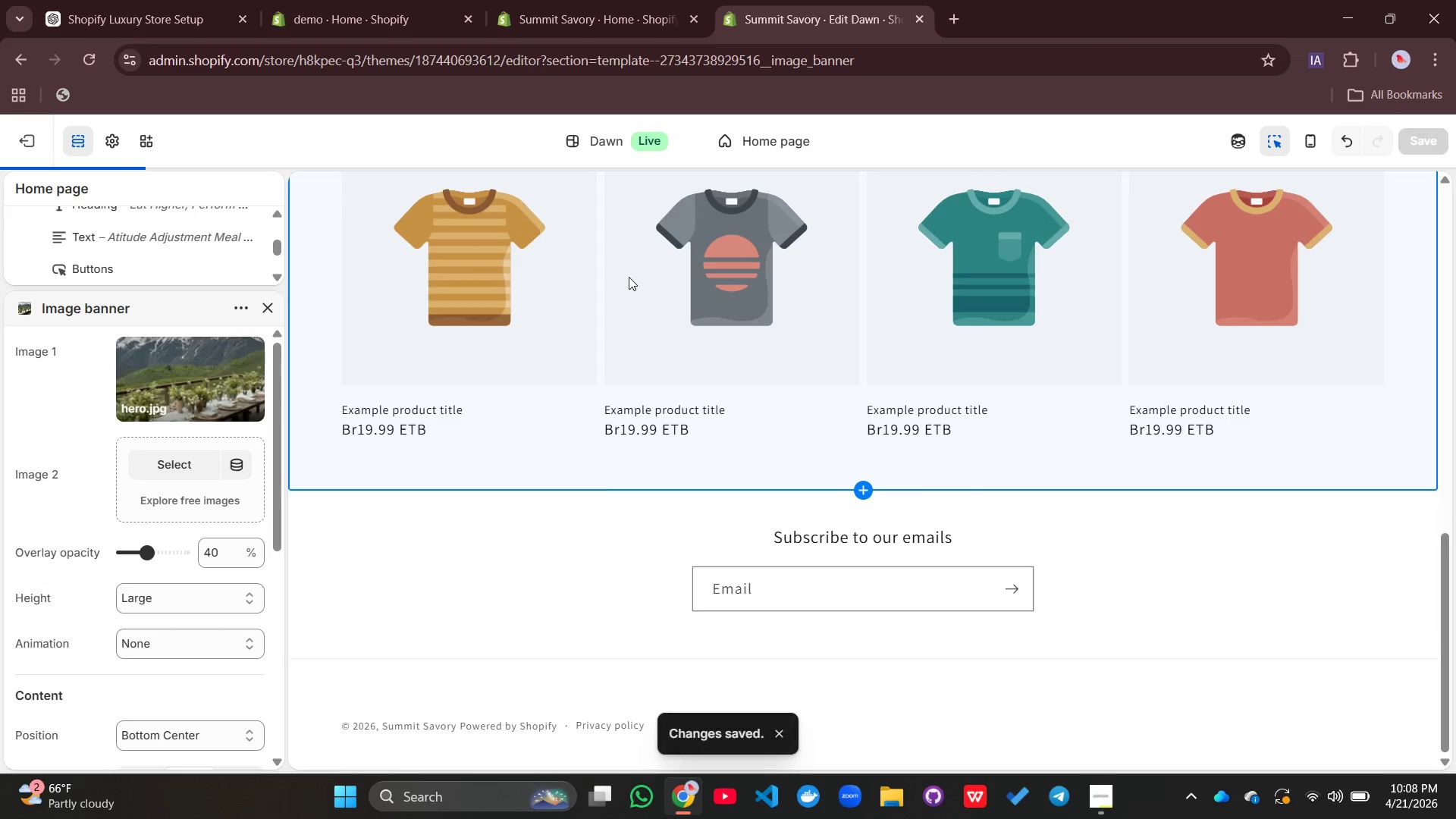 
left_click([26, 152])
 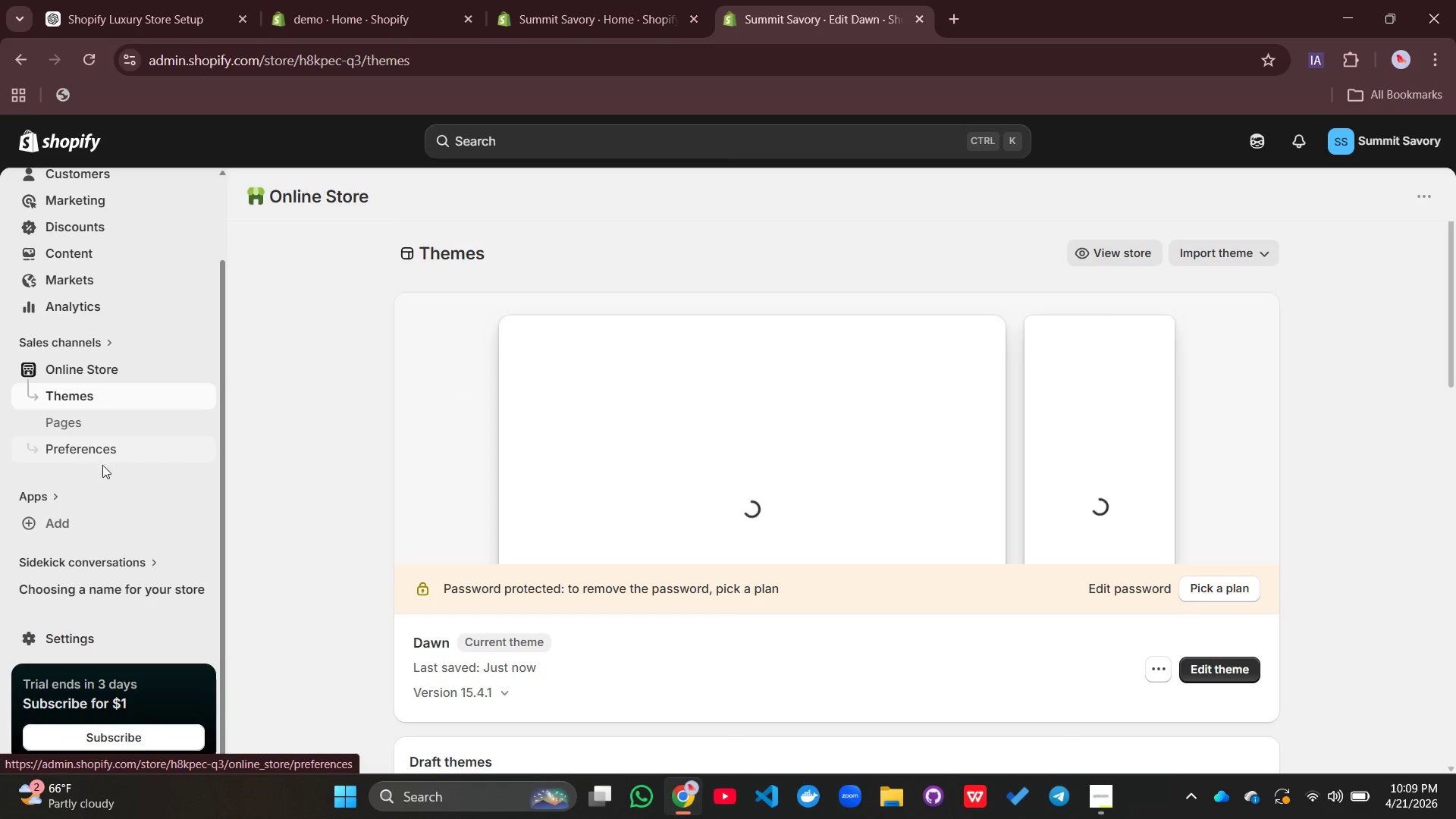 
wait(8.83)
 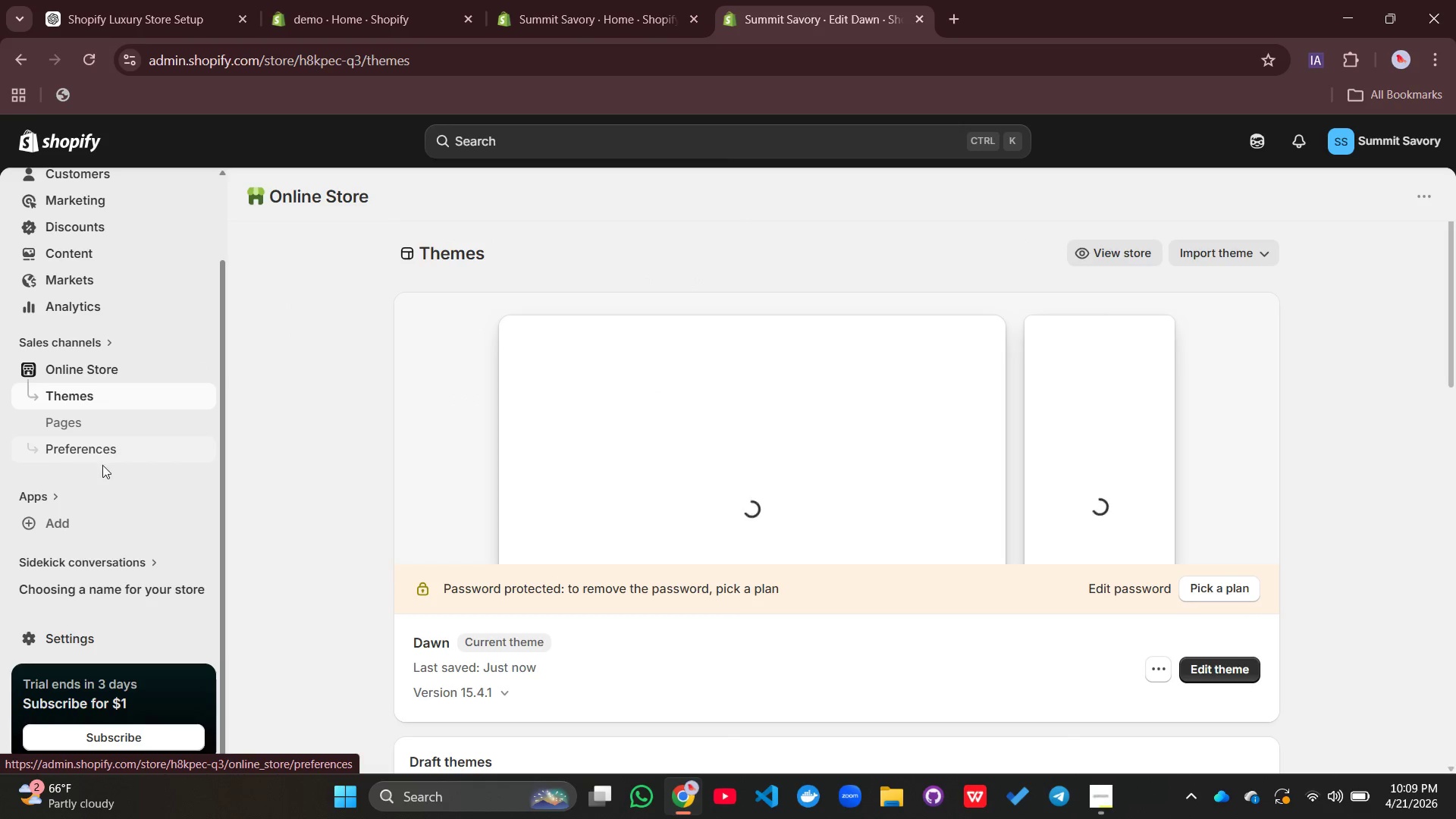 
left_click([74, 624])
 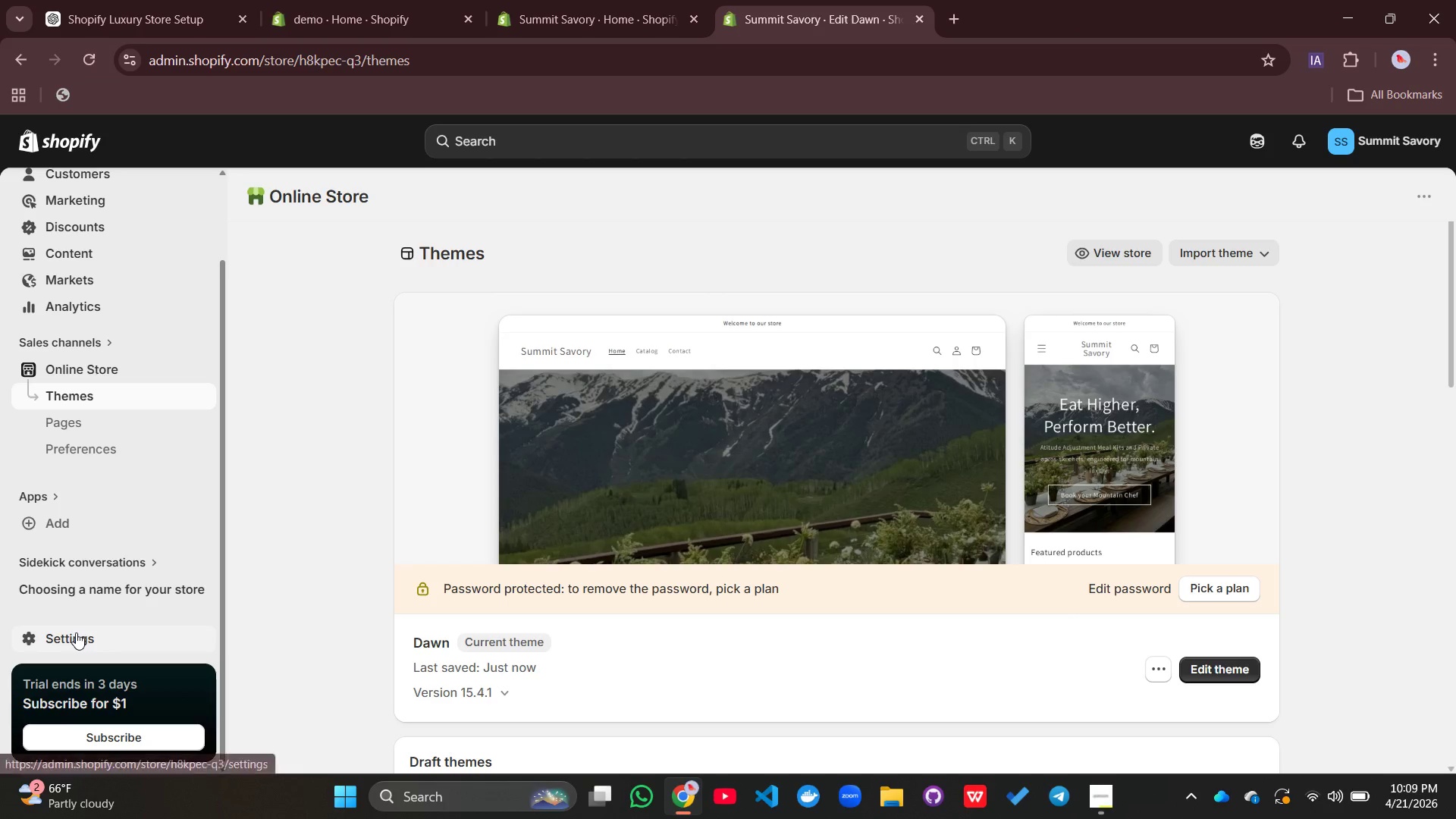 
left_click([76, 632])
 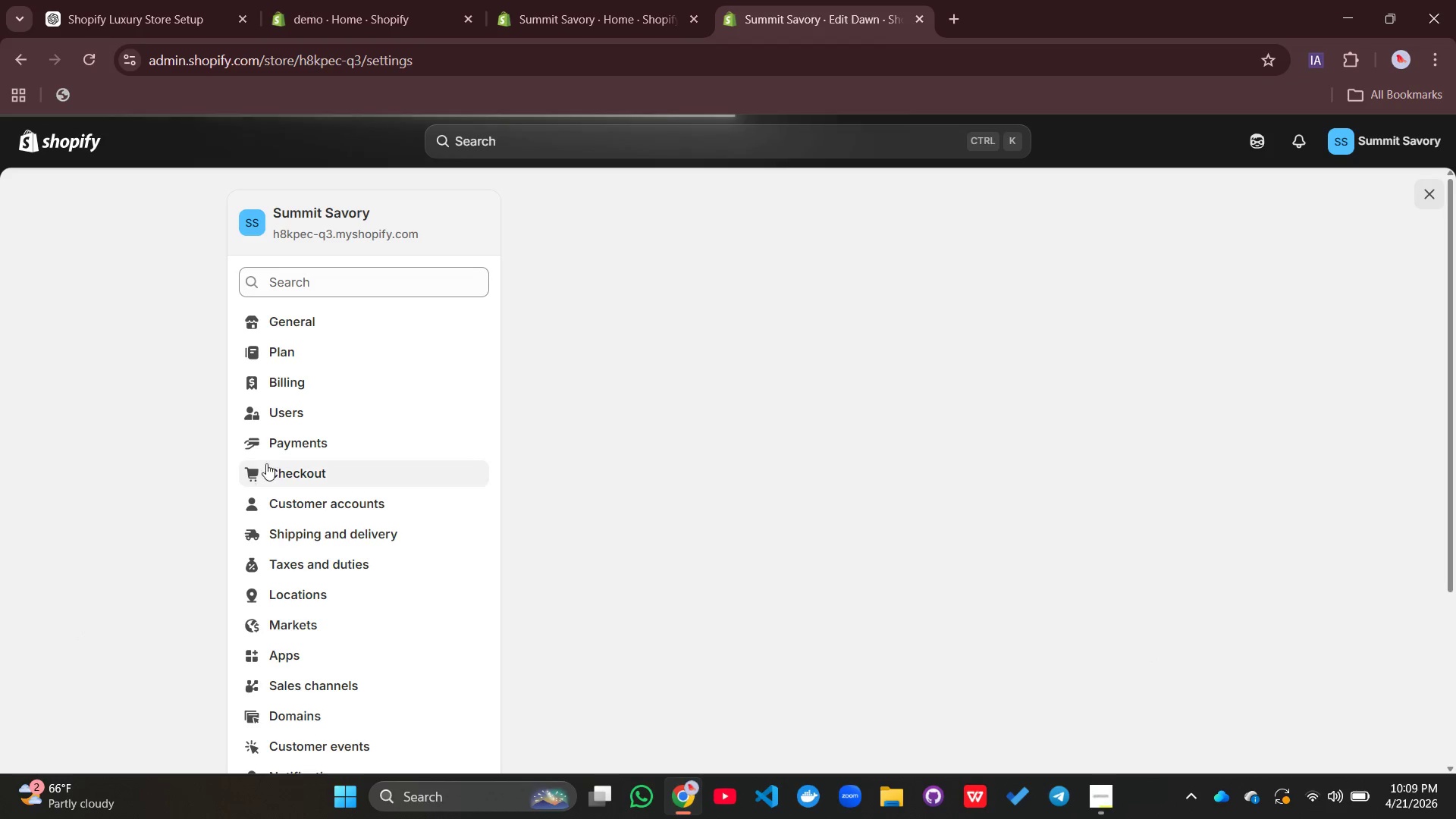 
mouse_move([632, 430])
 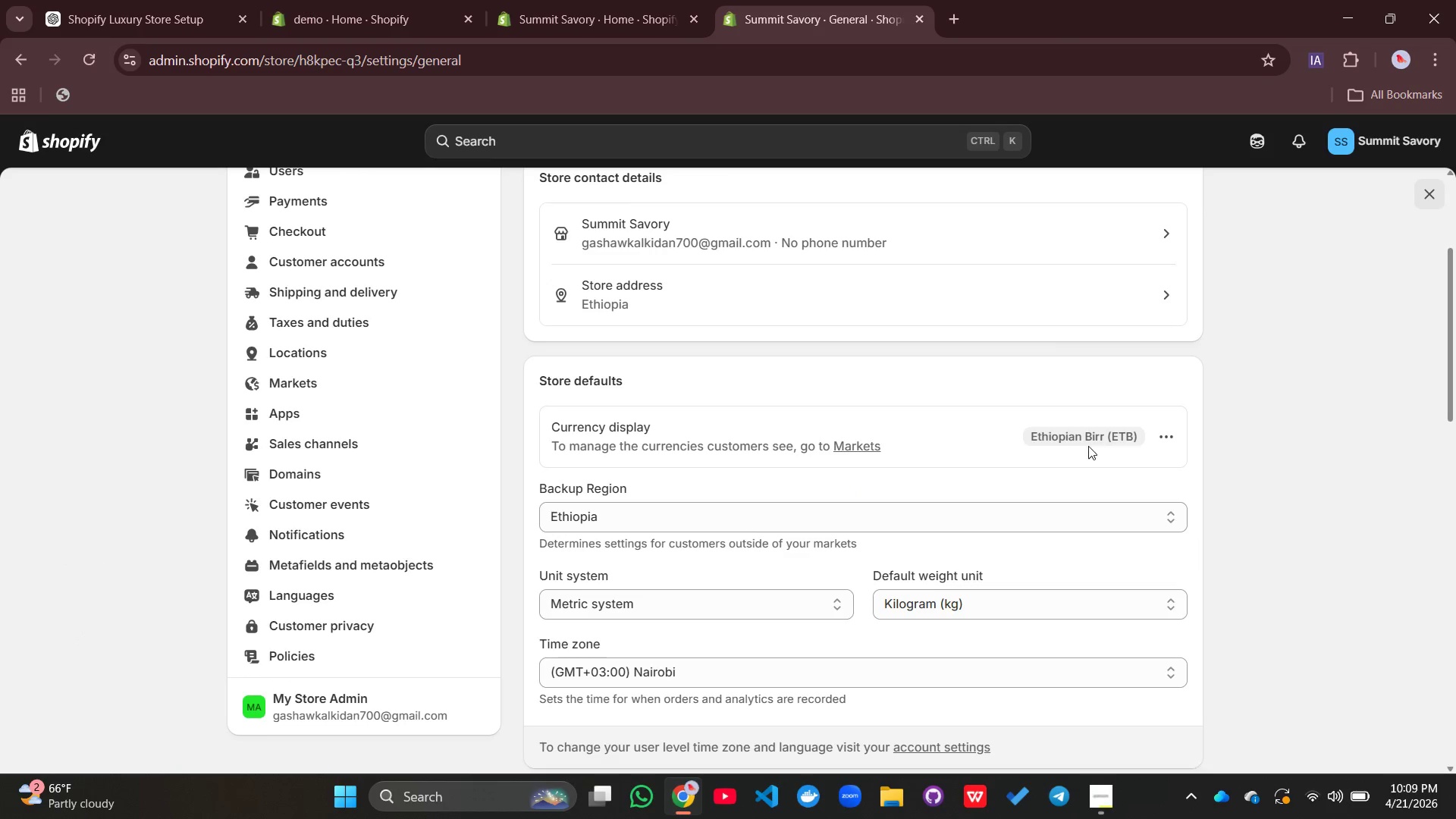 
left_click([1089, 444])
 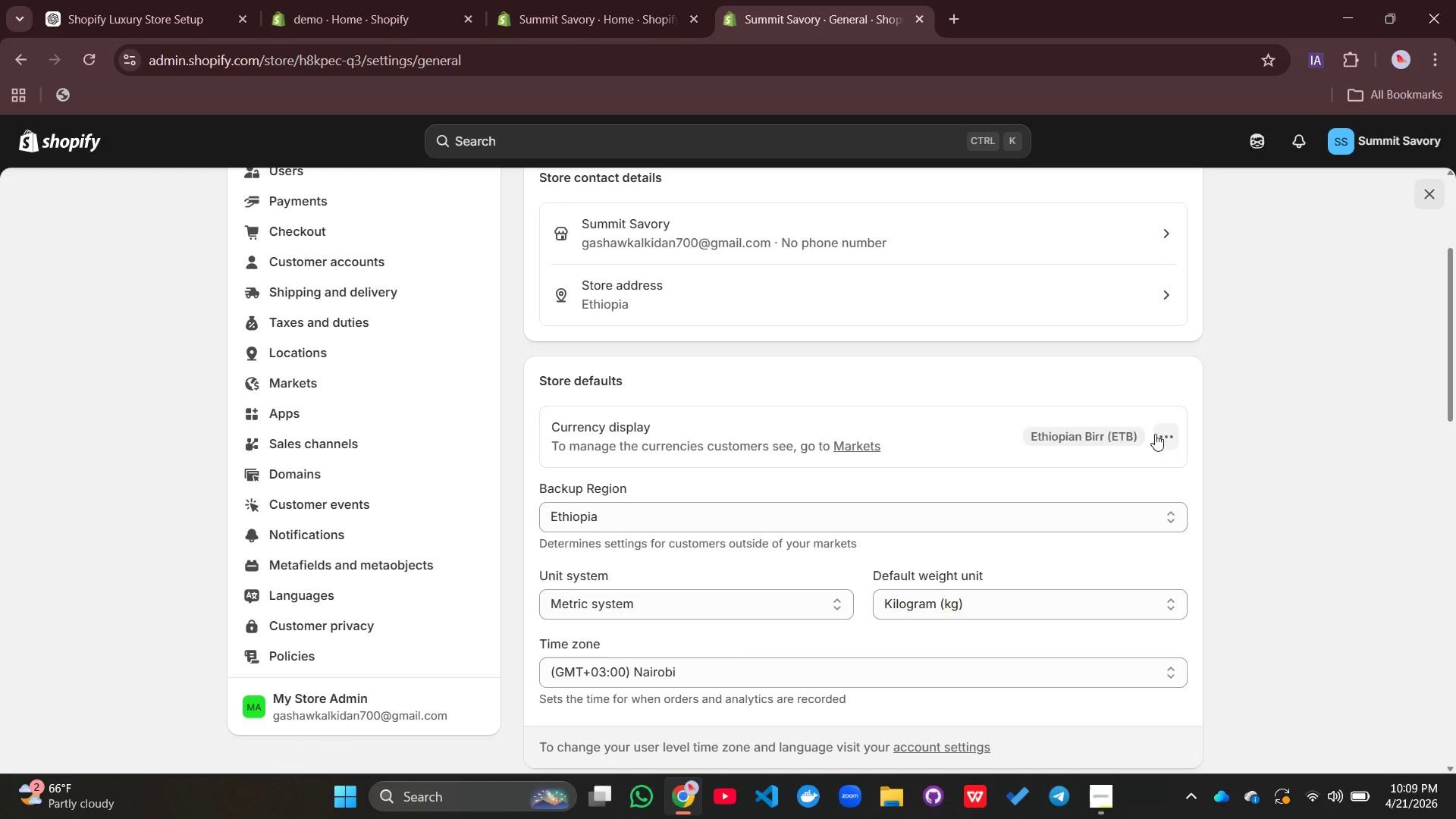 
left_click([1155, 434])
 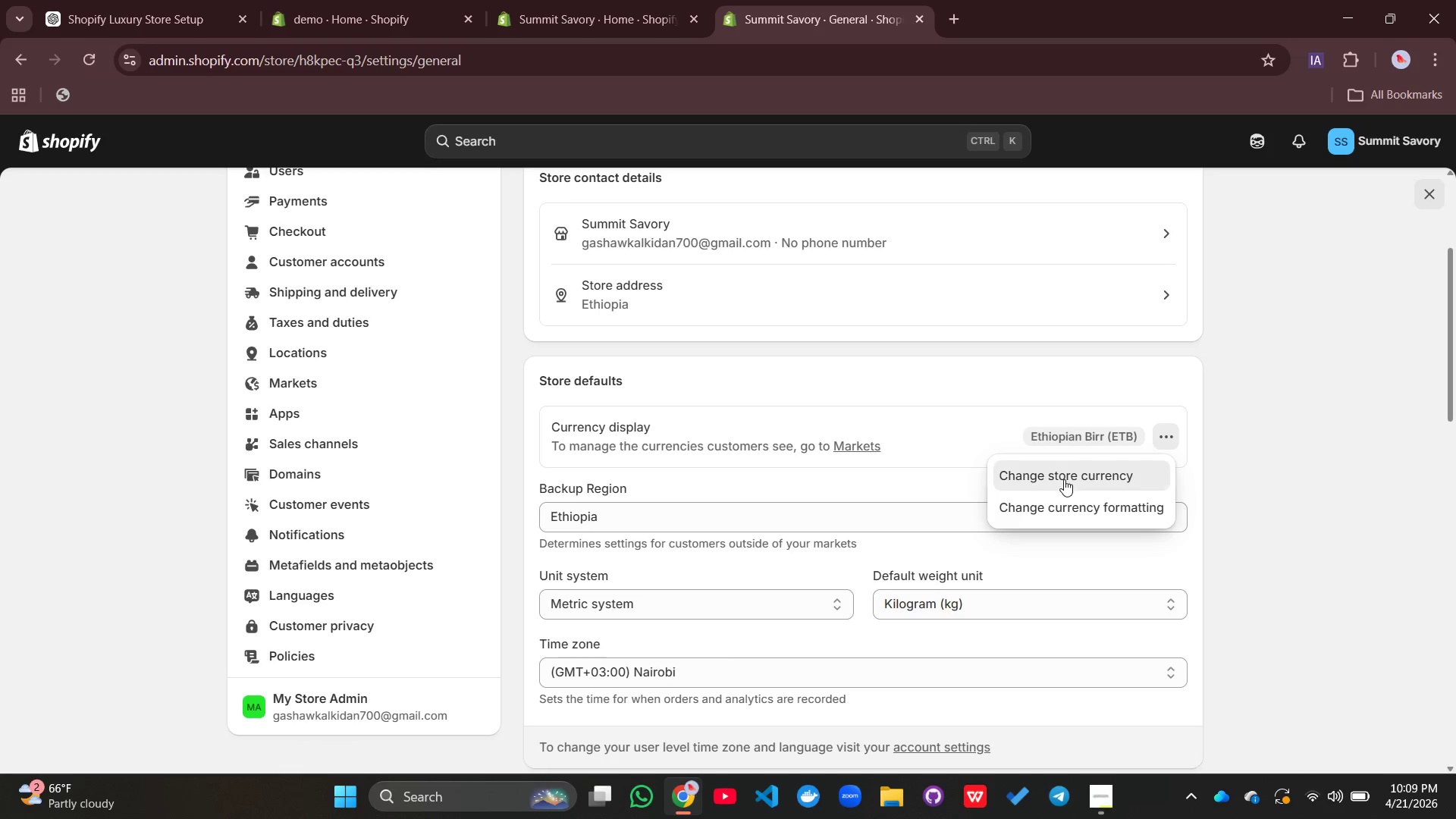 
left_click([1064, 479])
 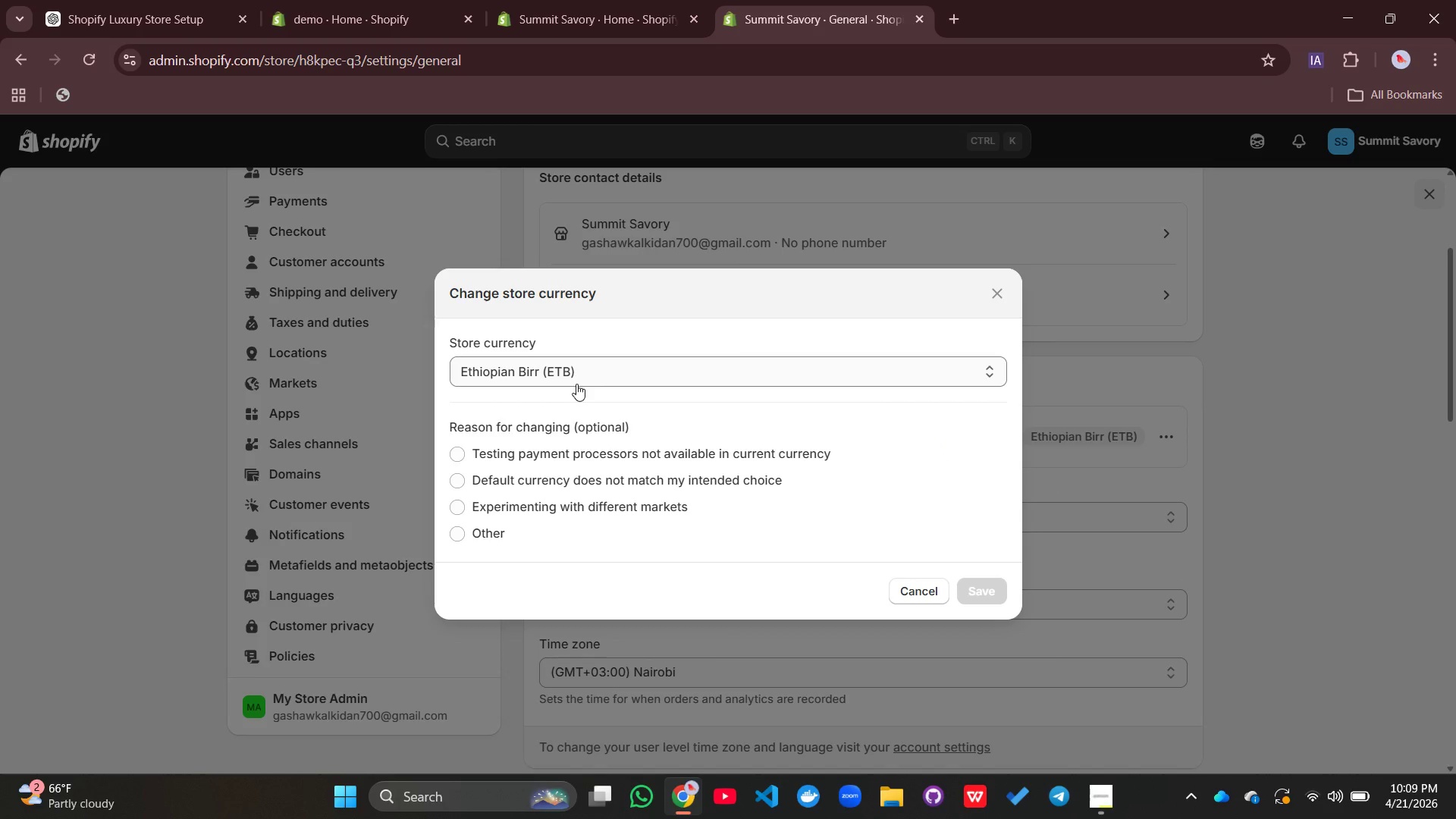 
left_click([567, 372])
 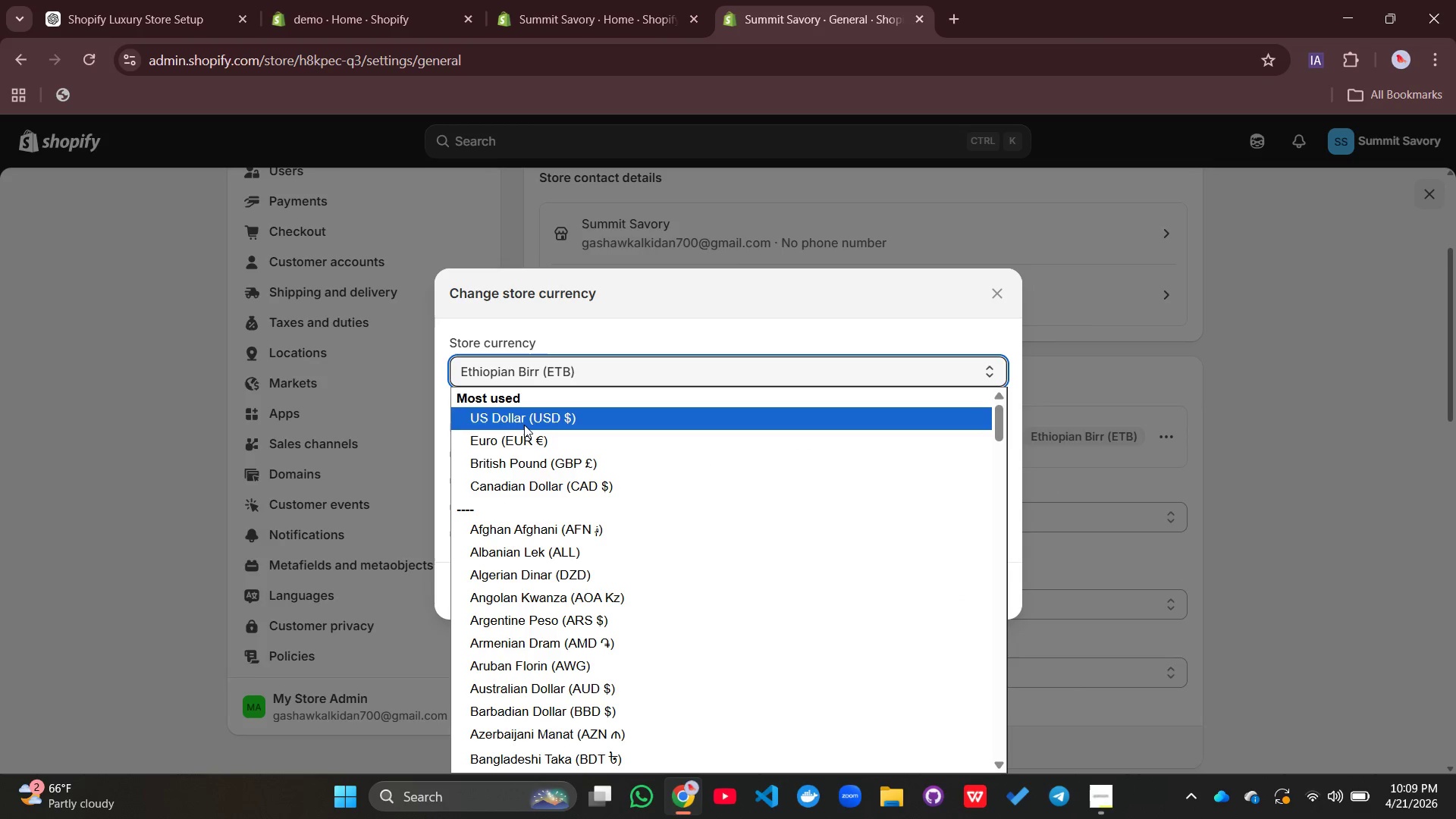 
left_click([525, 424])
 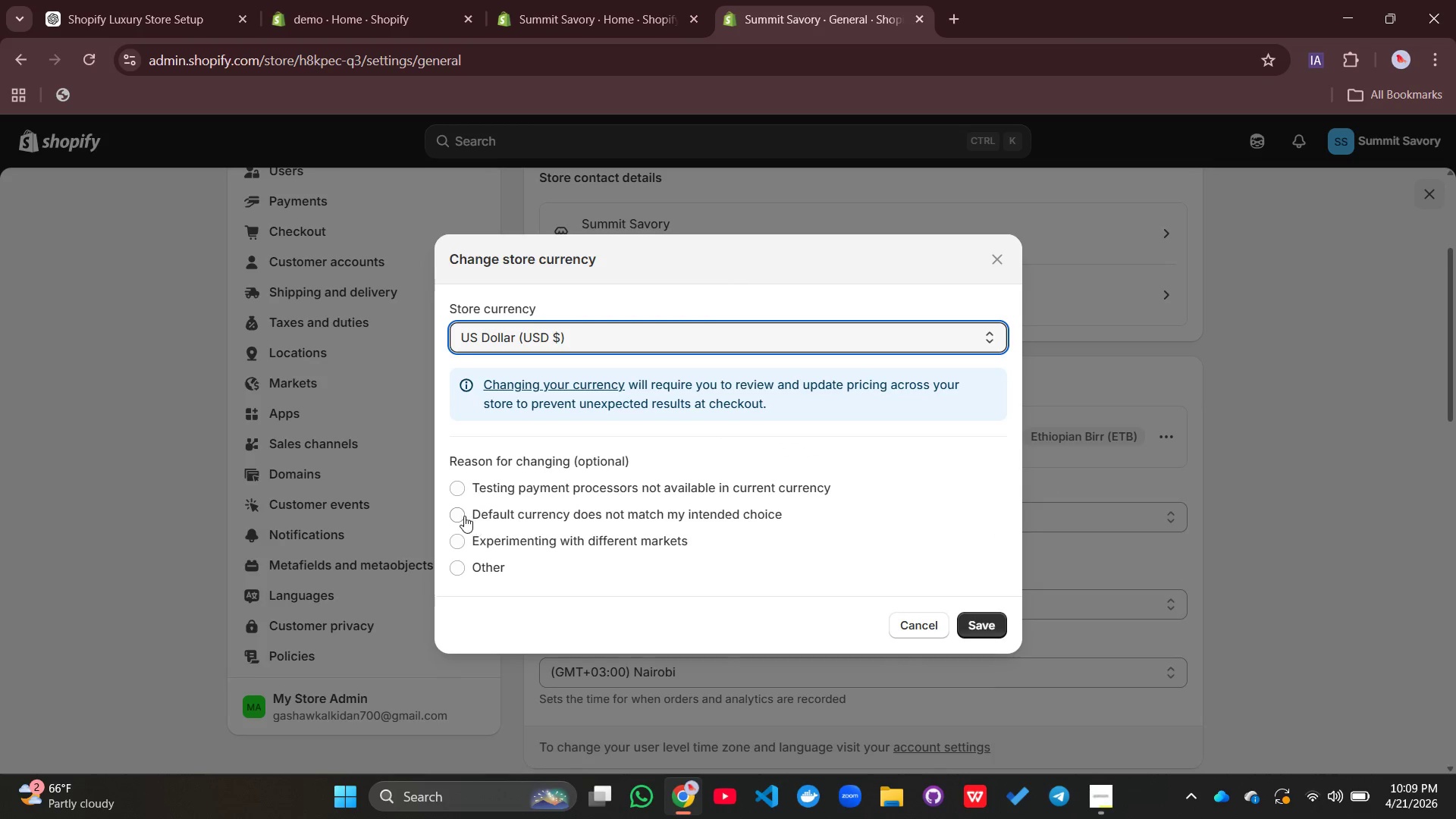 
left_click([463, 514])
 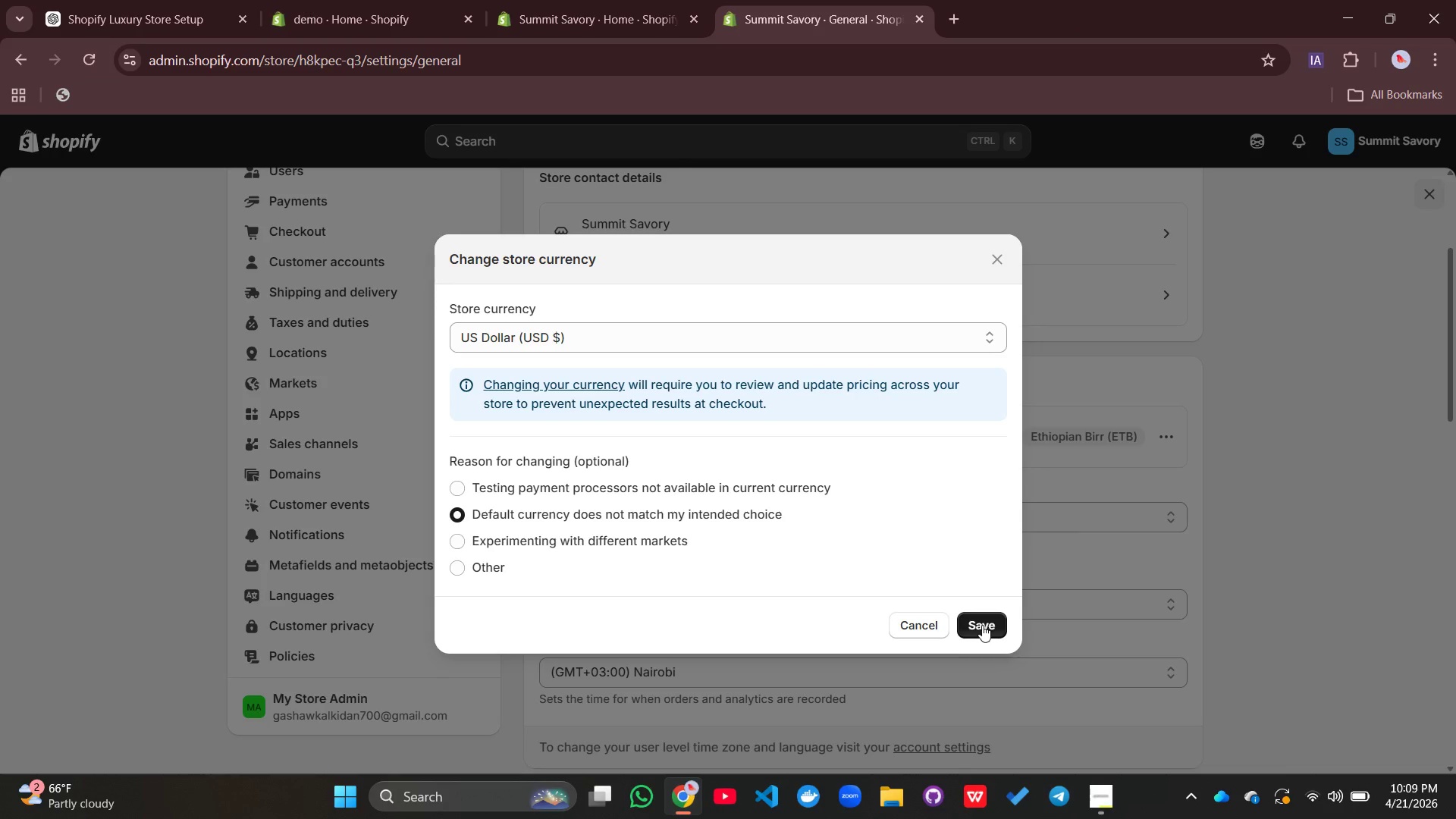 
left_click([982, 625])
 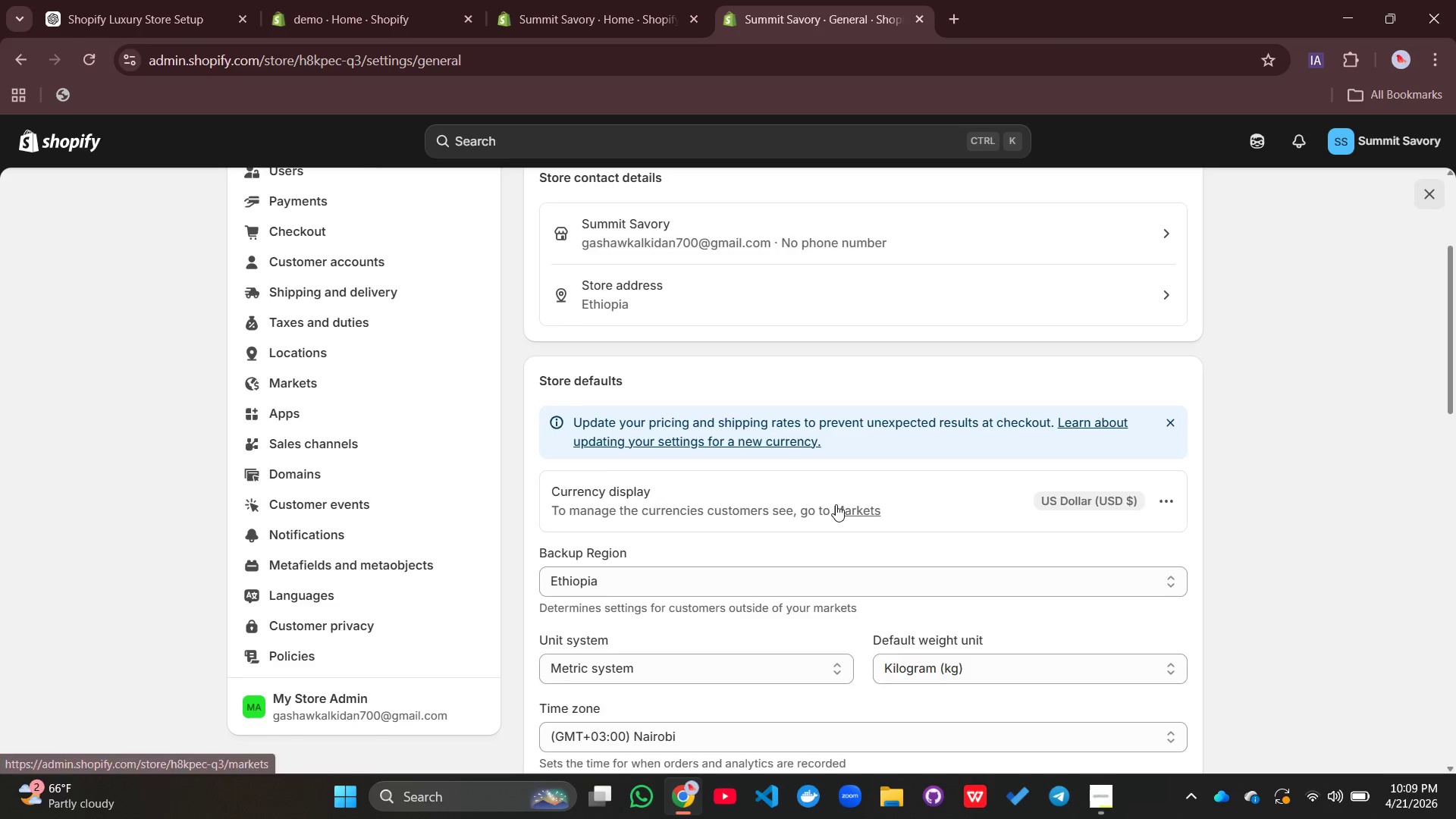 
wait(10.2)
 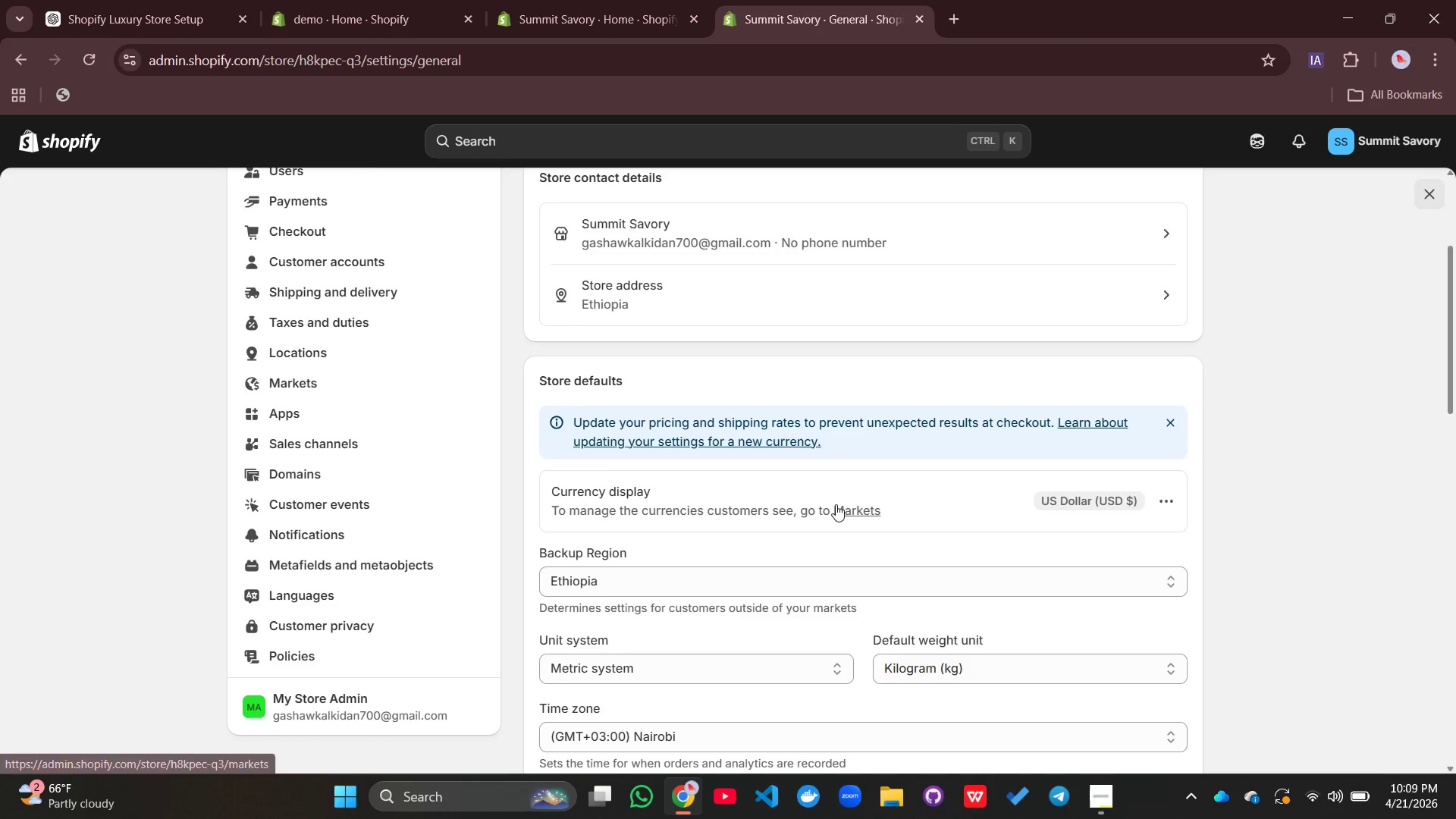 
left_click([77, 152])
 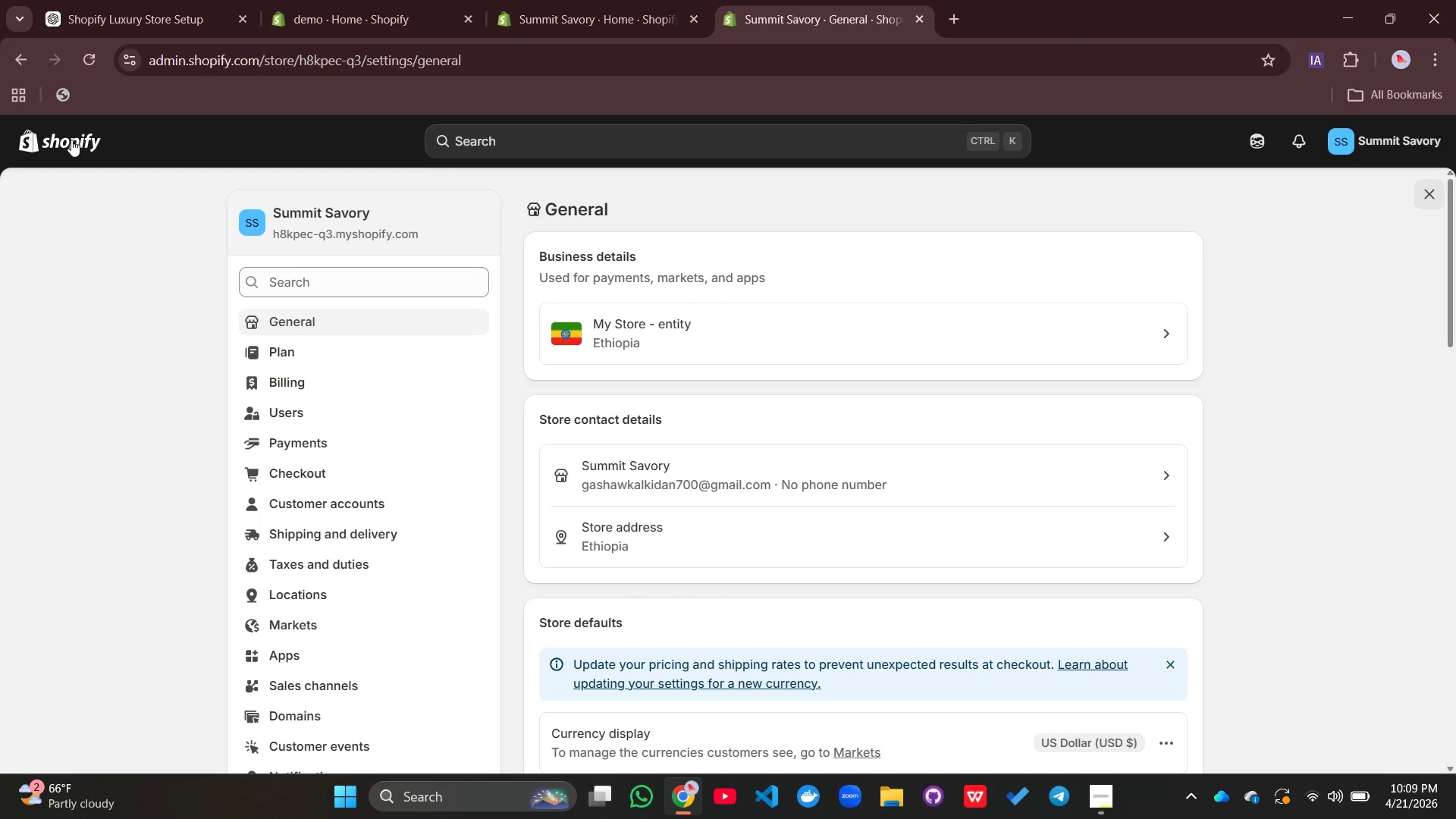 
left_click([71, 140])
 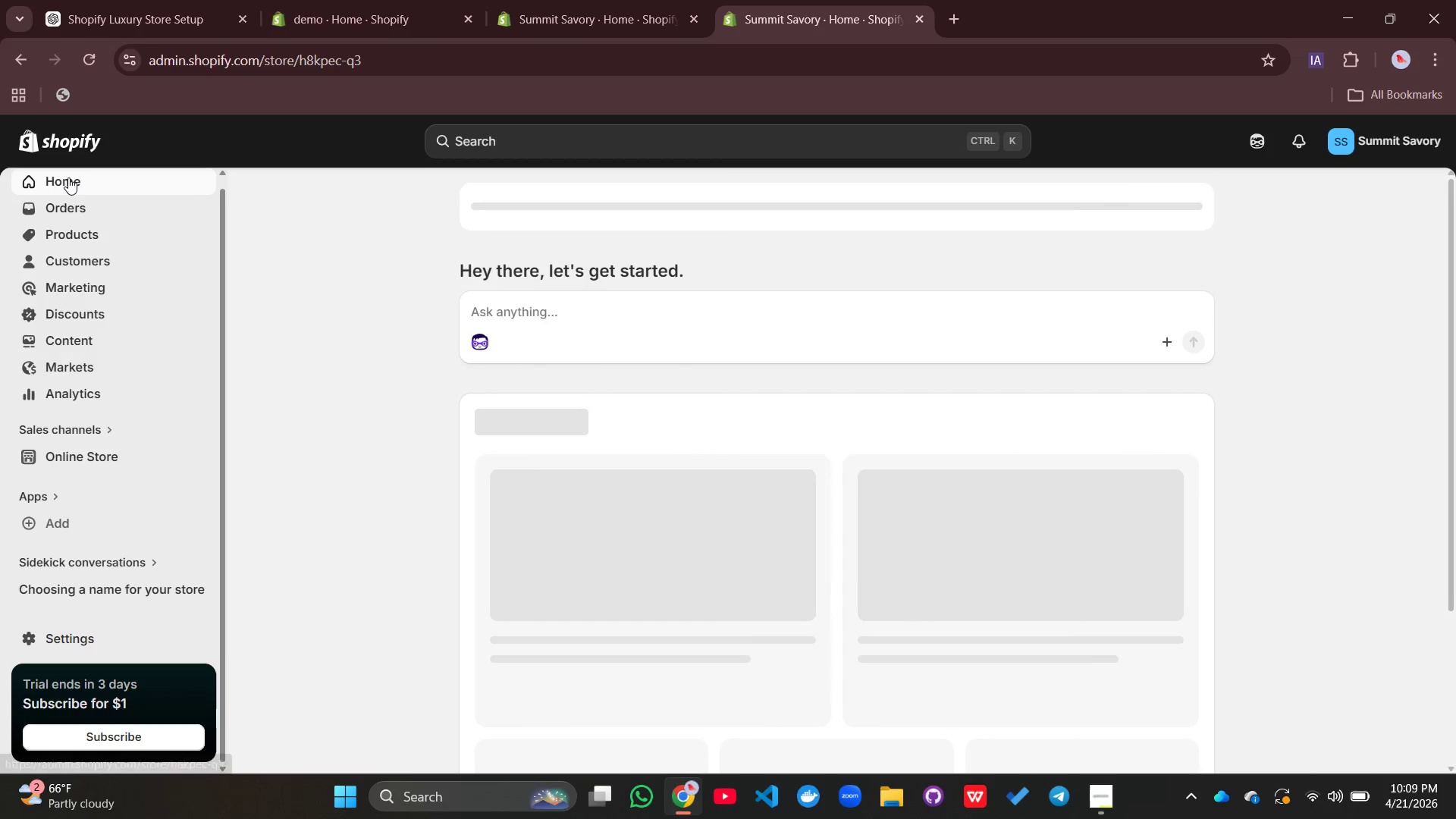 
left_click([68, 177])
 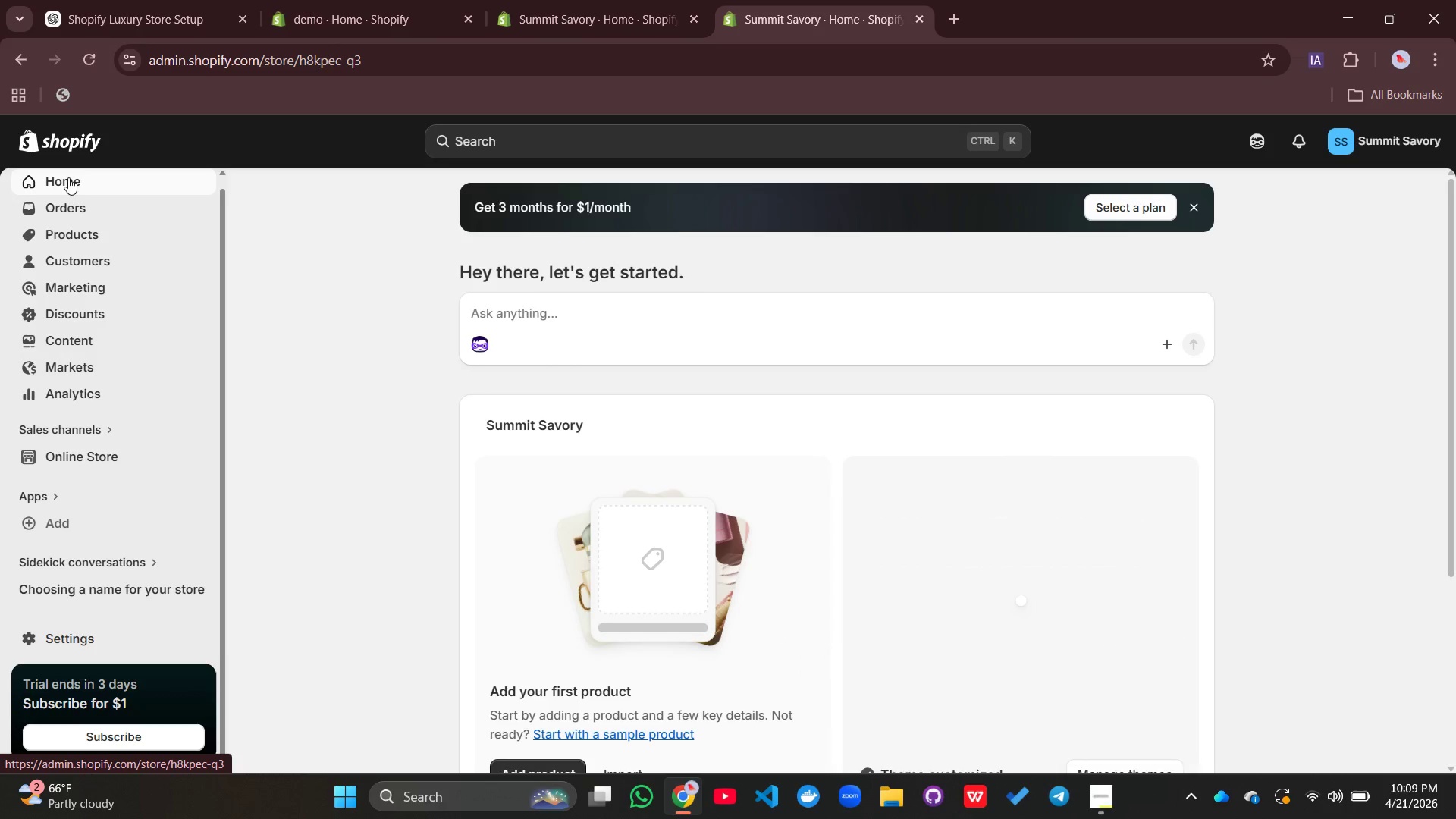 
mouse_move([770, 480])
 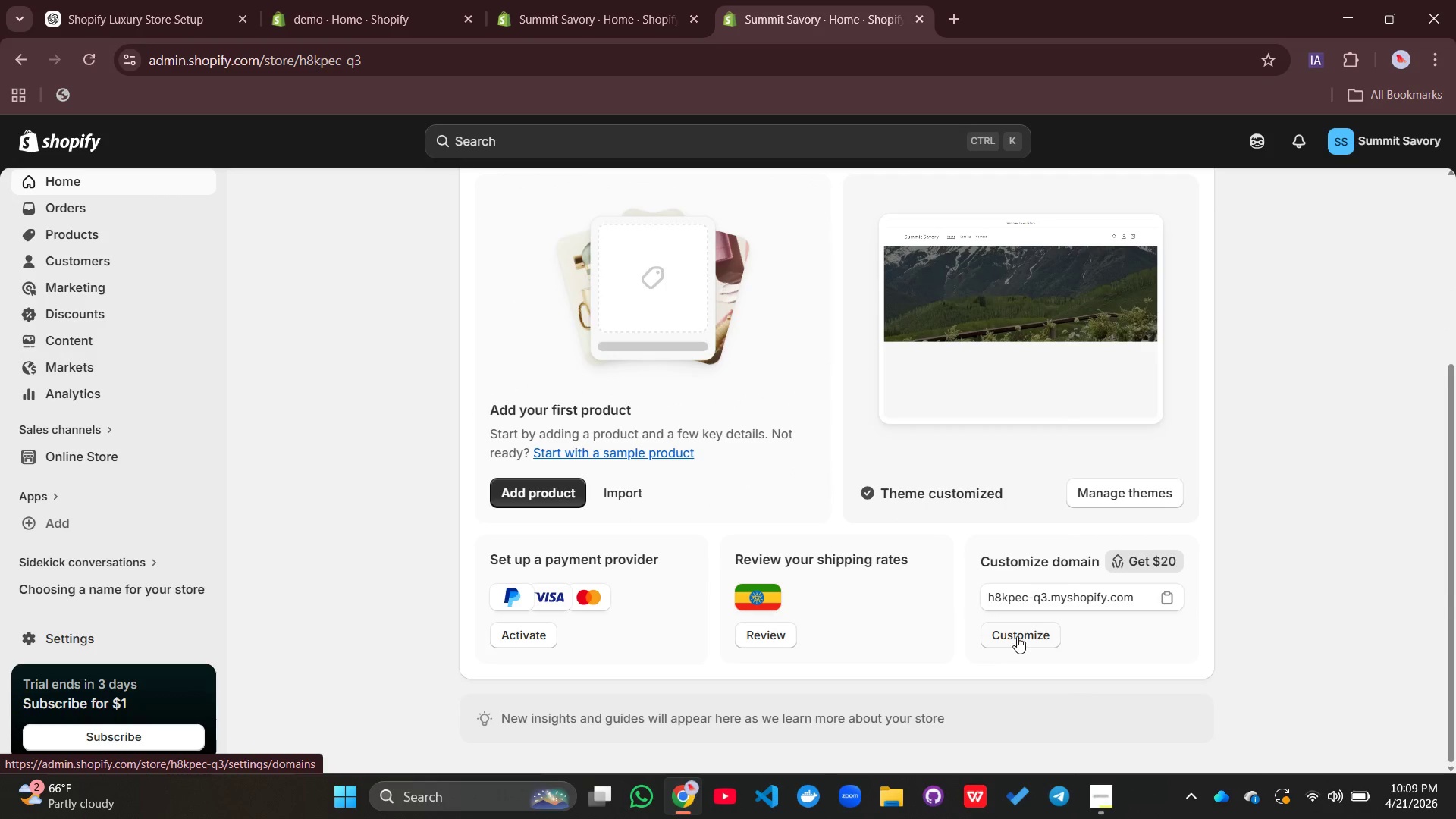 
left_click([1017, 636])
 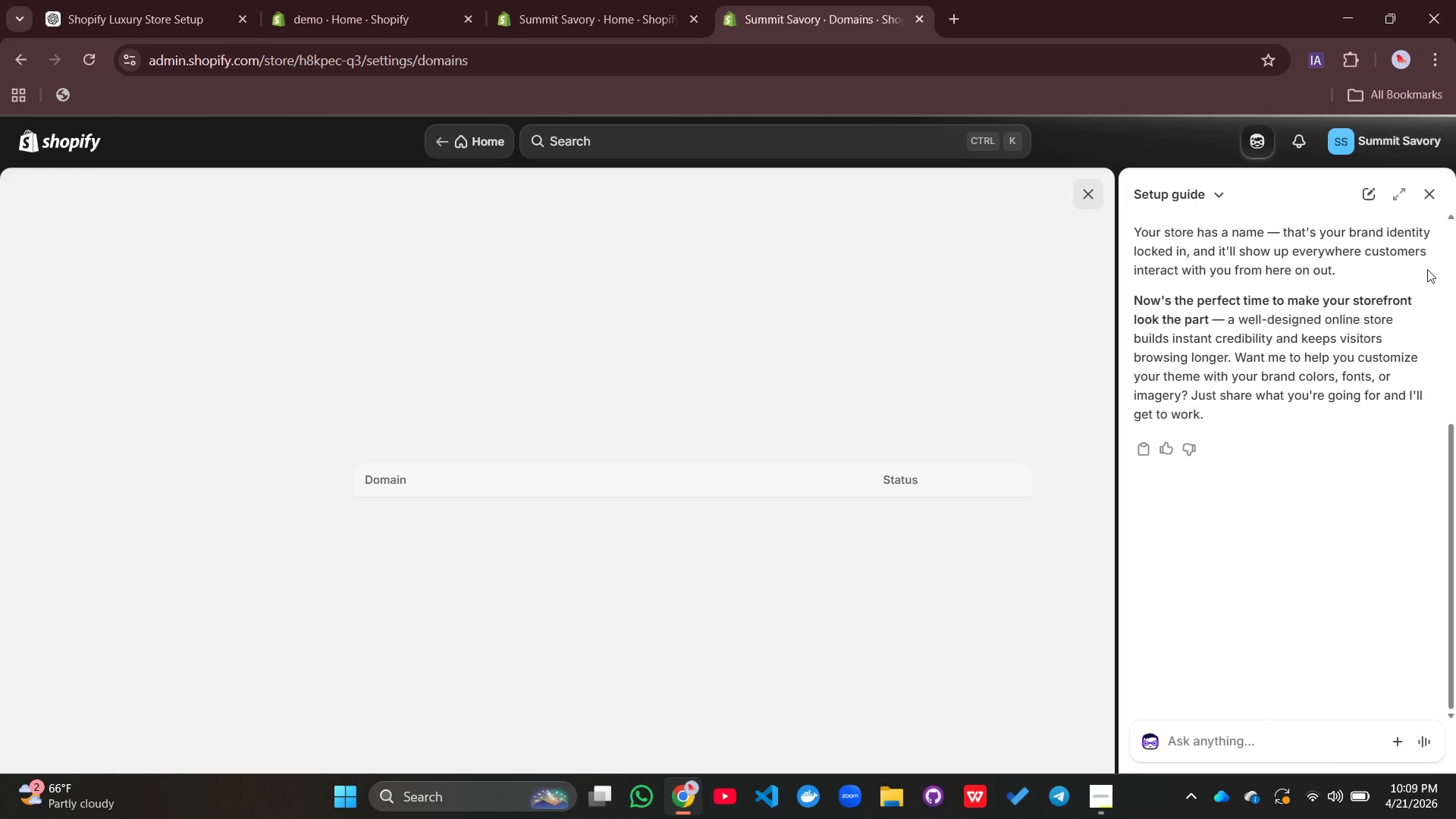 
left_click([1427, 198])
 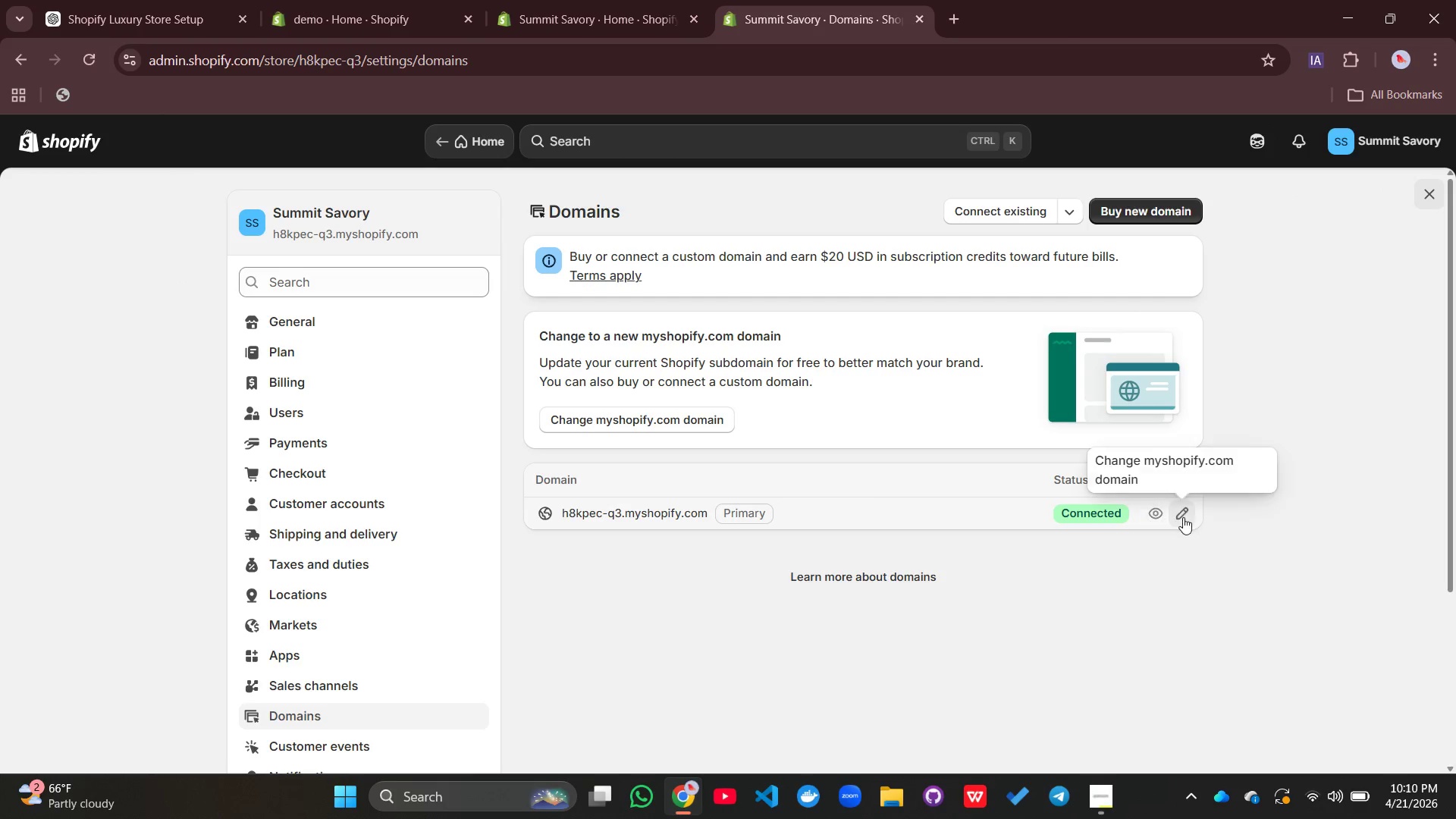 
left_click([1183, 517])
 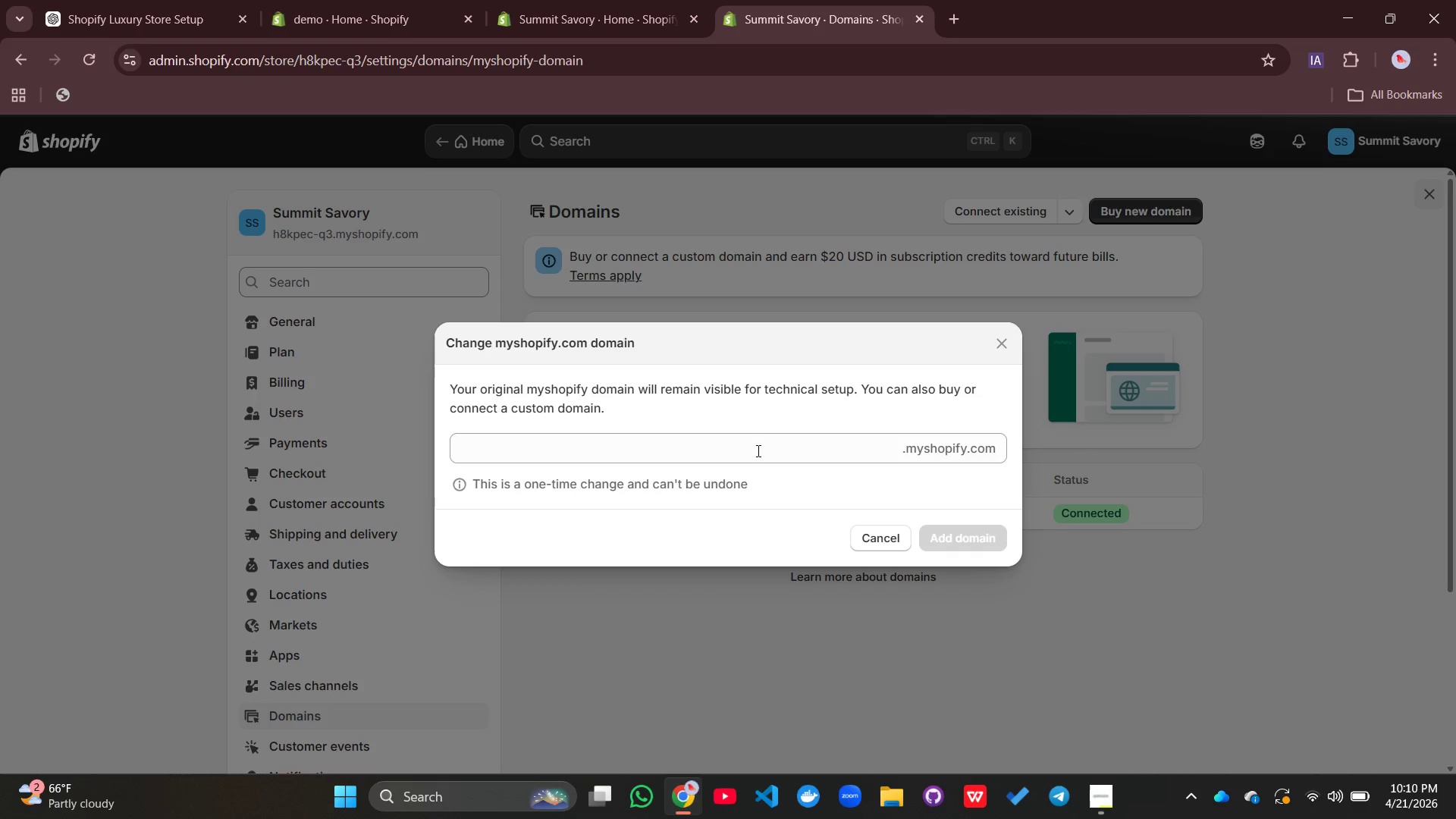 
left_click([705, 453])
 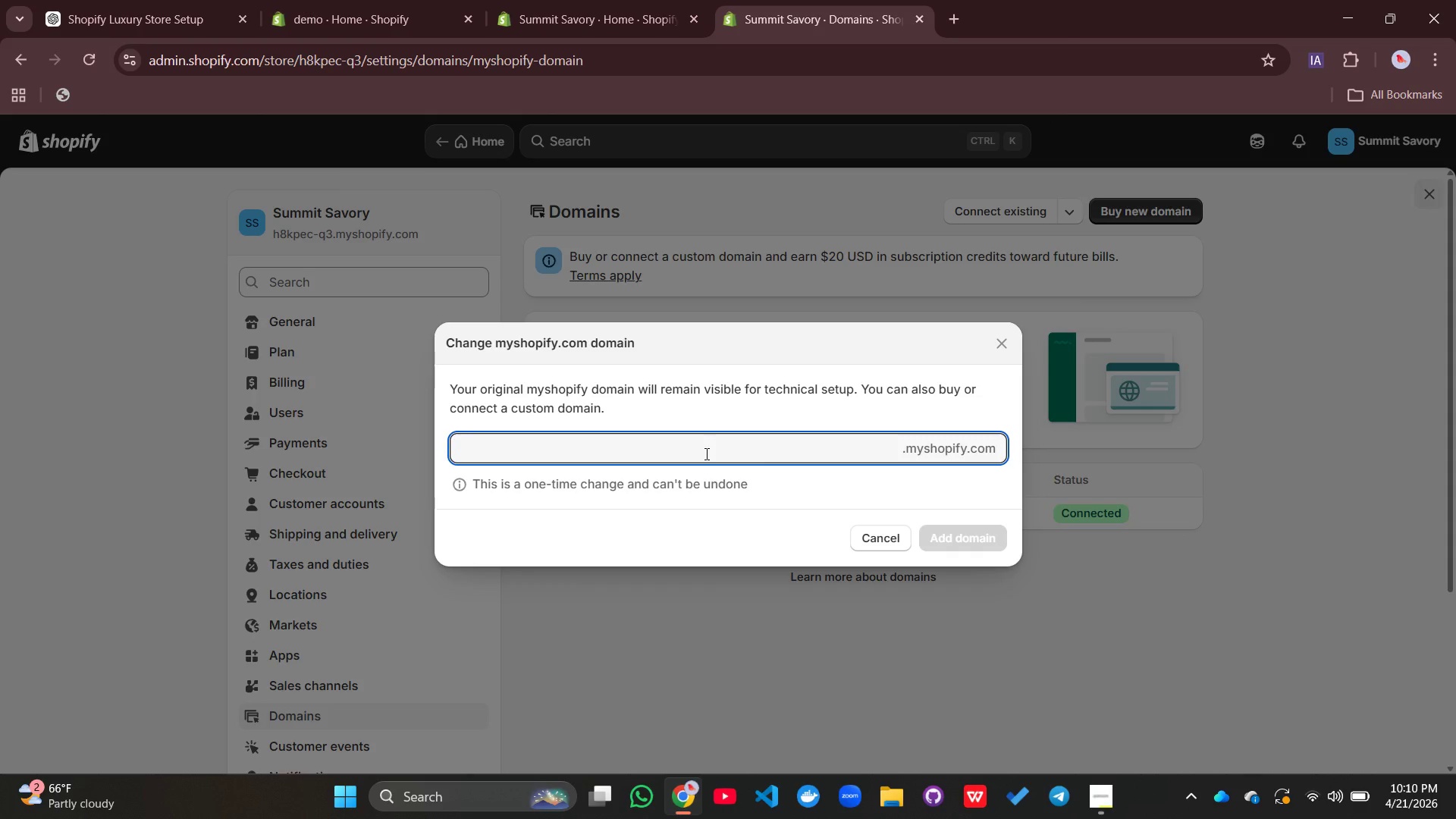 
type(summit)
 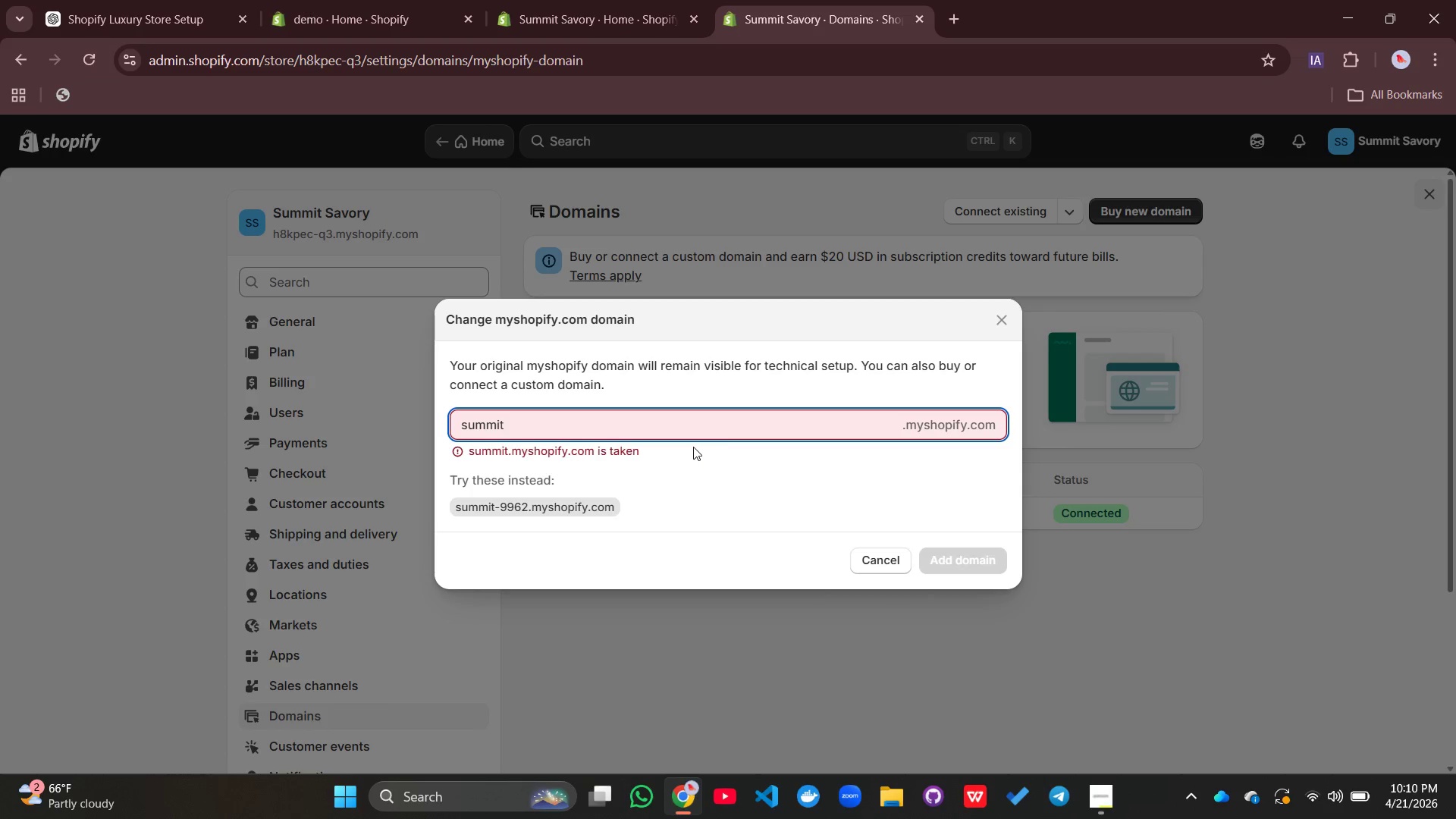 
type(Sa)
 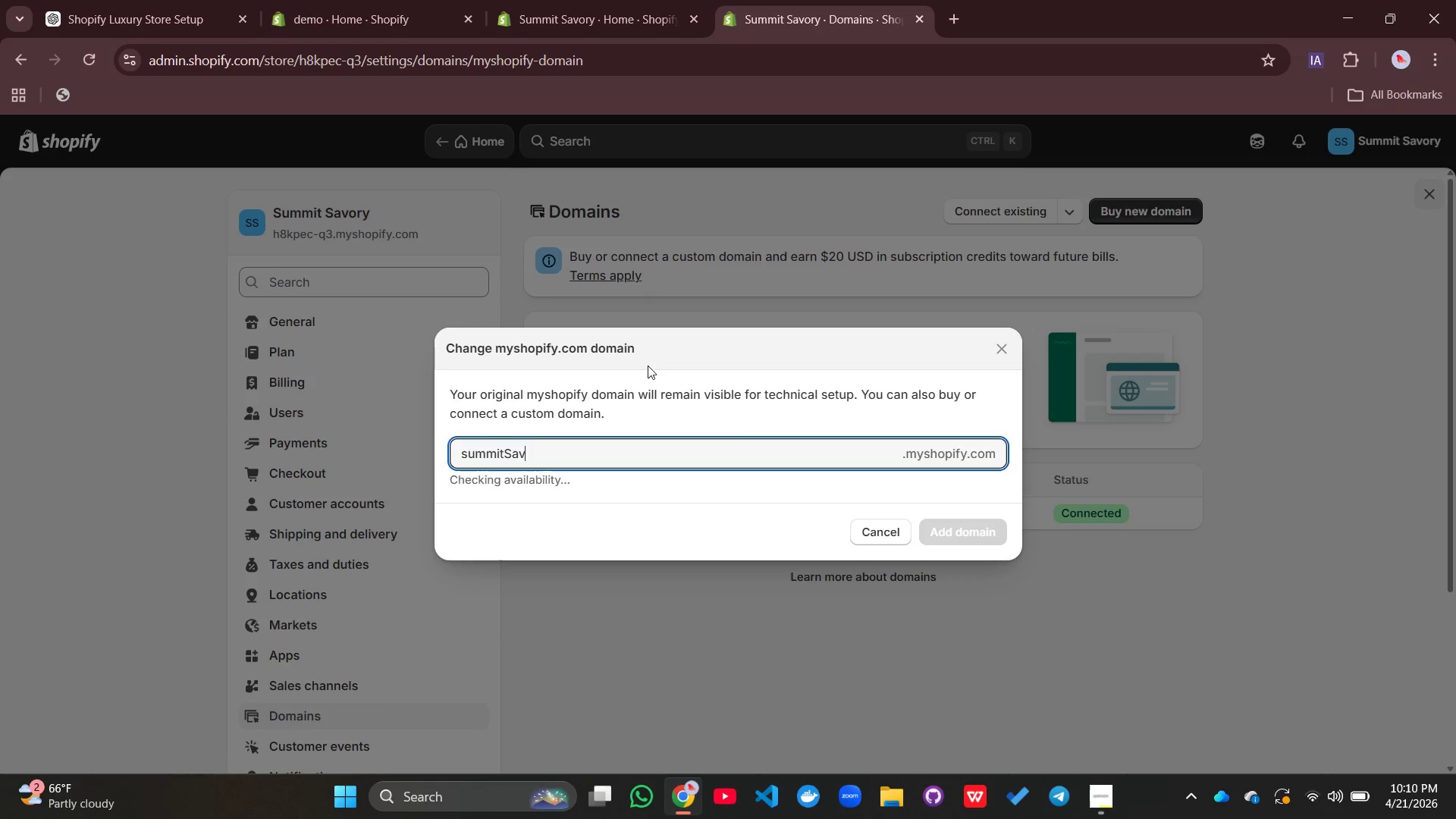 
type(vory)
 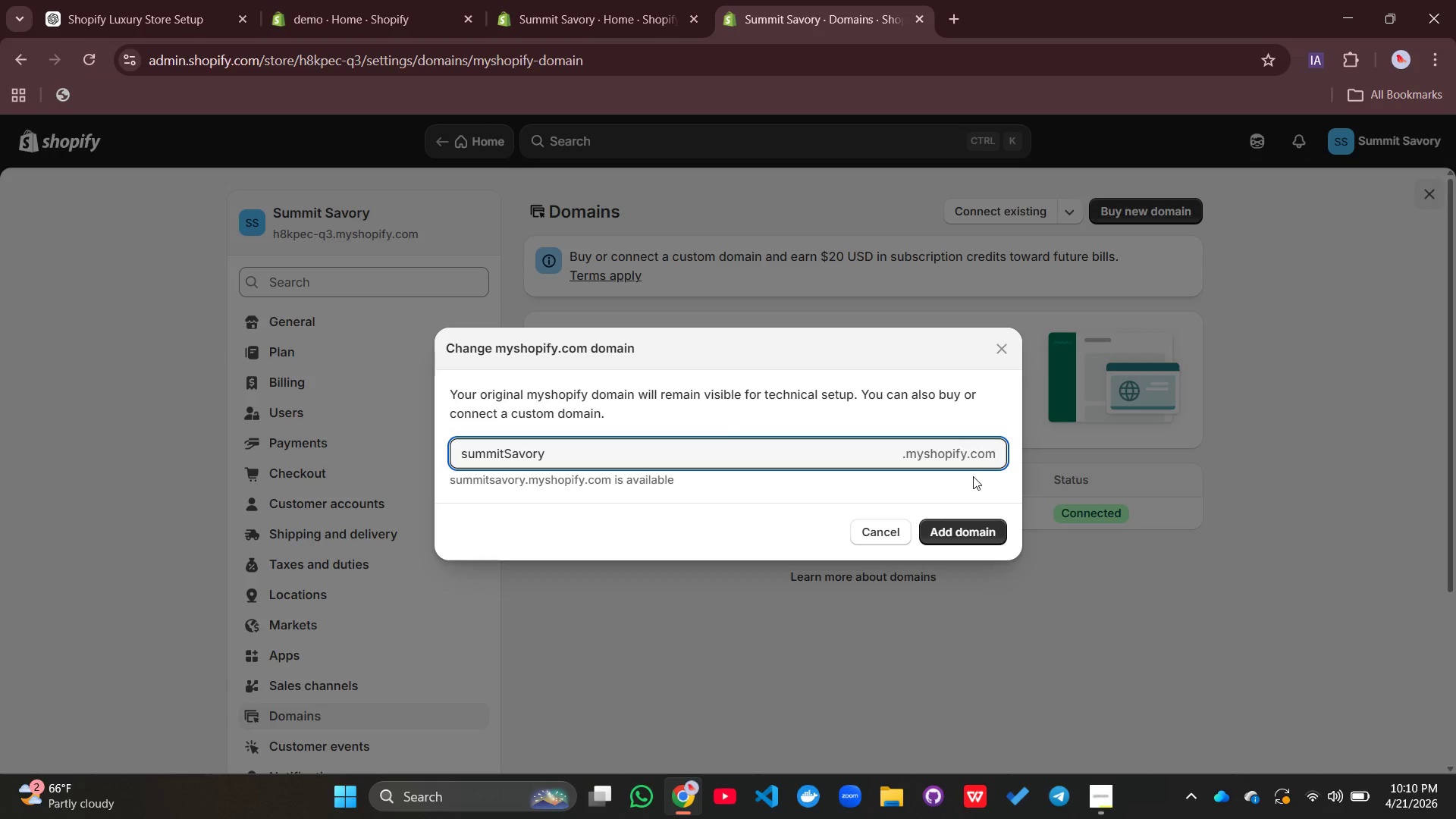 
left_click([964, 538])
 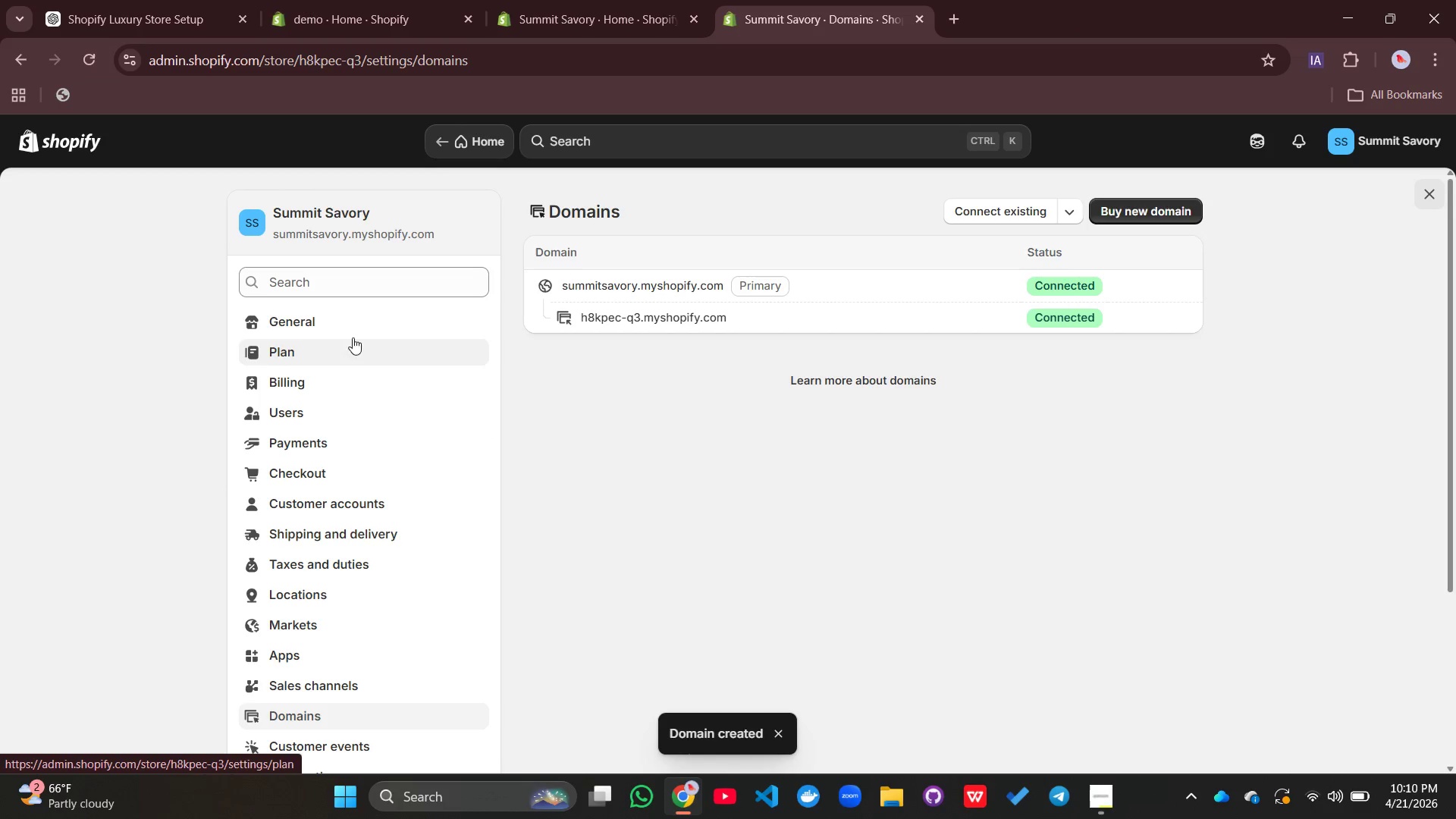 
wait(6.86)
 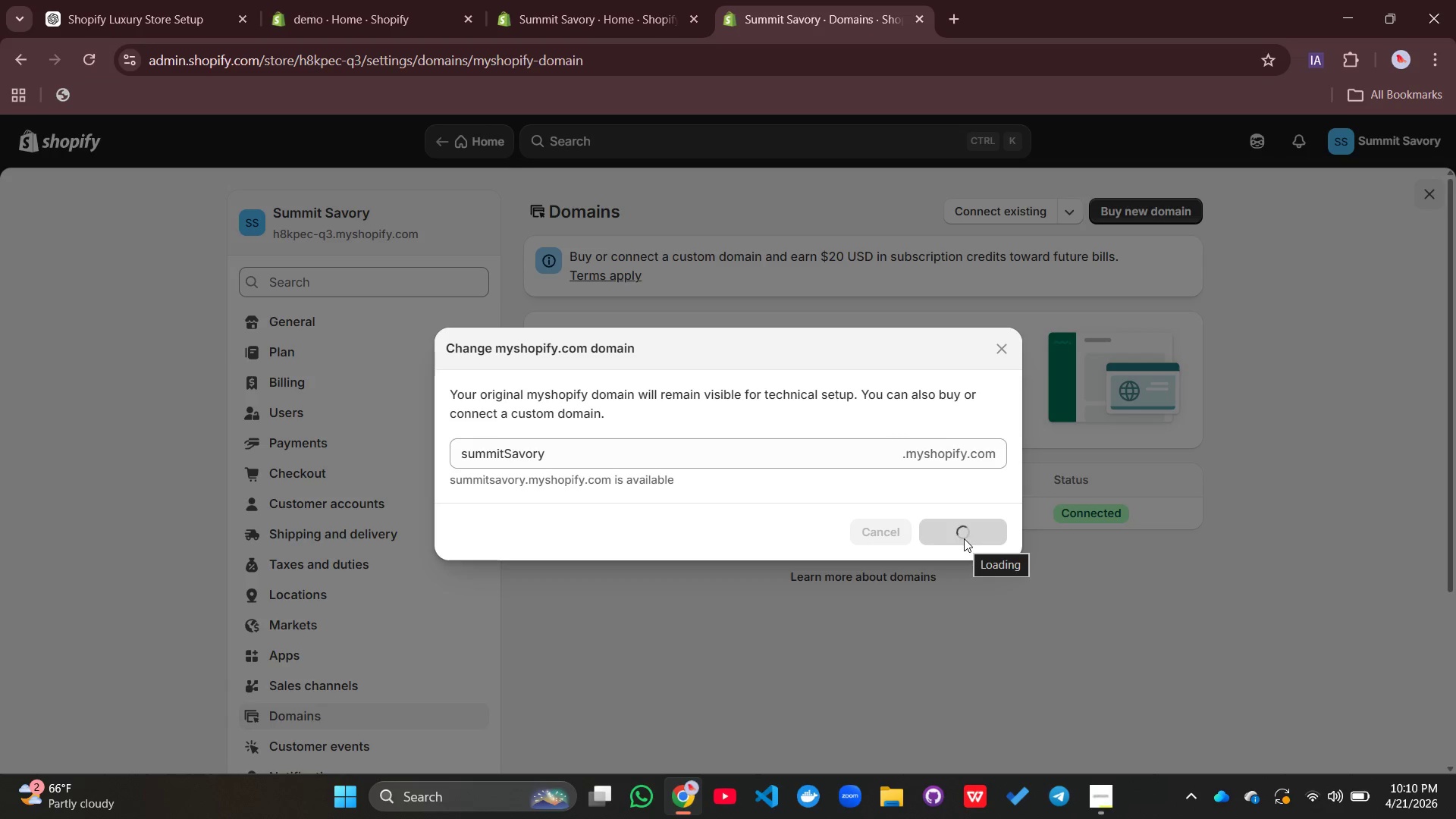 
left_click([64, 137])
 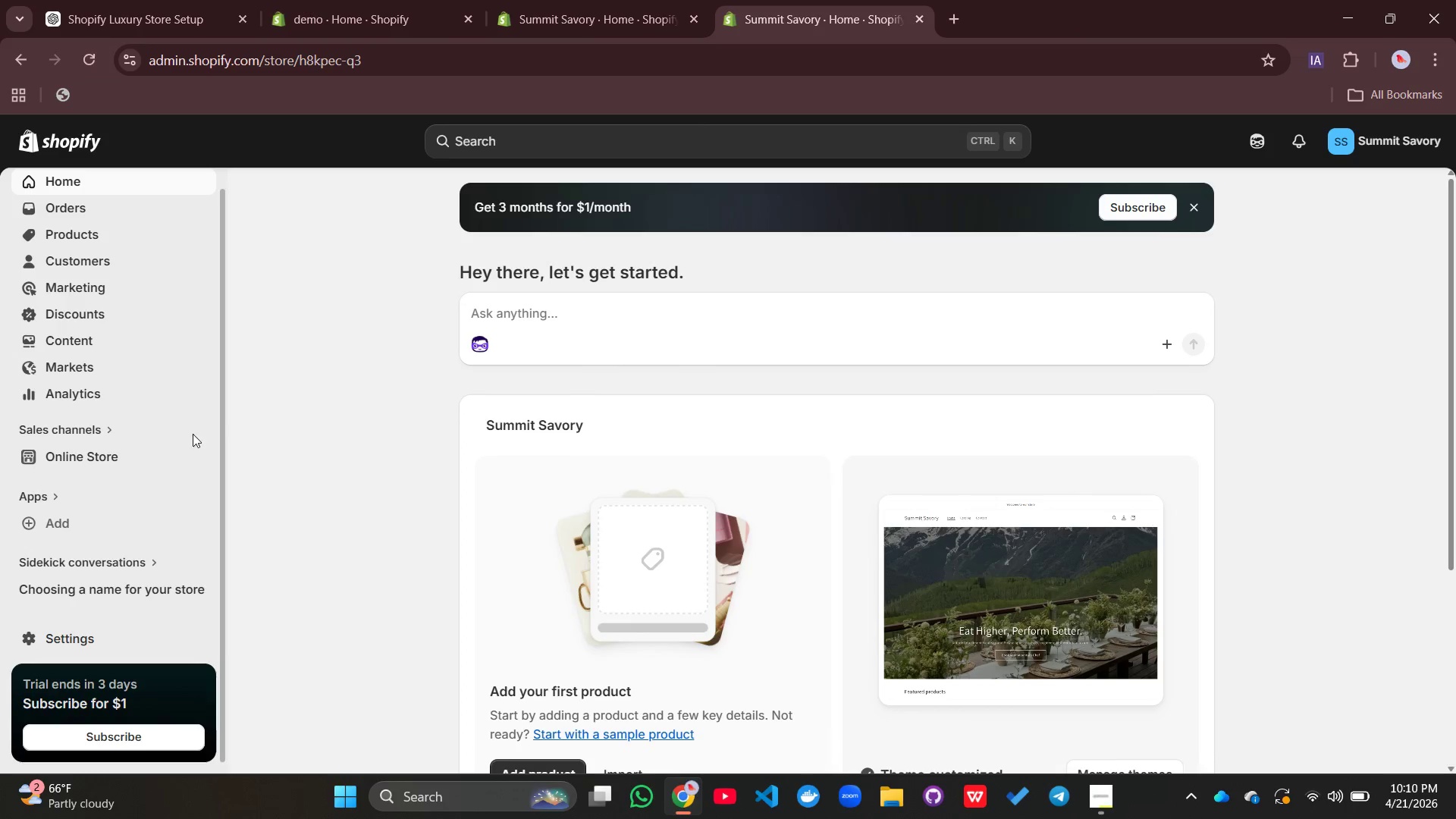 
left_click([58, 463])
 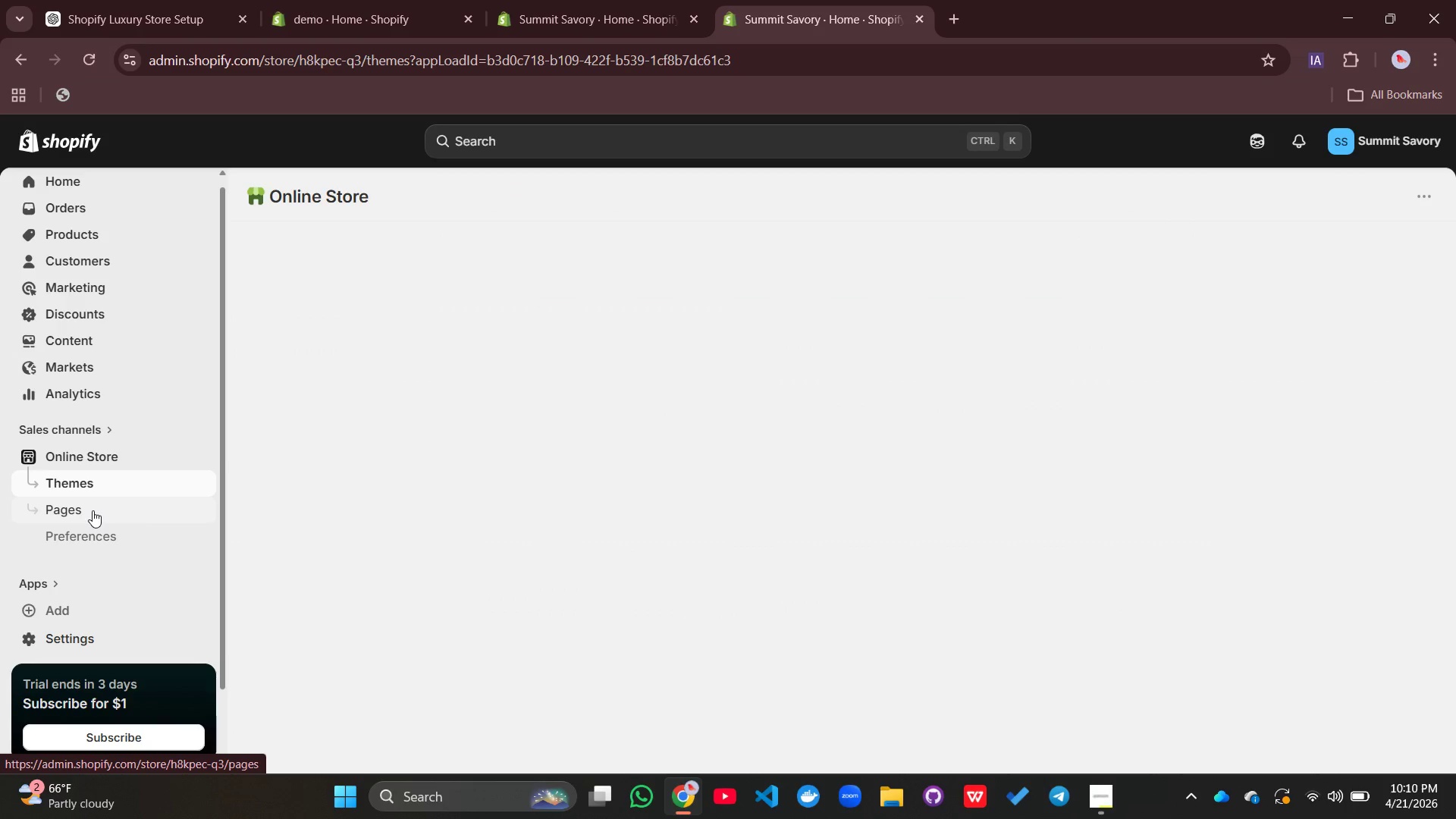 
left_click([93, 510])
 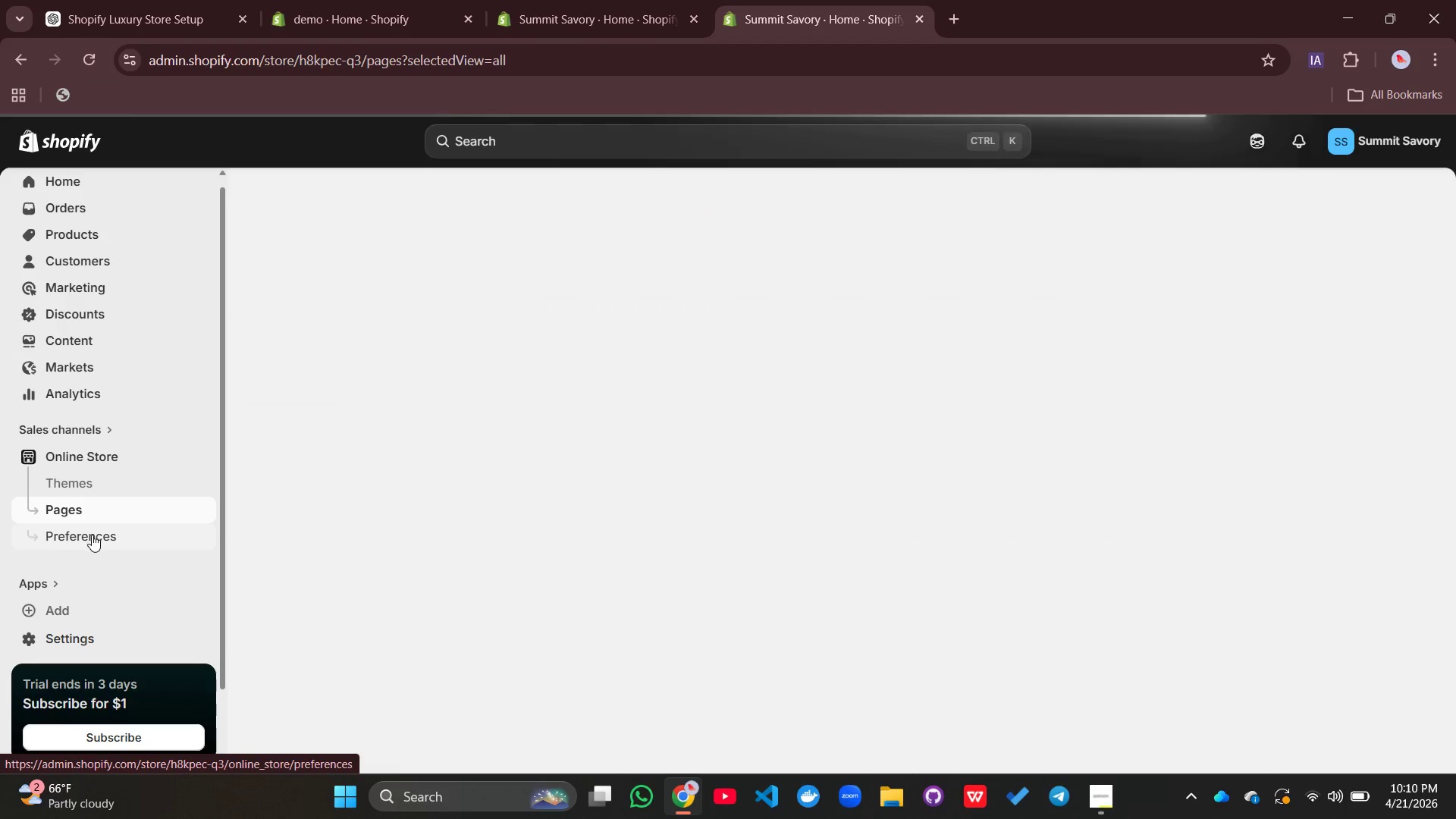 
left_click([92, 535])
 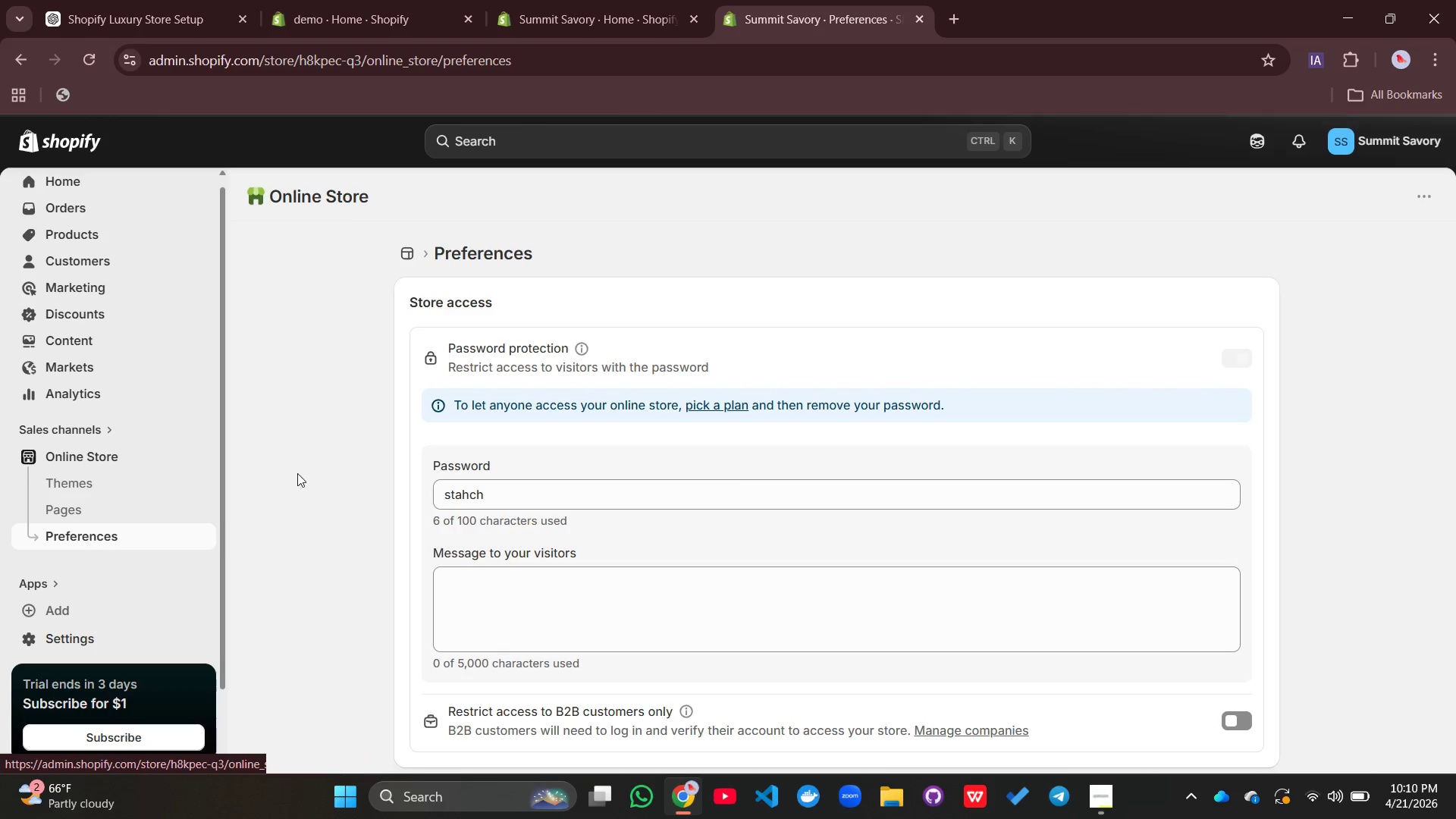 
left_click_drag(start_coordinate=[509, 497], to_coordinate=[442, 497])
 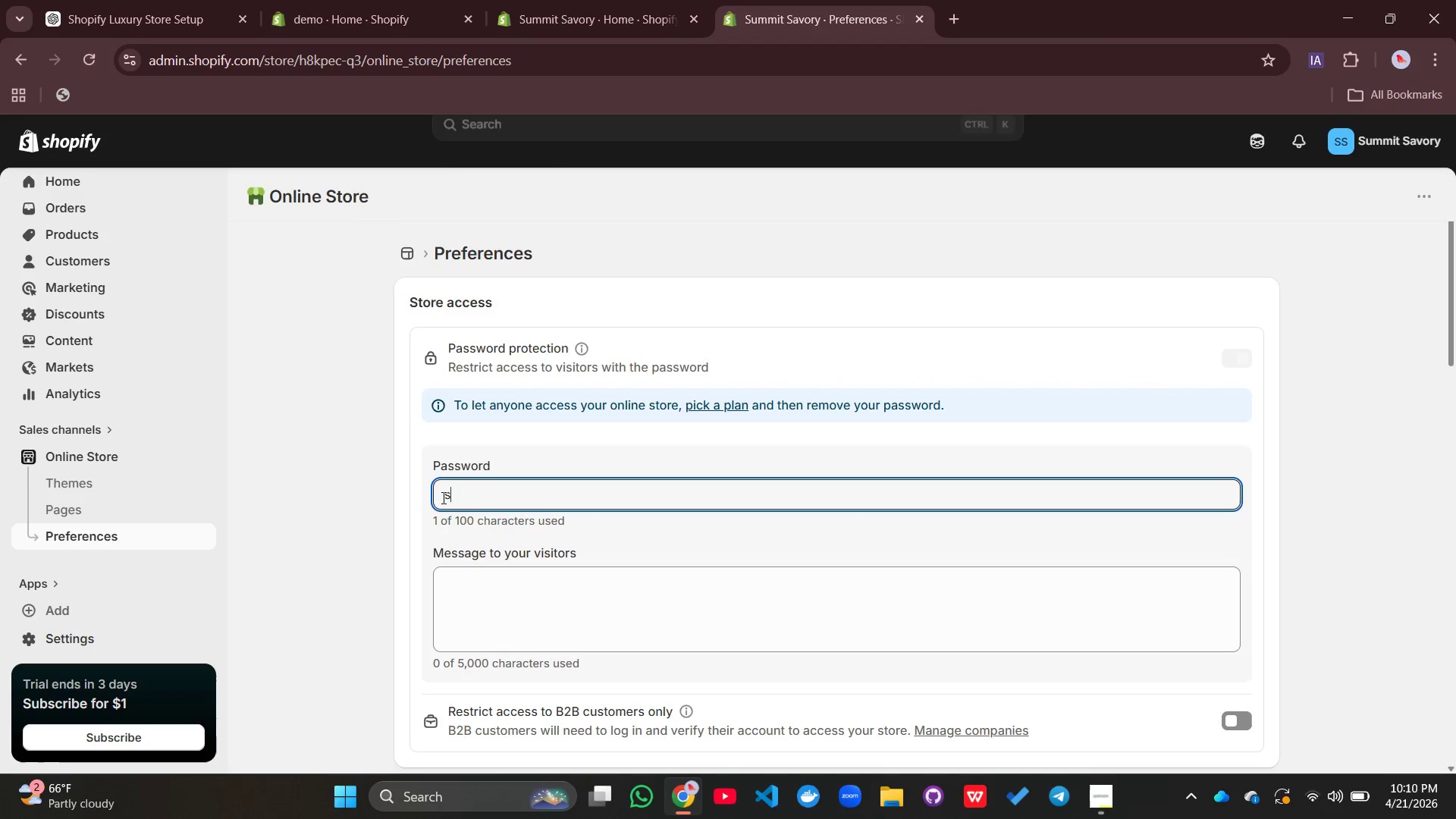 
type(summit2026)
 